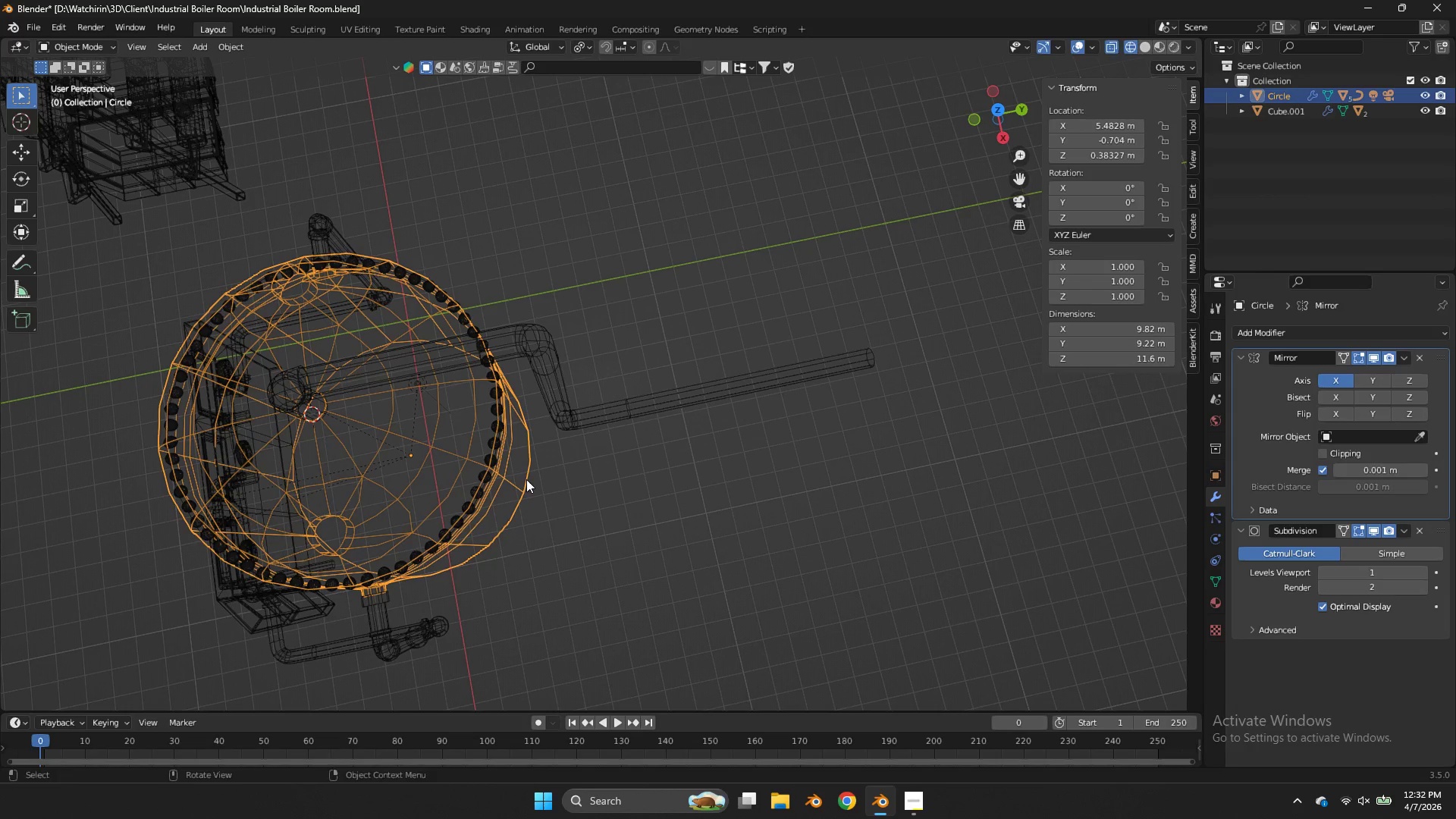 
key(G)
 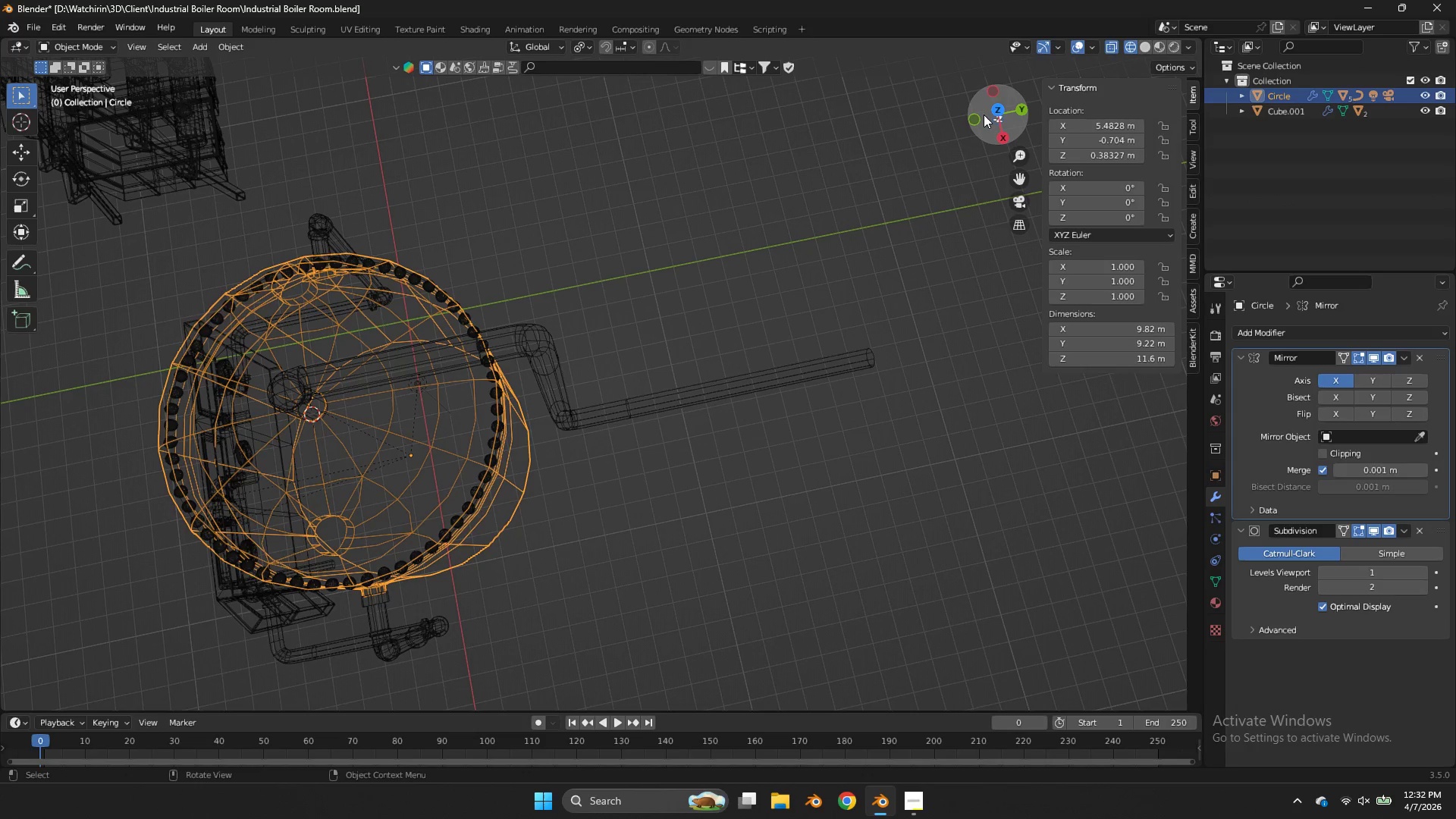 
left_click([988, 112])
 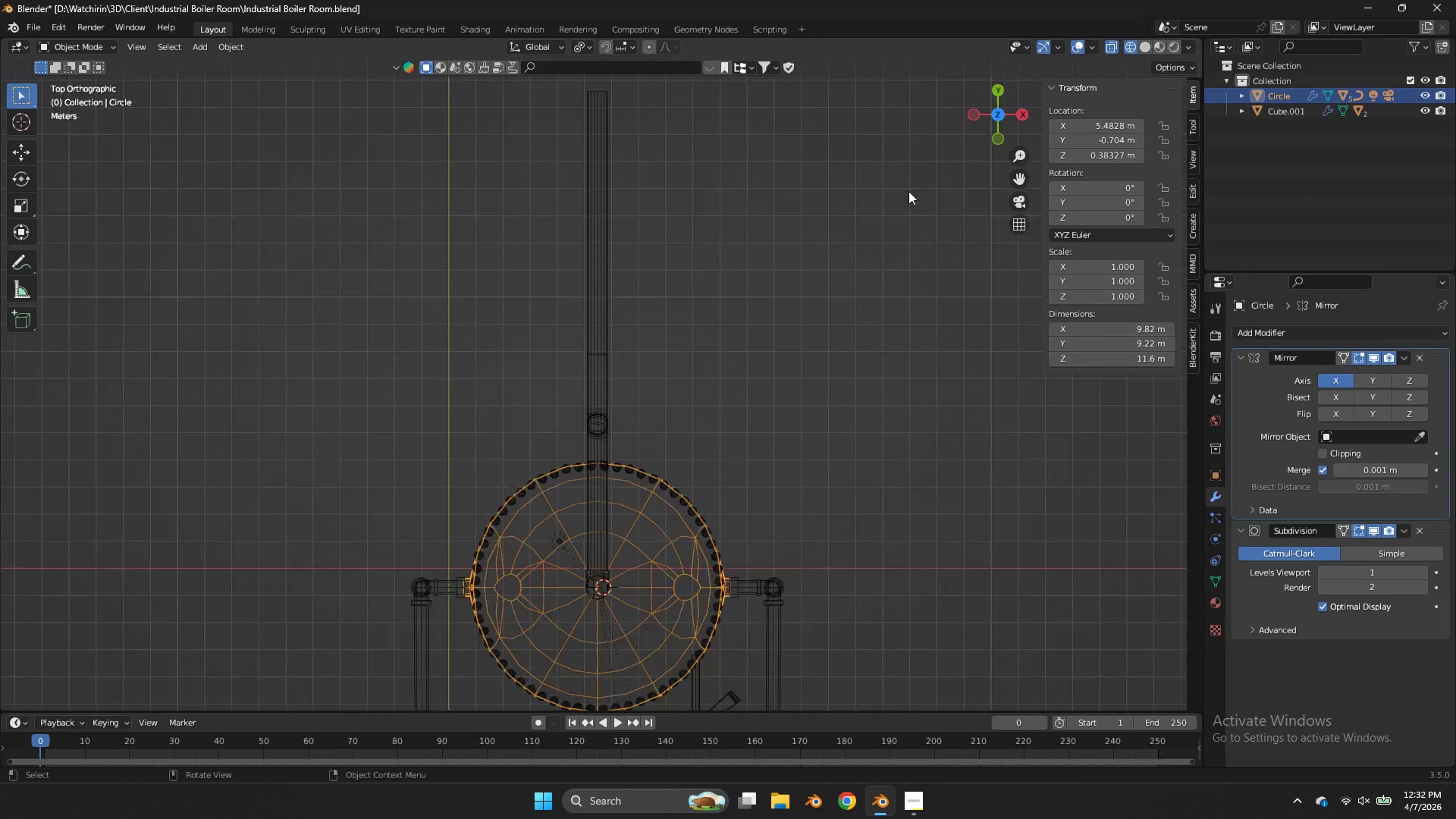 
key(G)
 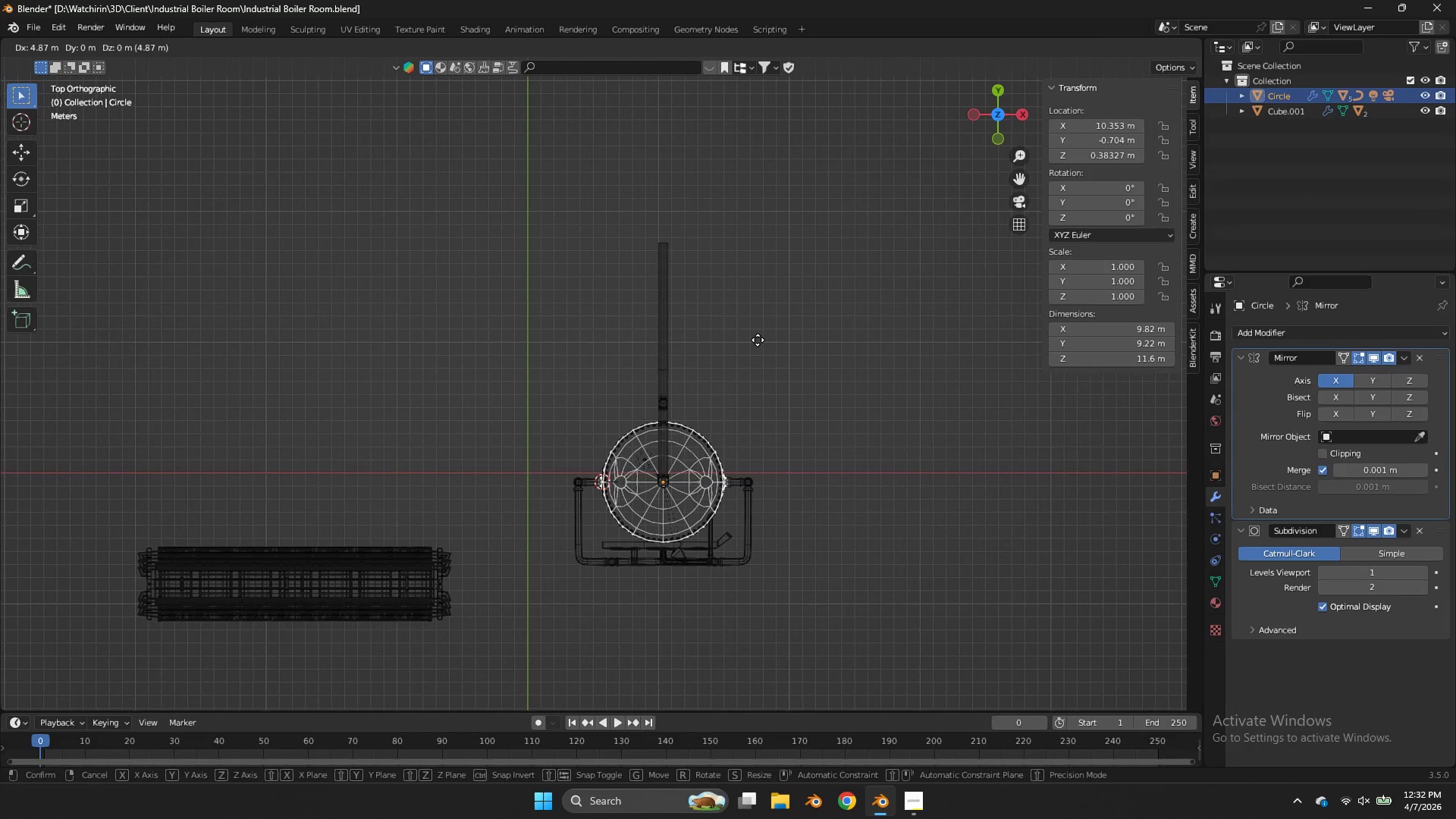 
scroll: coordinate [735, 316], scroll_direction: down, amount: 5.0
 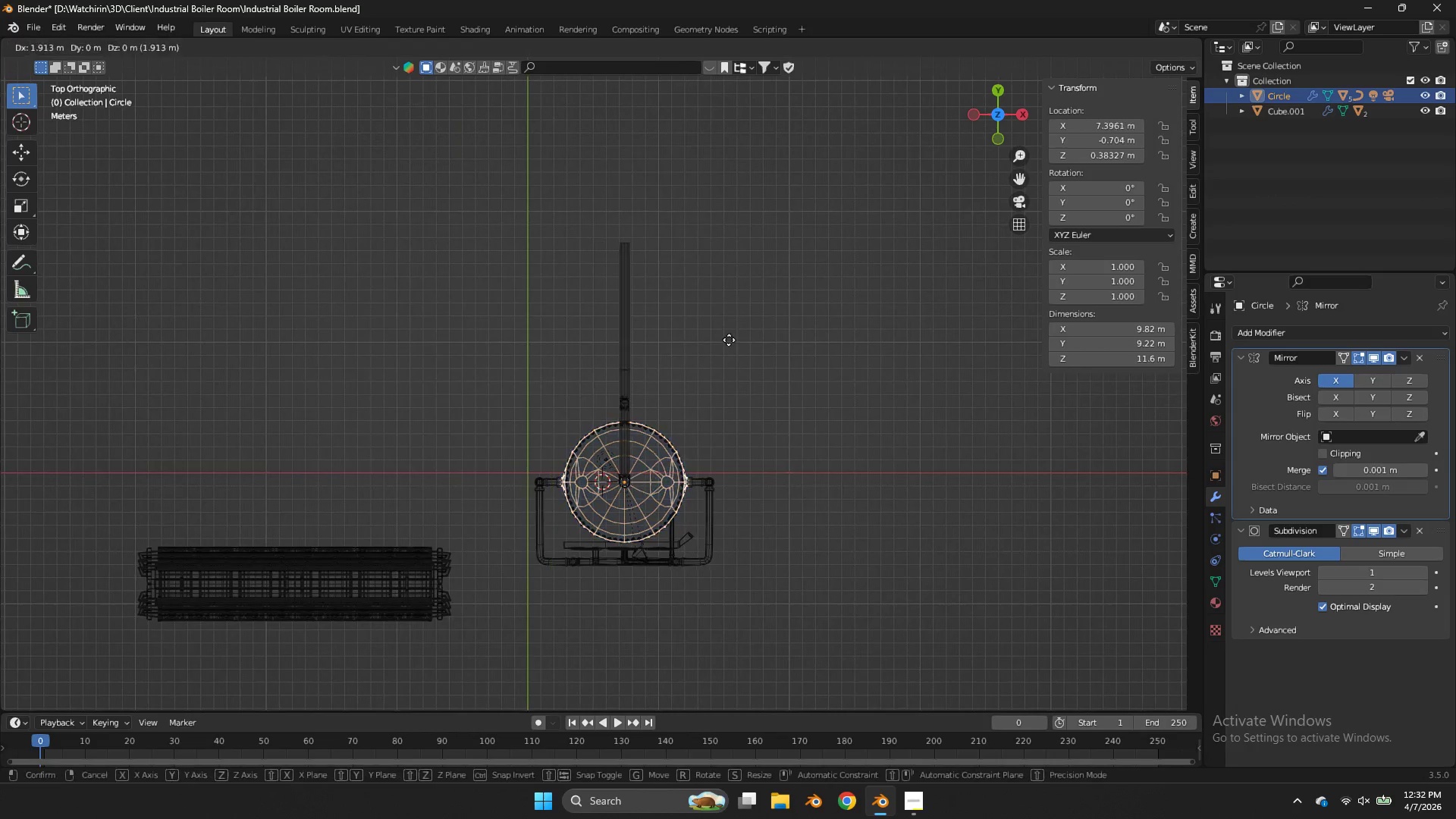 
left_click([758, 340])
 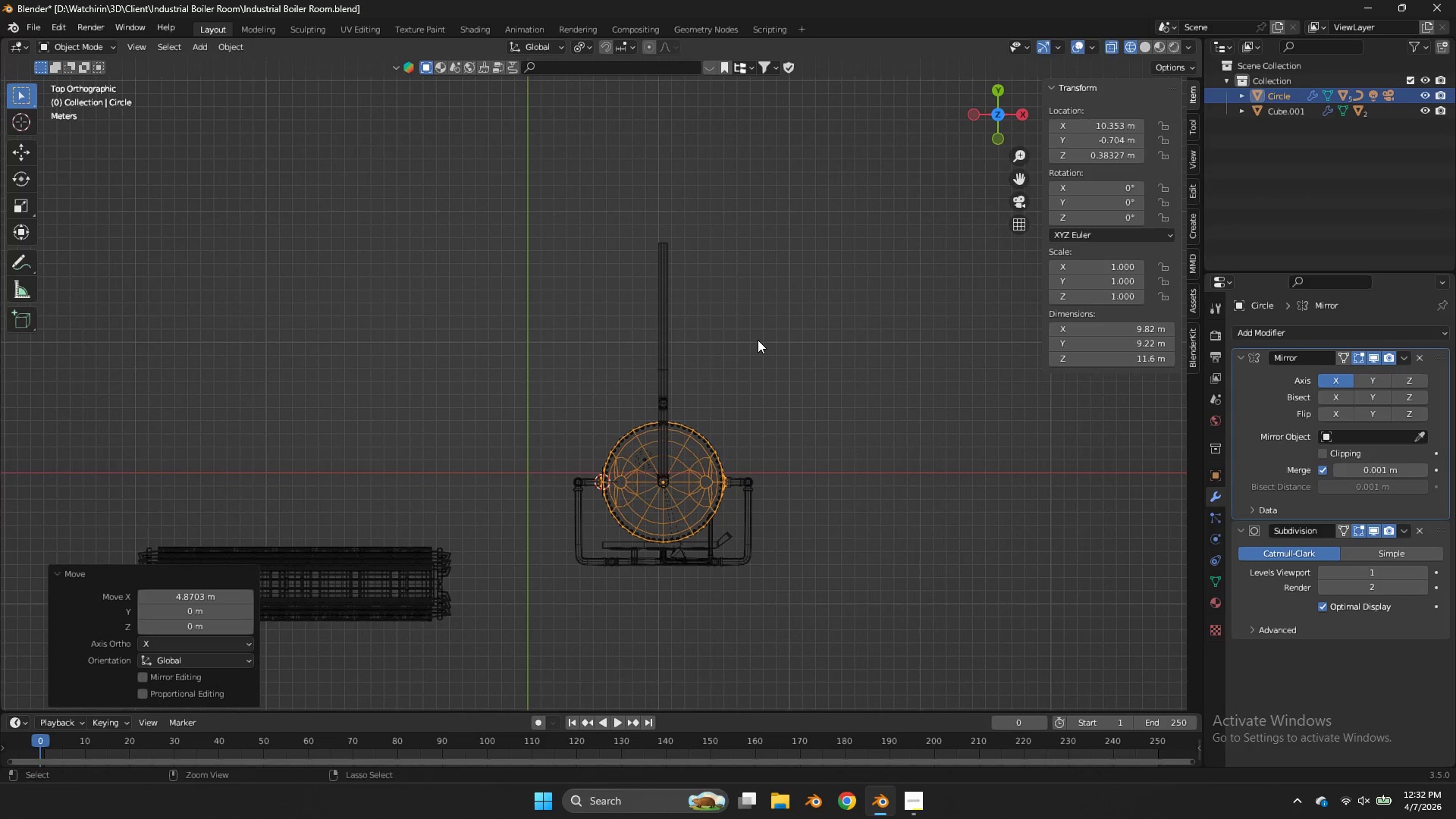 
key(Control+S)
 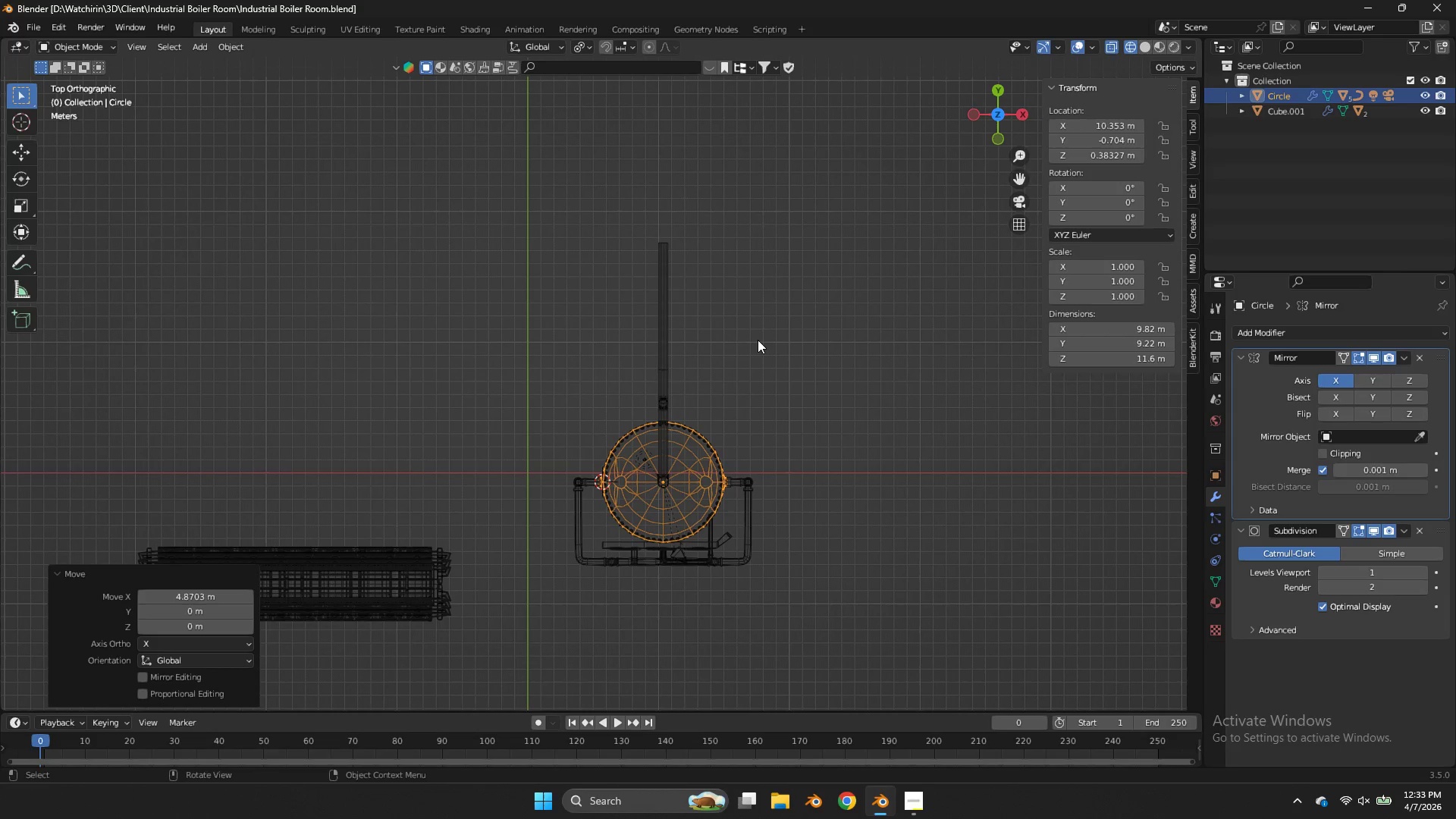 
wait(54.84)
 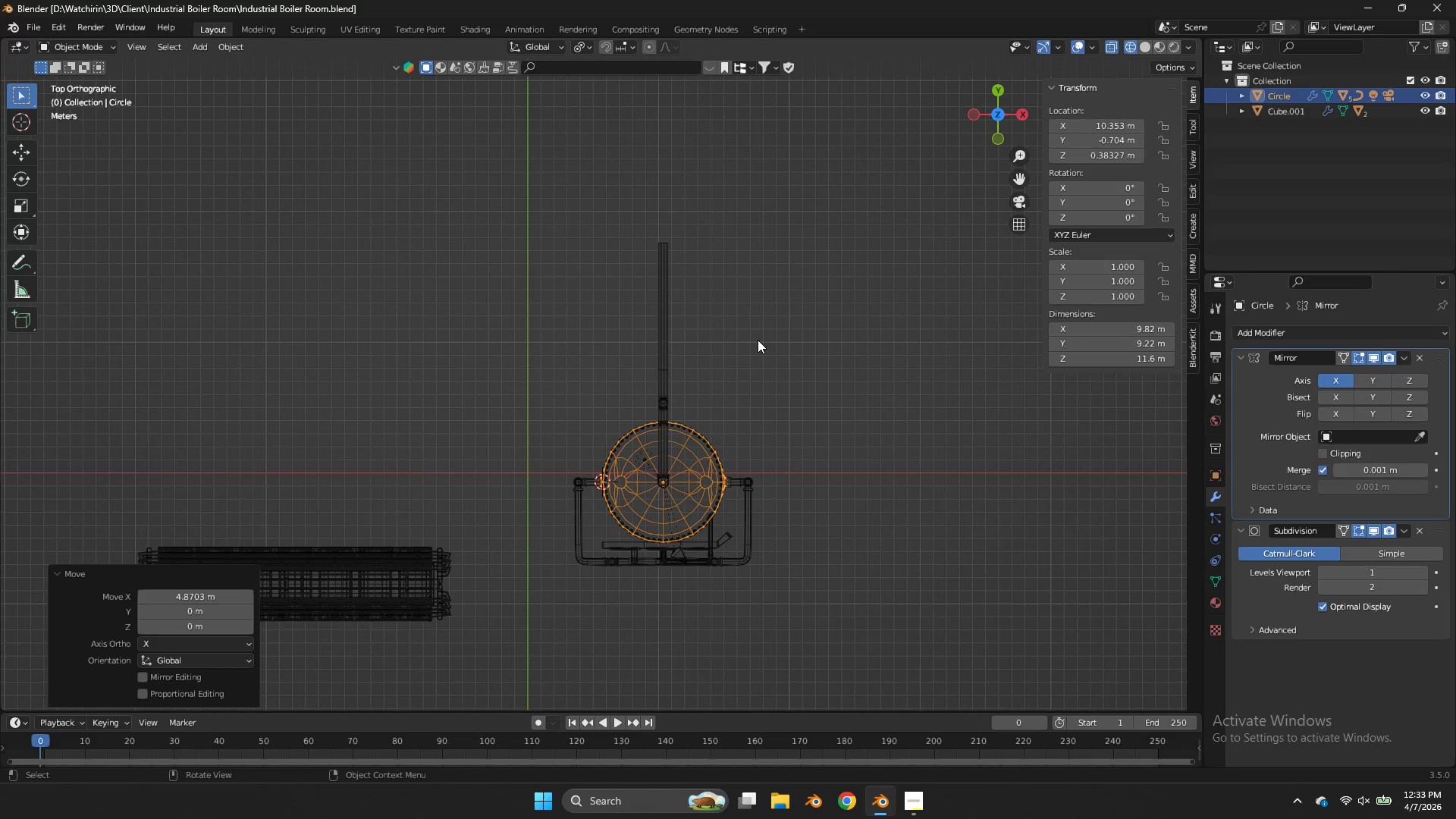 
left_click([758, 340])
 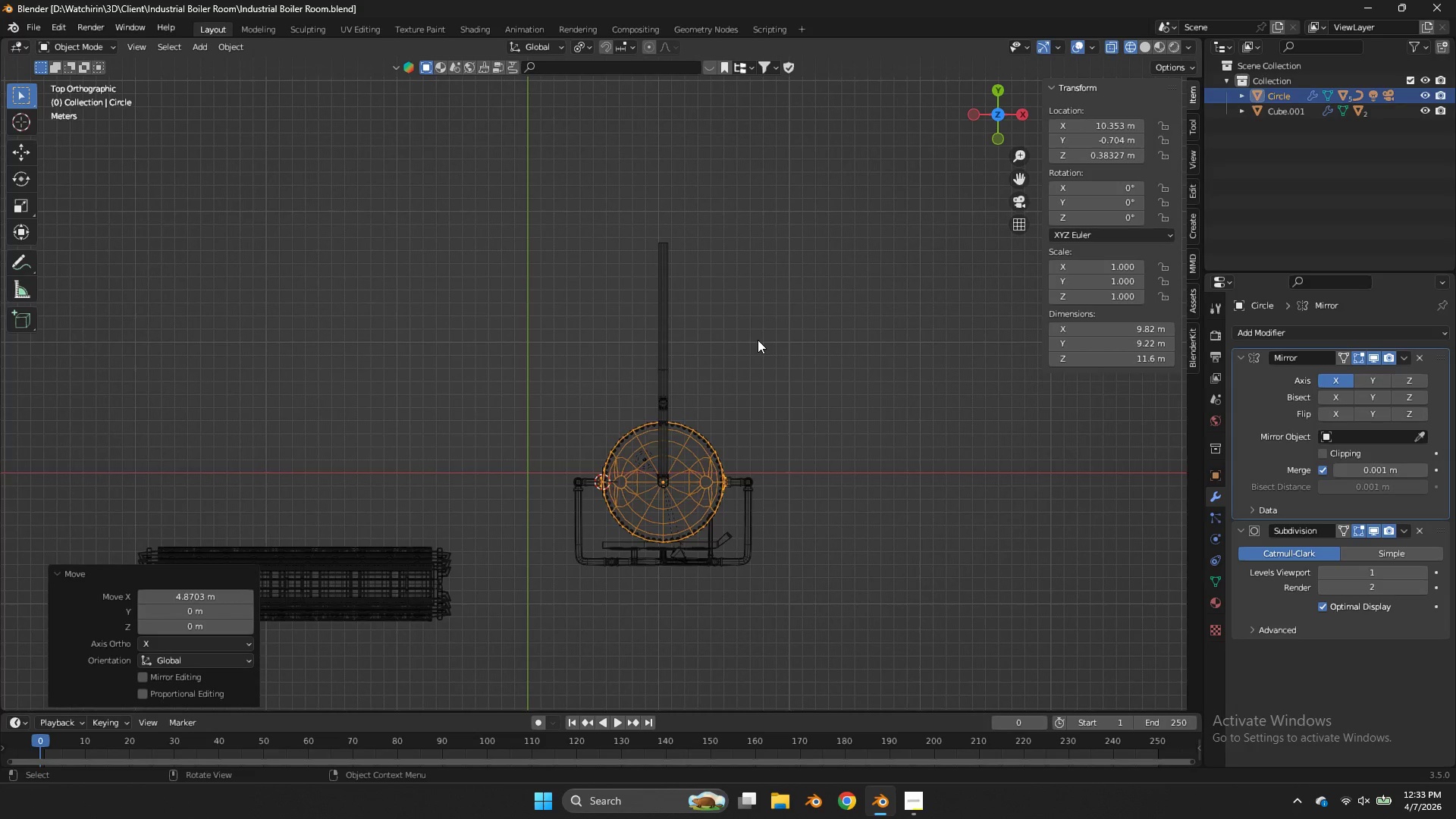 
key(Shift+ShiftLeft)
 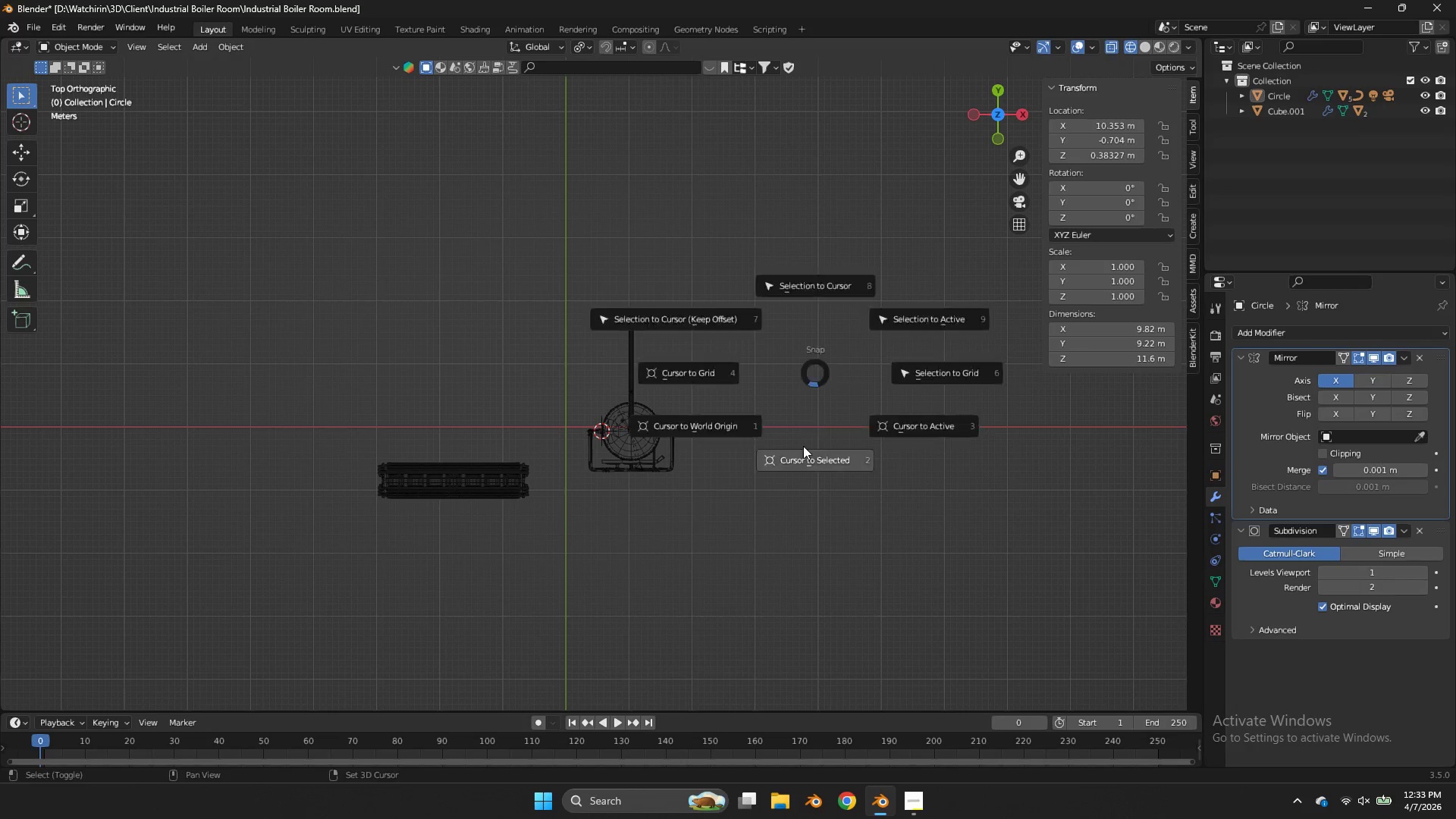 
scroll: coordinate [758, 340], scroll_direction: down, amount: 4.0
 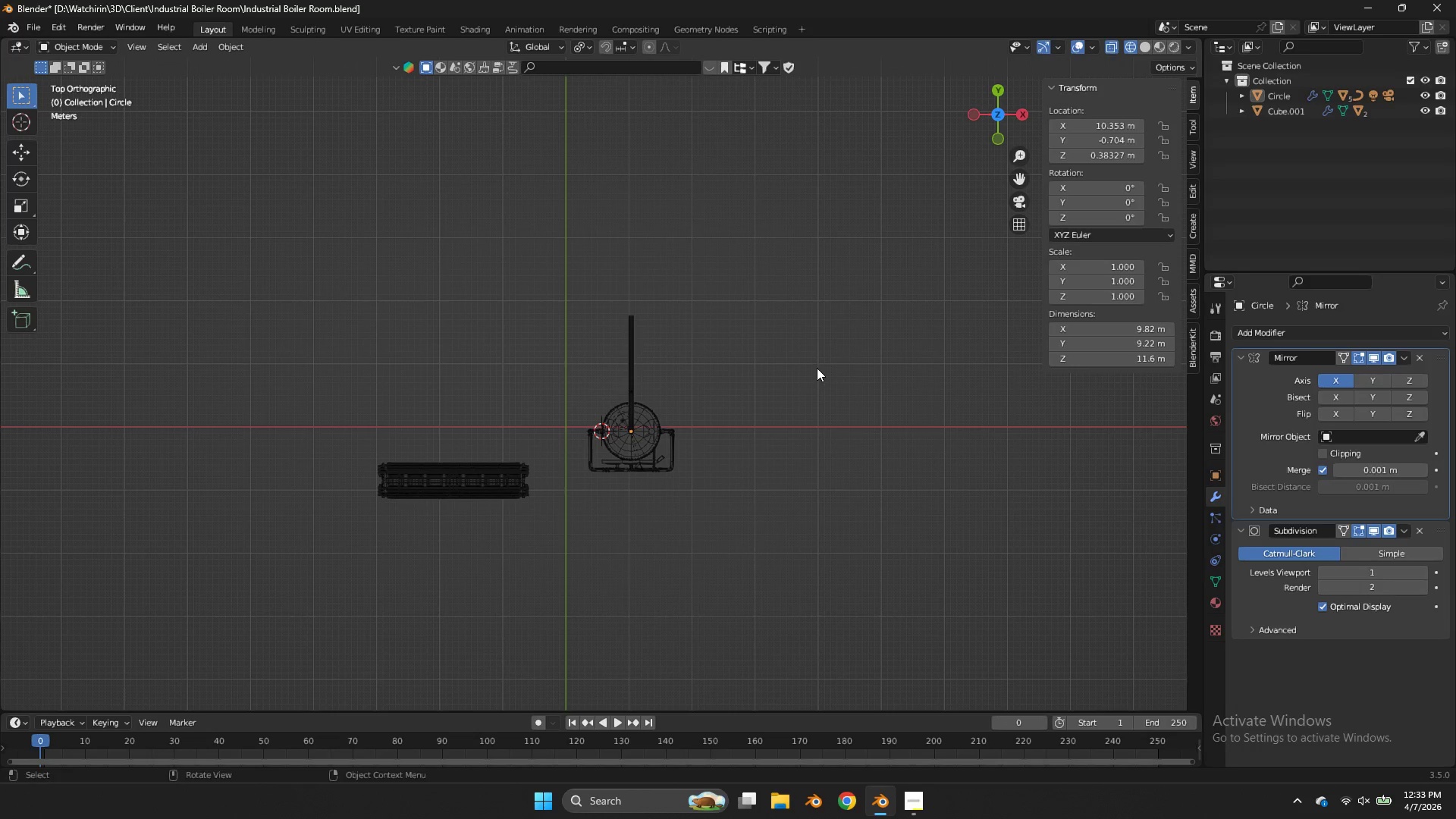 
key(Shift+S)
 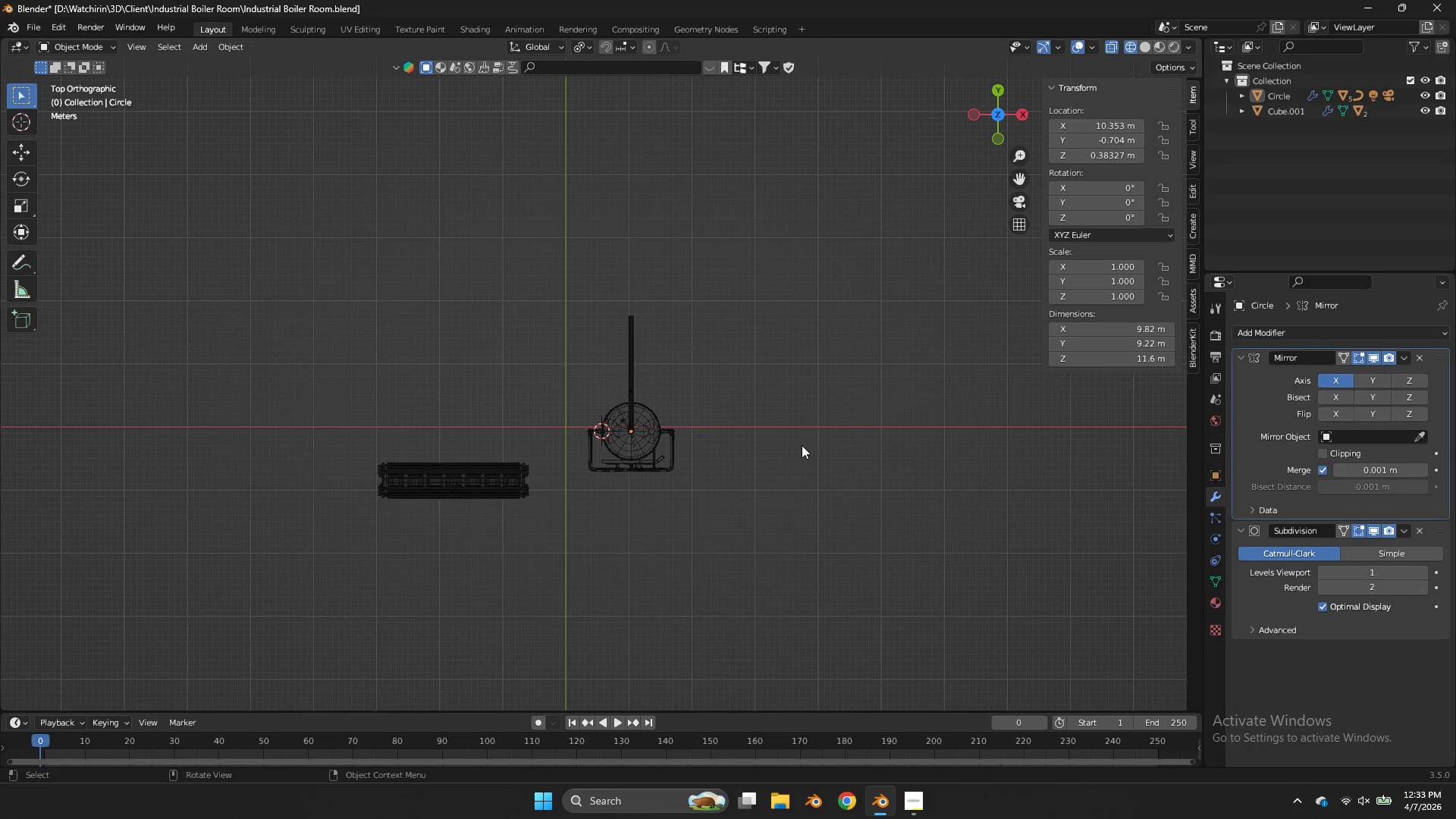 
hold_key(key=ShiftLeft, duration=0.52)
 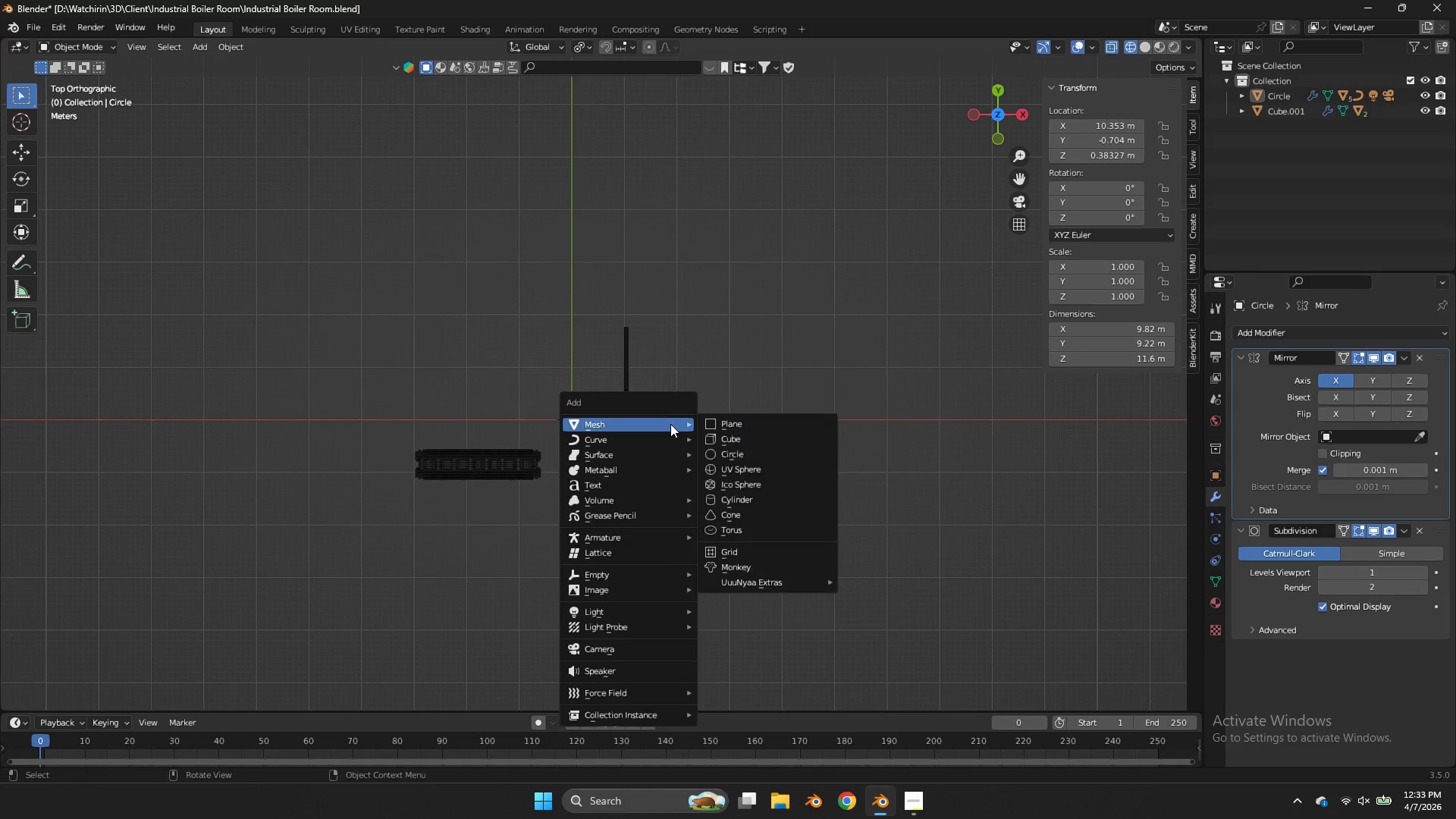 
scroll: coordinate [802, 445], scroll_direction: down, amount: 1.0
 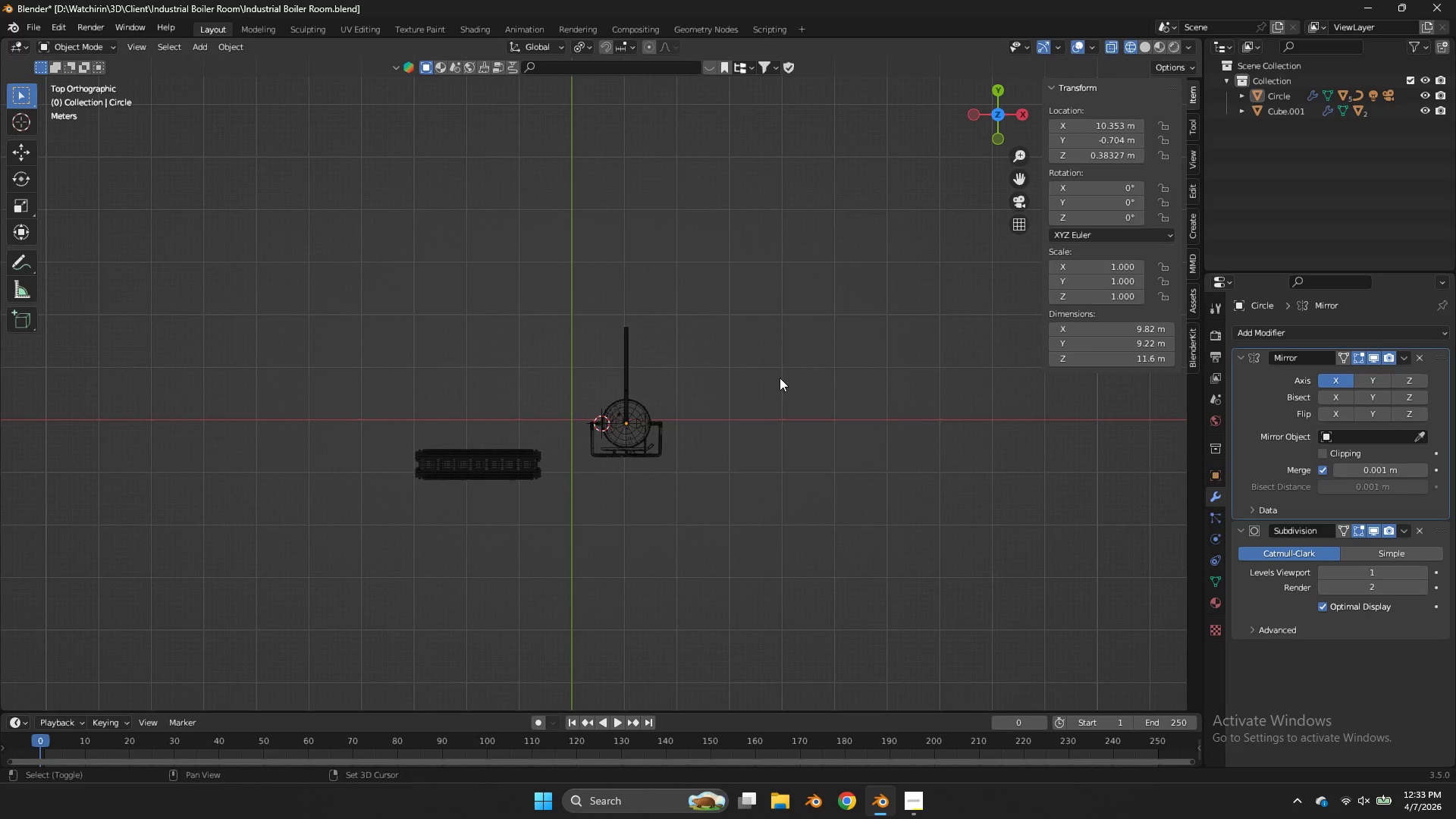 
hold_key(key=S, duration=0.42)
 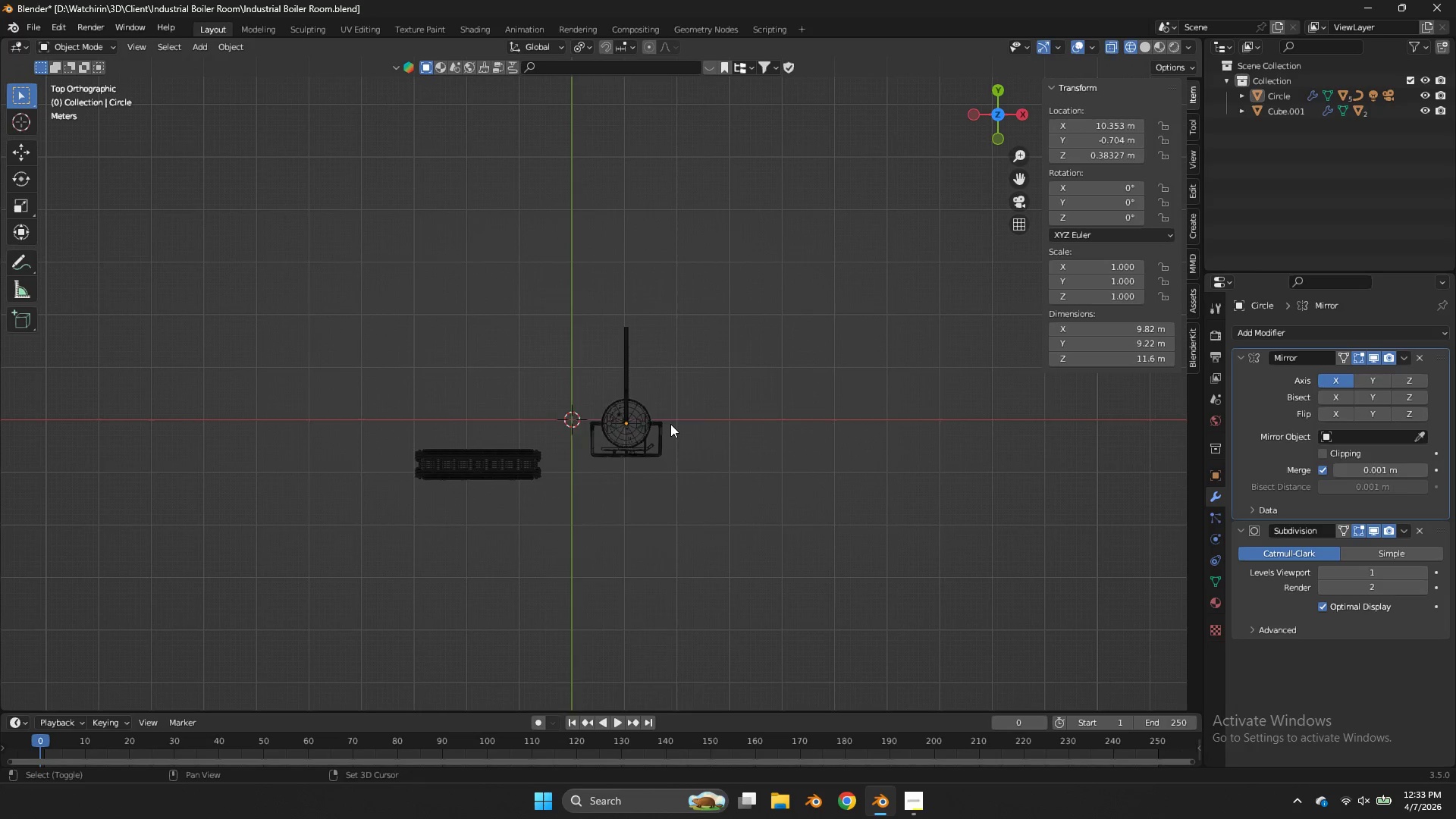 
key(Shift+ShiftLeft)
 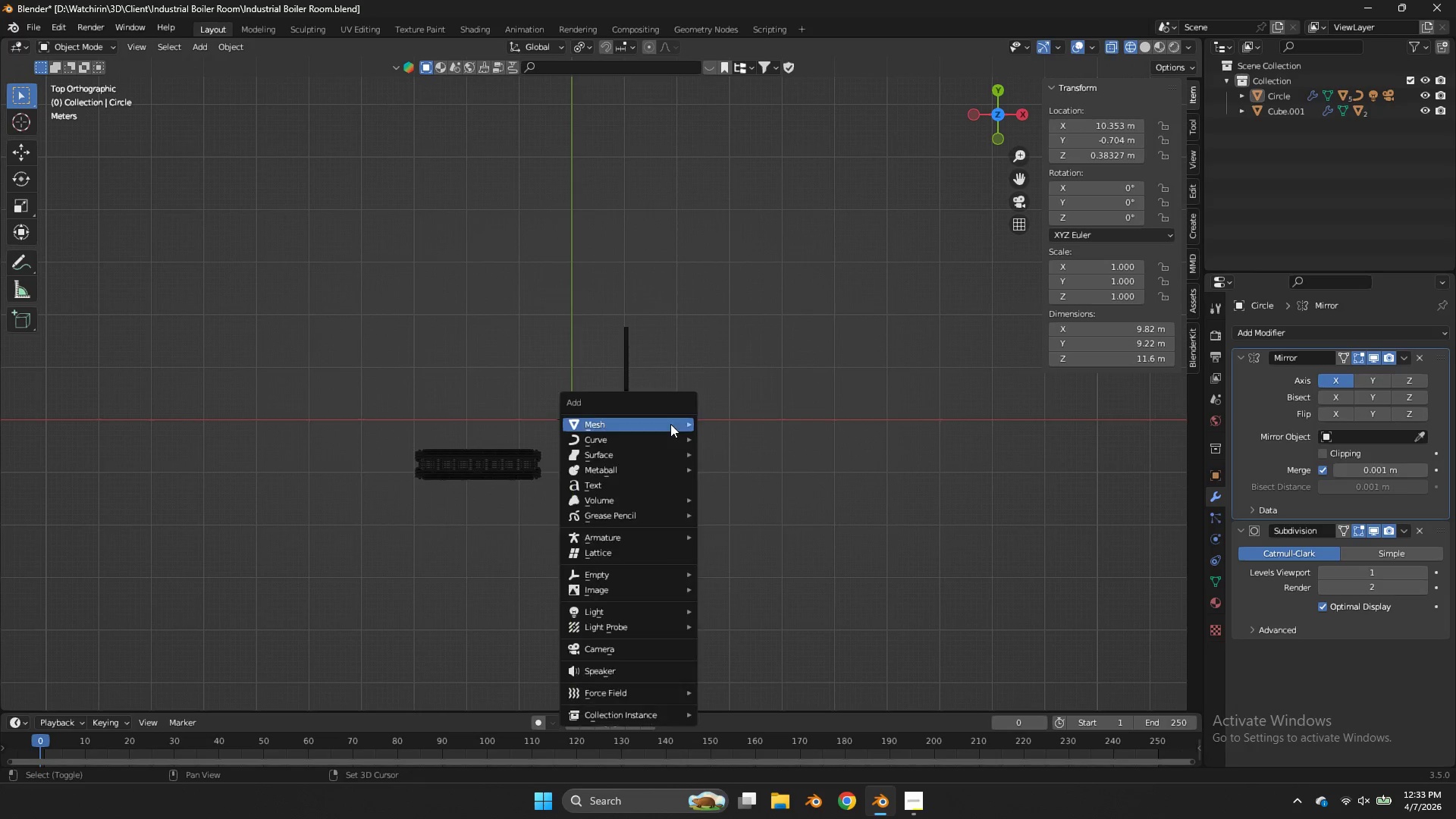 
key(Shift+A)
 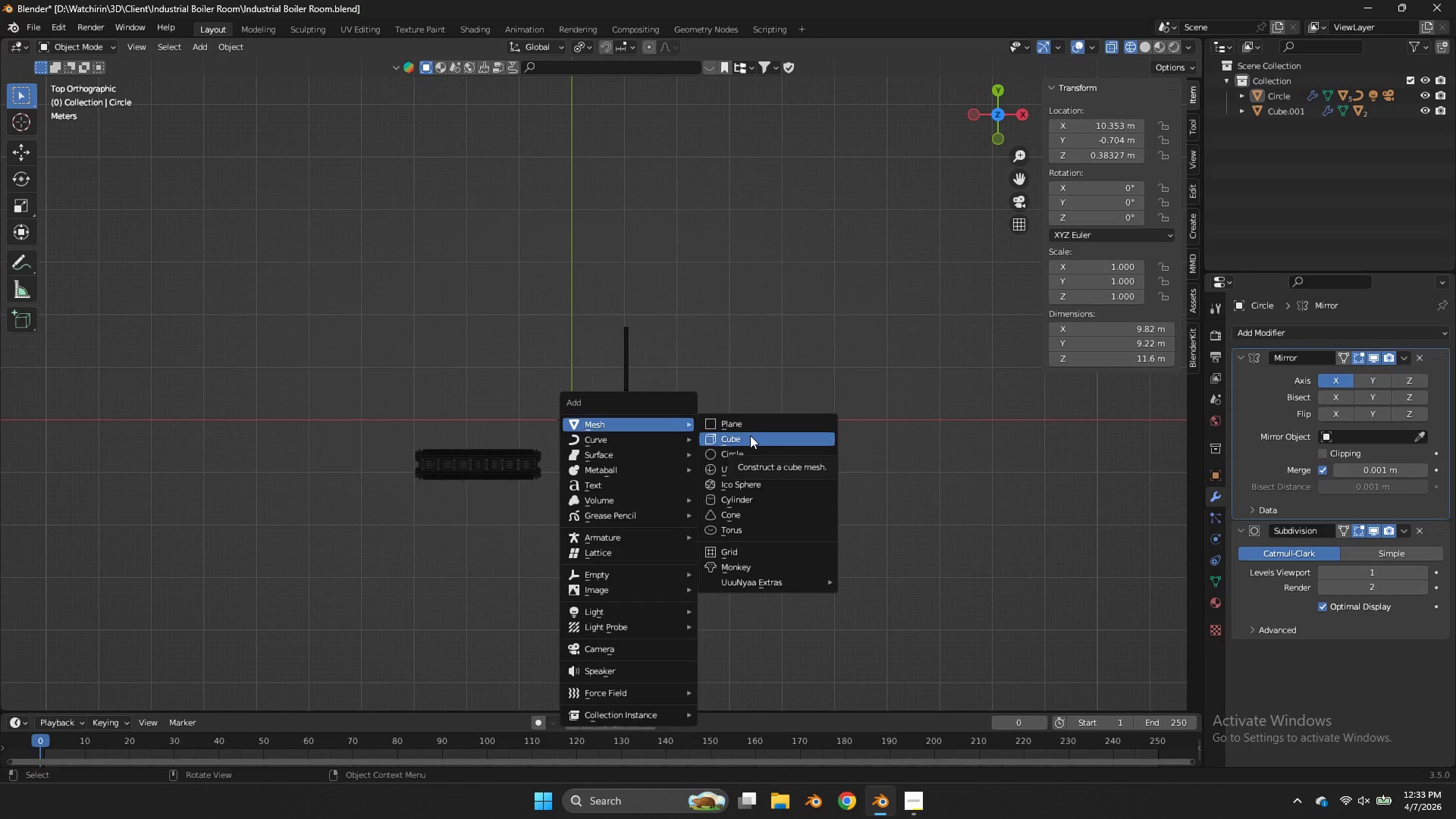 
wait(7.52)
 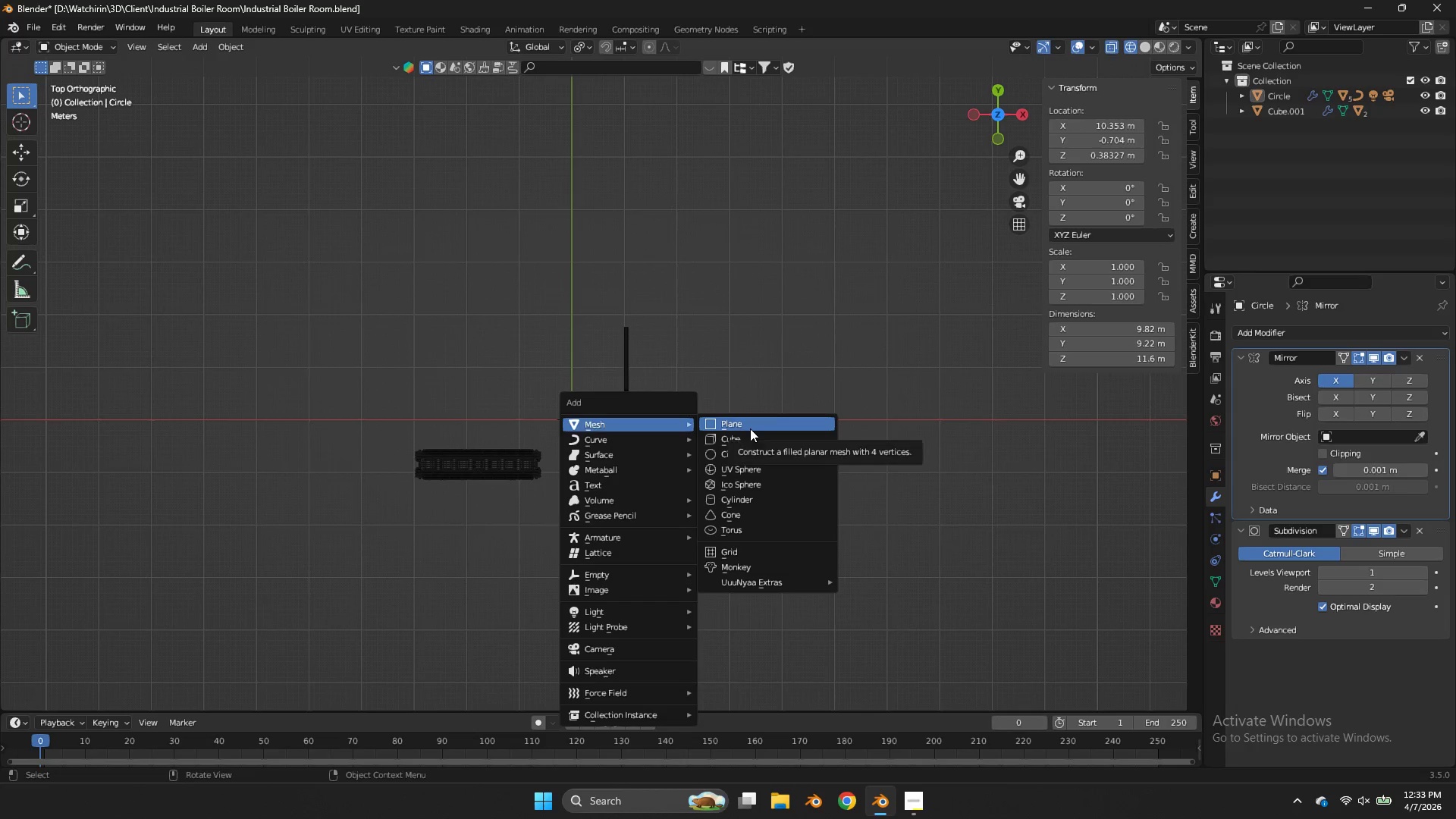 
left_click([750, 435])
 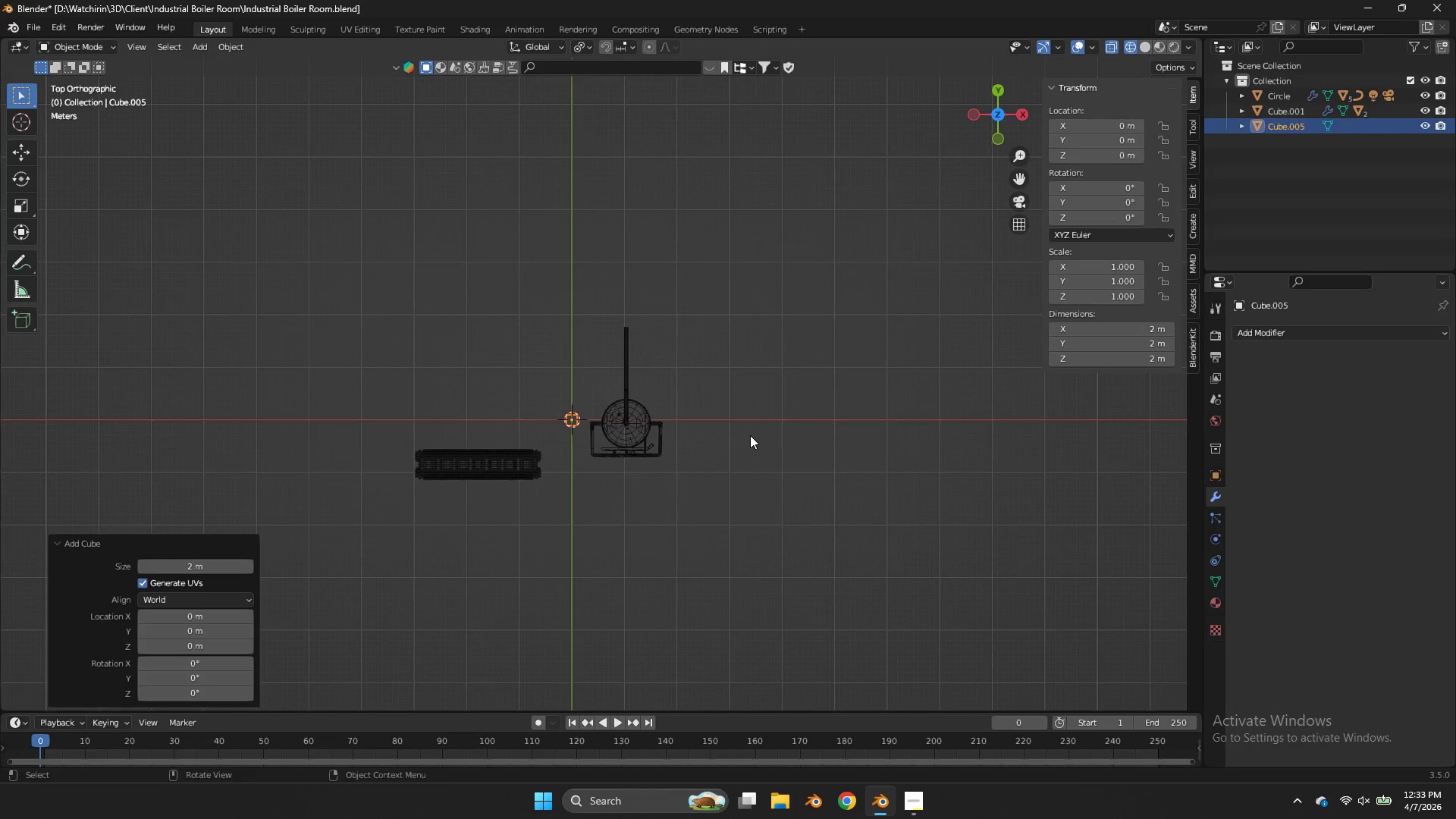 
key(NumpadDivide)
 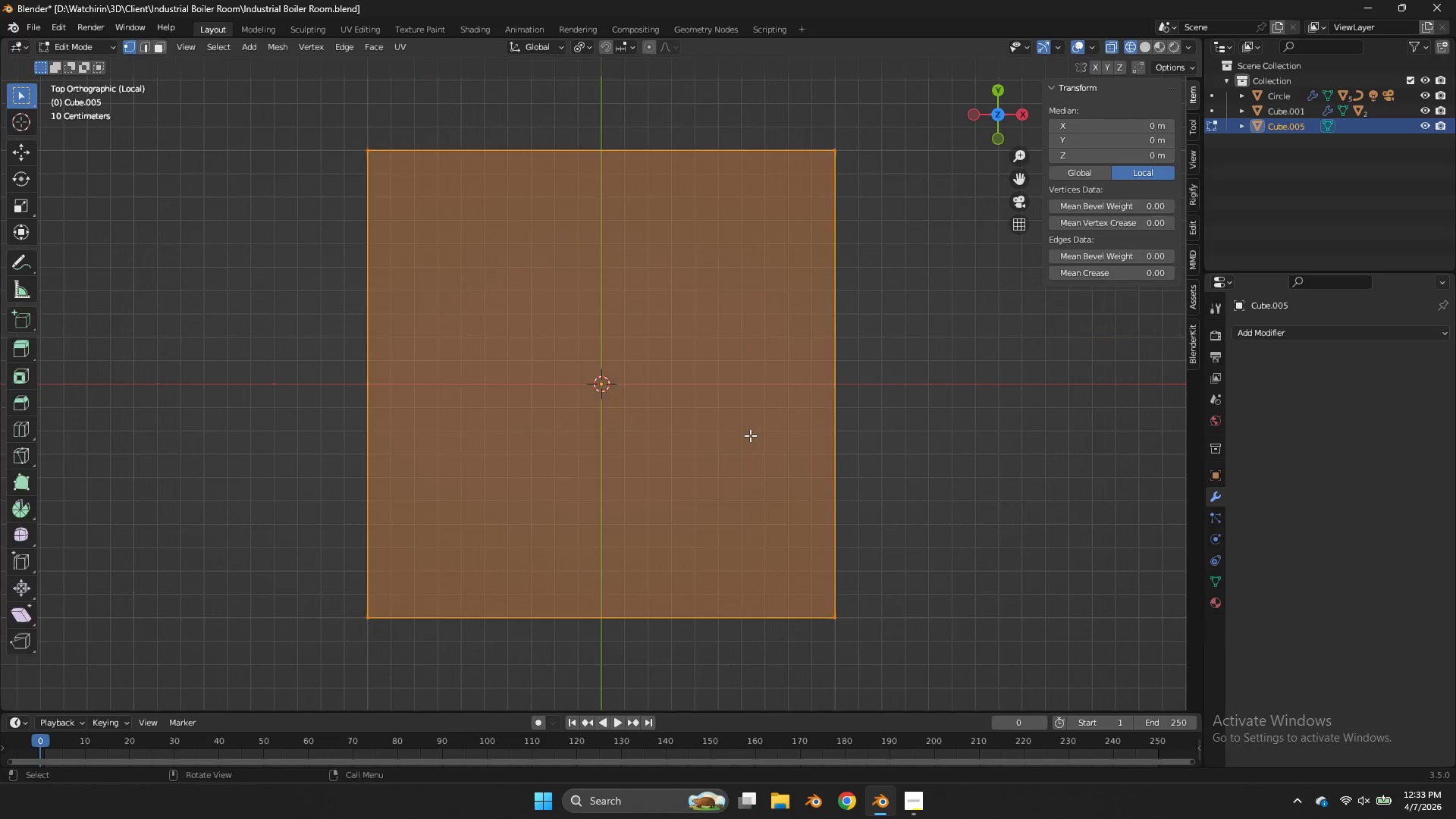 
key(Tab)
 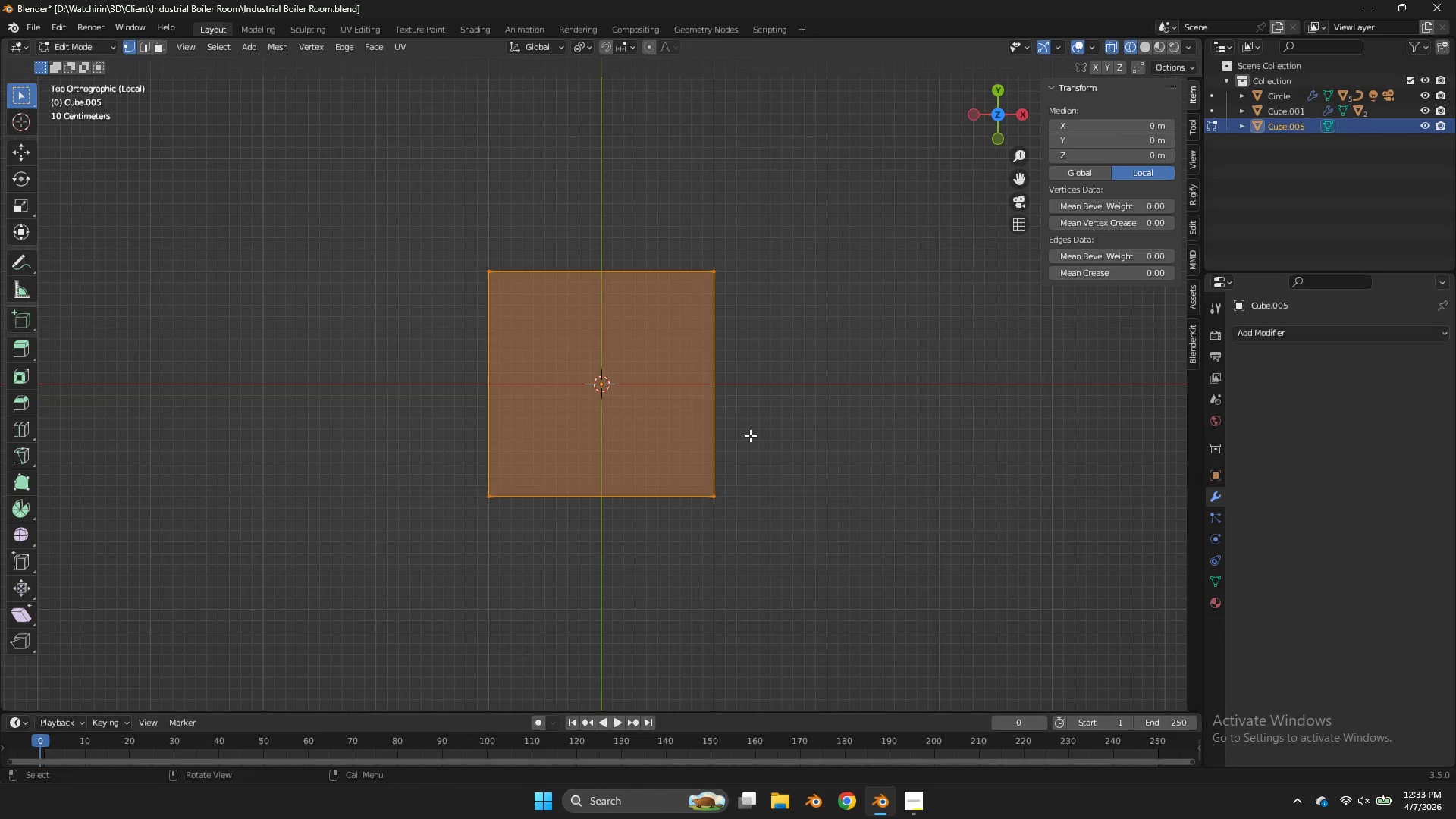 
scroll: coordinate [750, 435], scroll_direction: down, amount: 6.0
 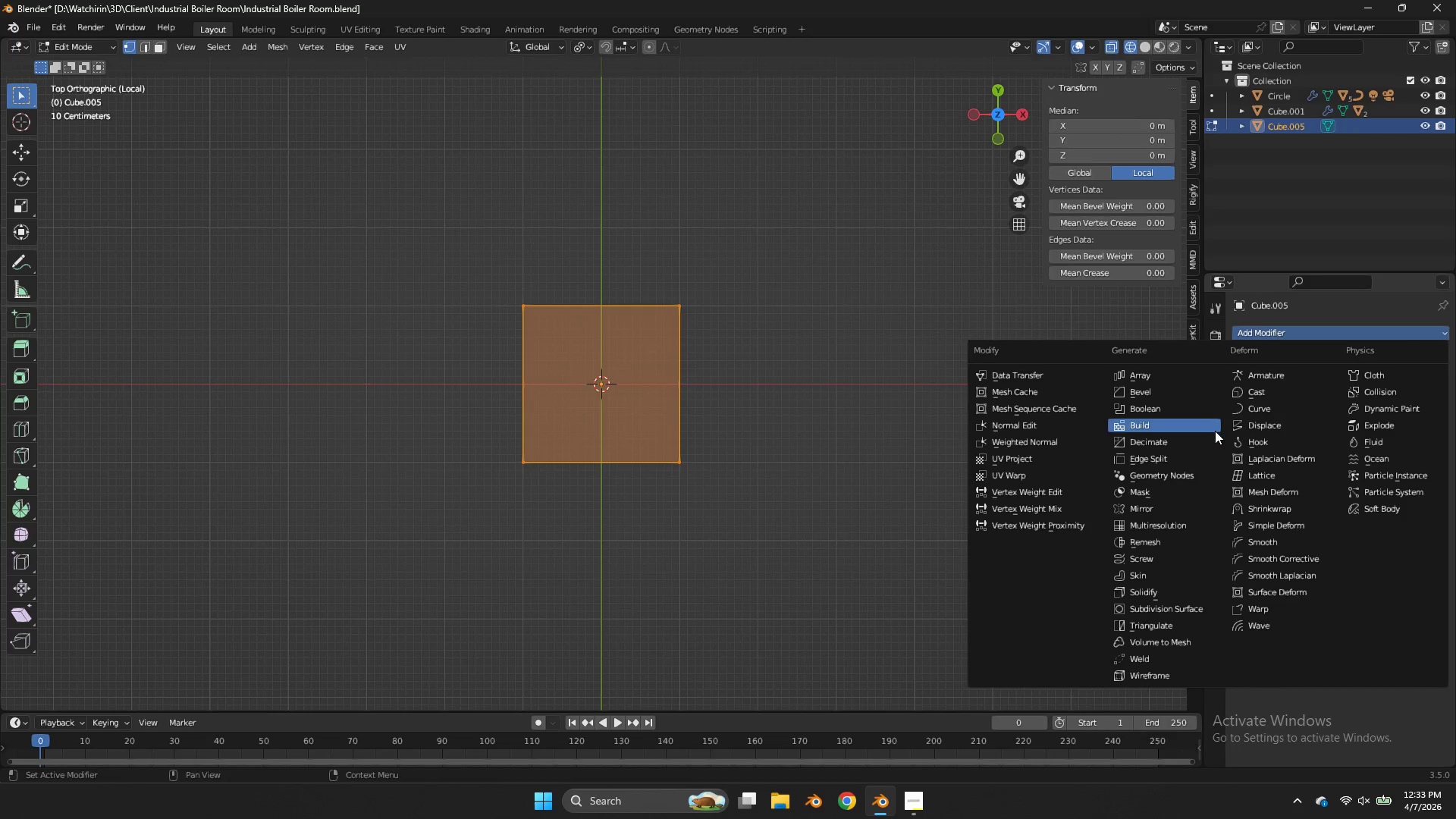 
left_click([1153, 509])
 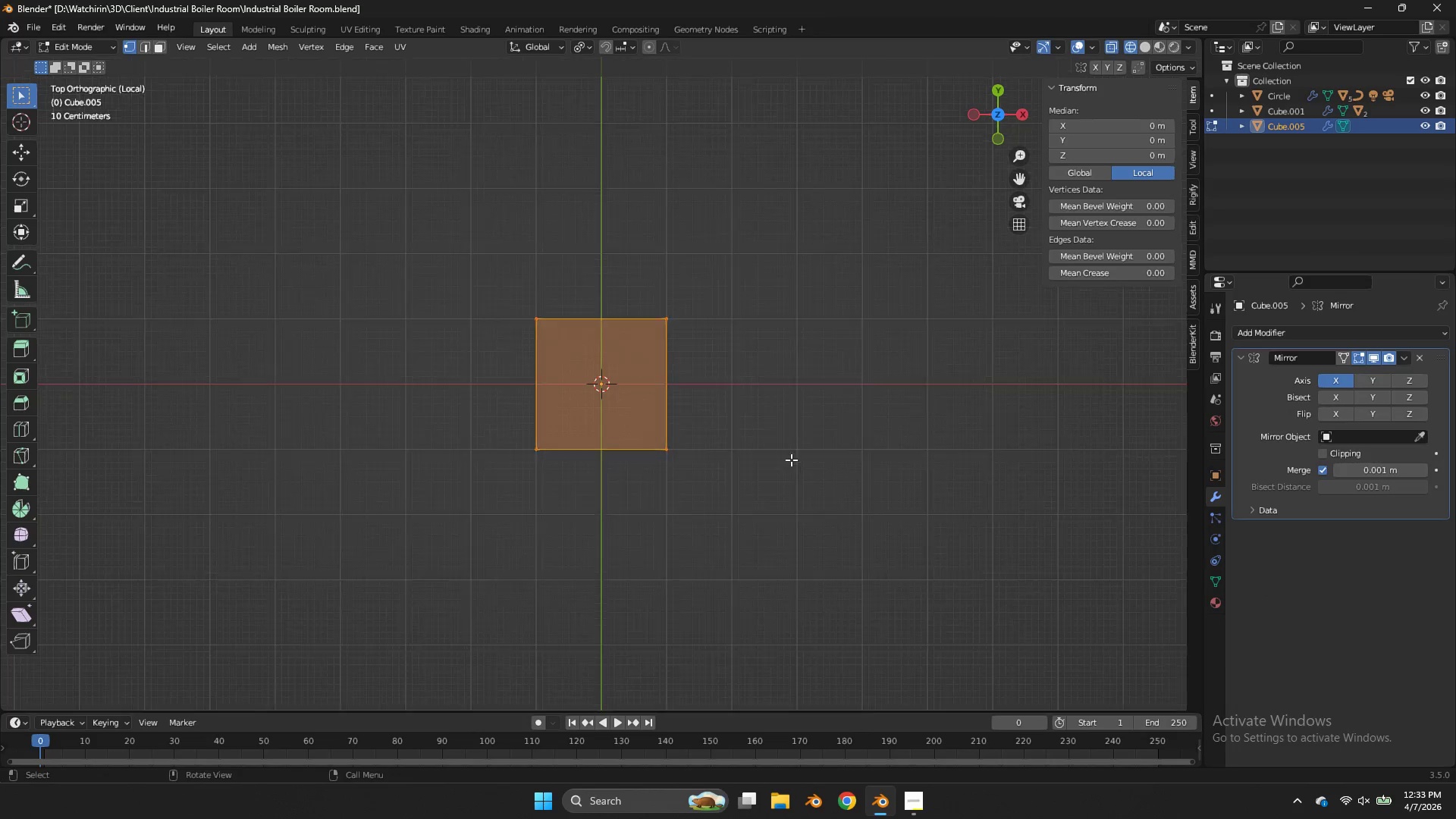 
scroll: coordinate [791, 460], scroll_direction: down, amount: 3.0
 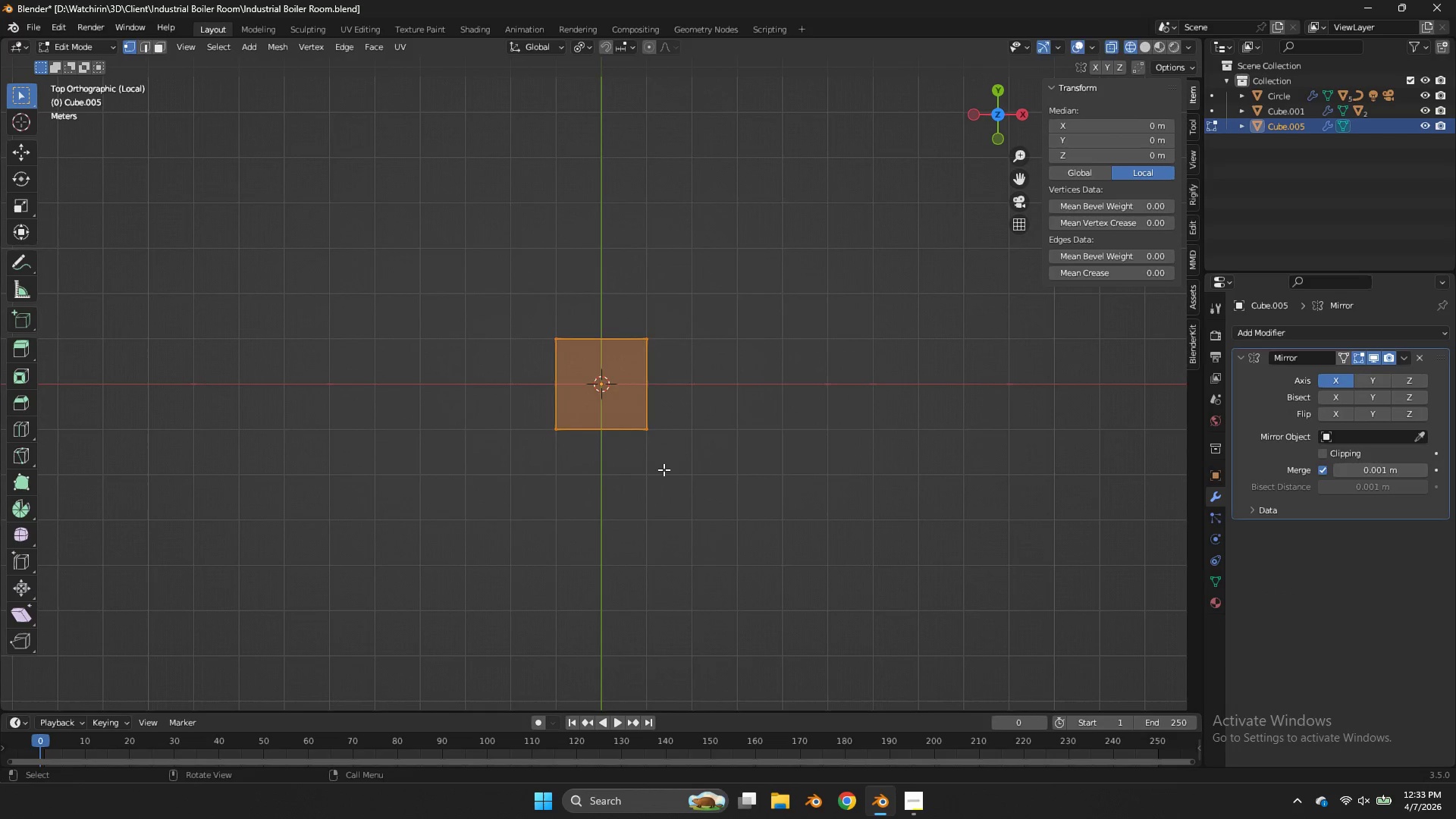 
key(G)
 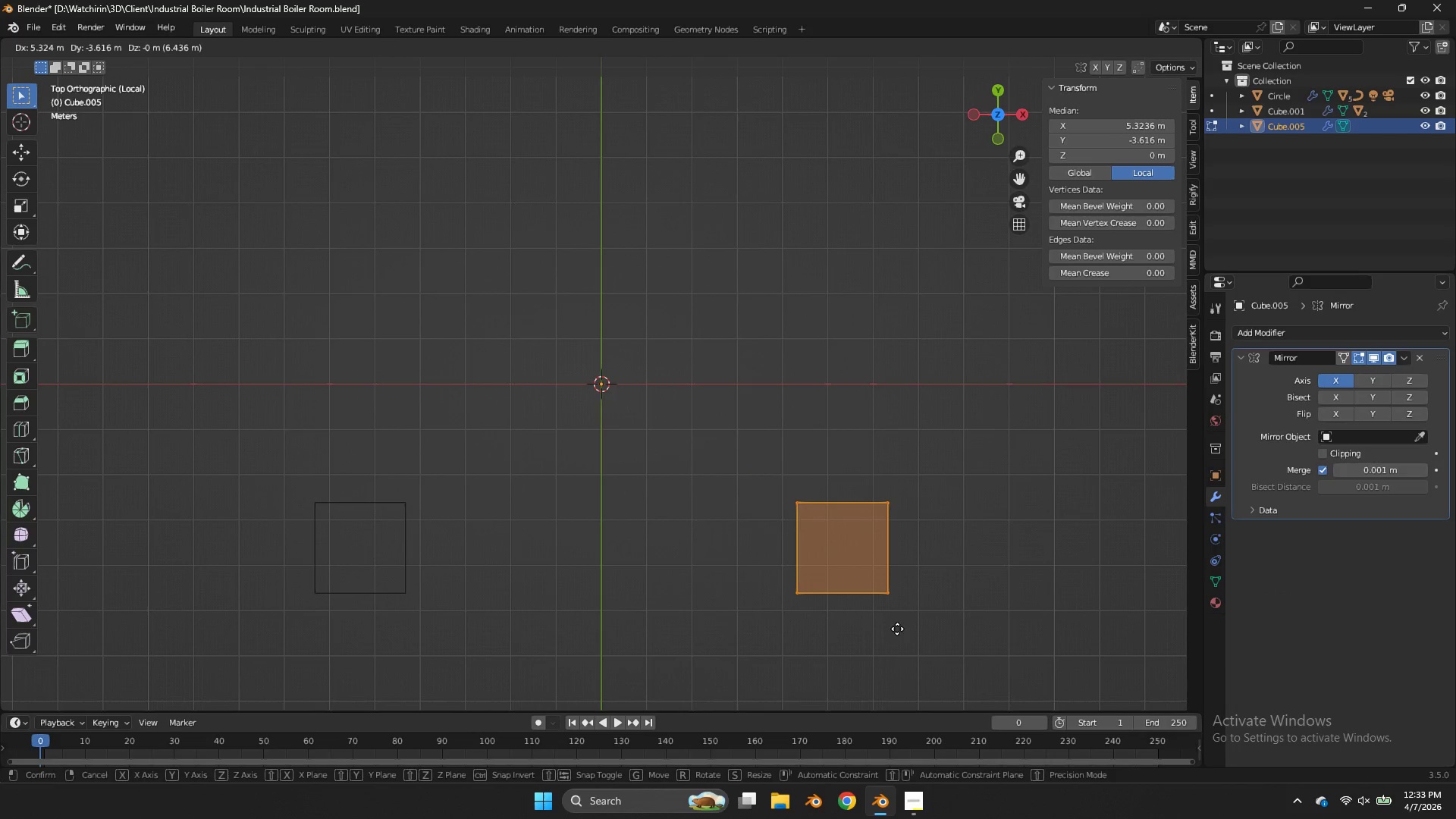 
left_click([897, 629])
 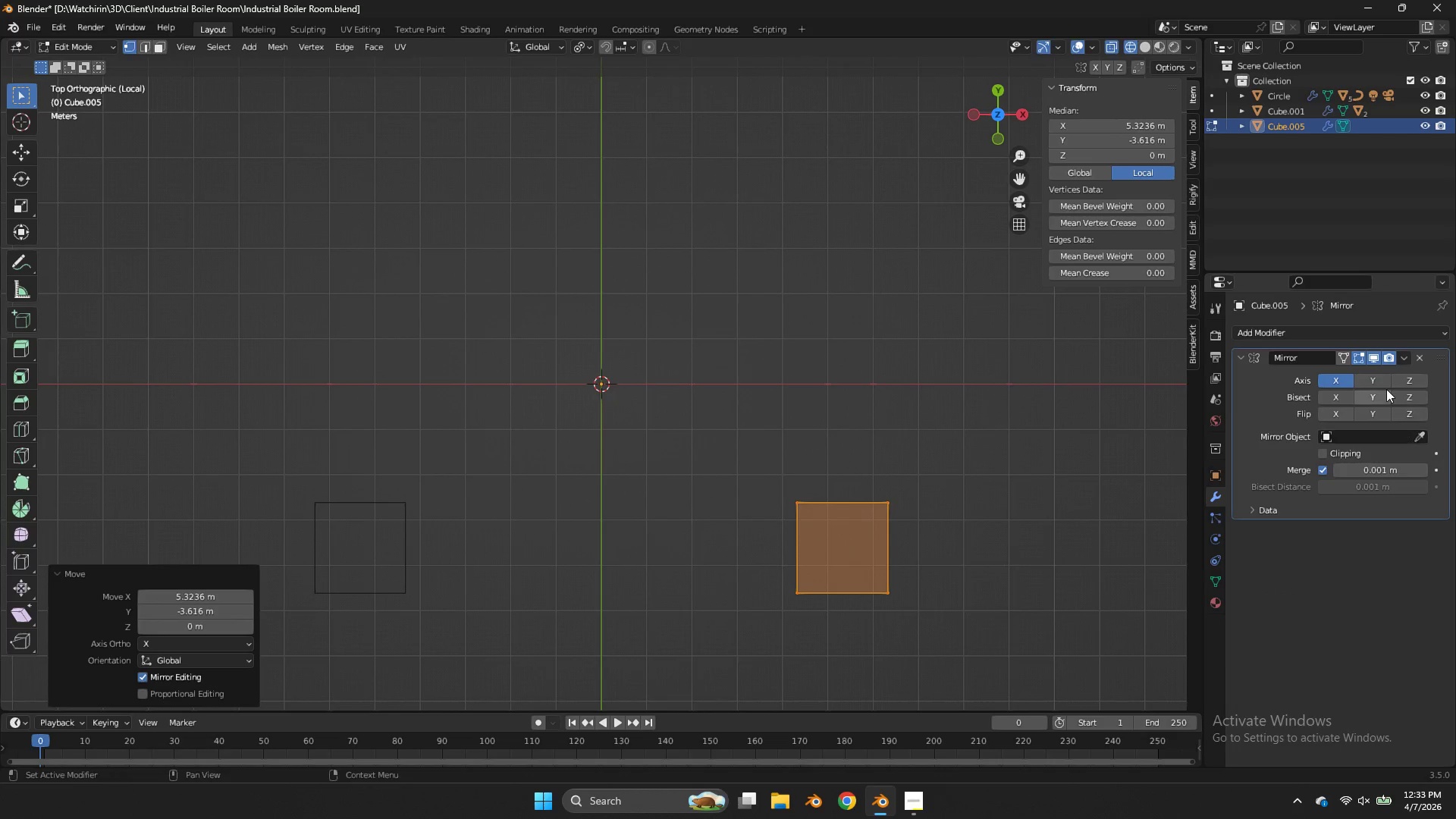 
left_click([1379, 378])
 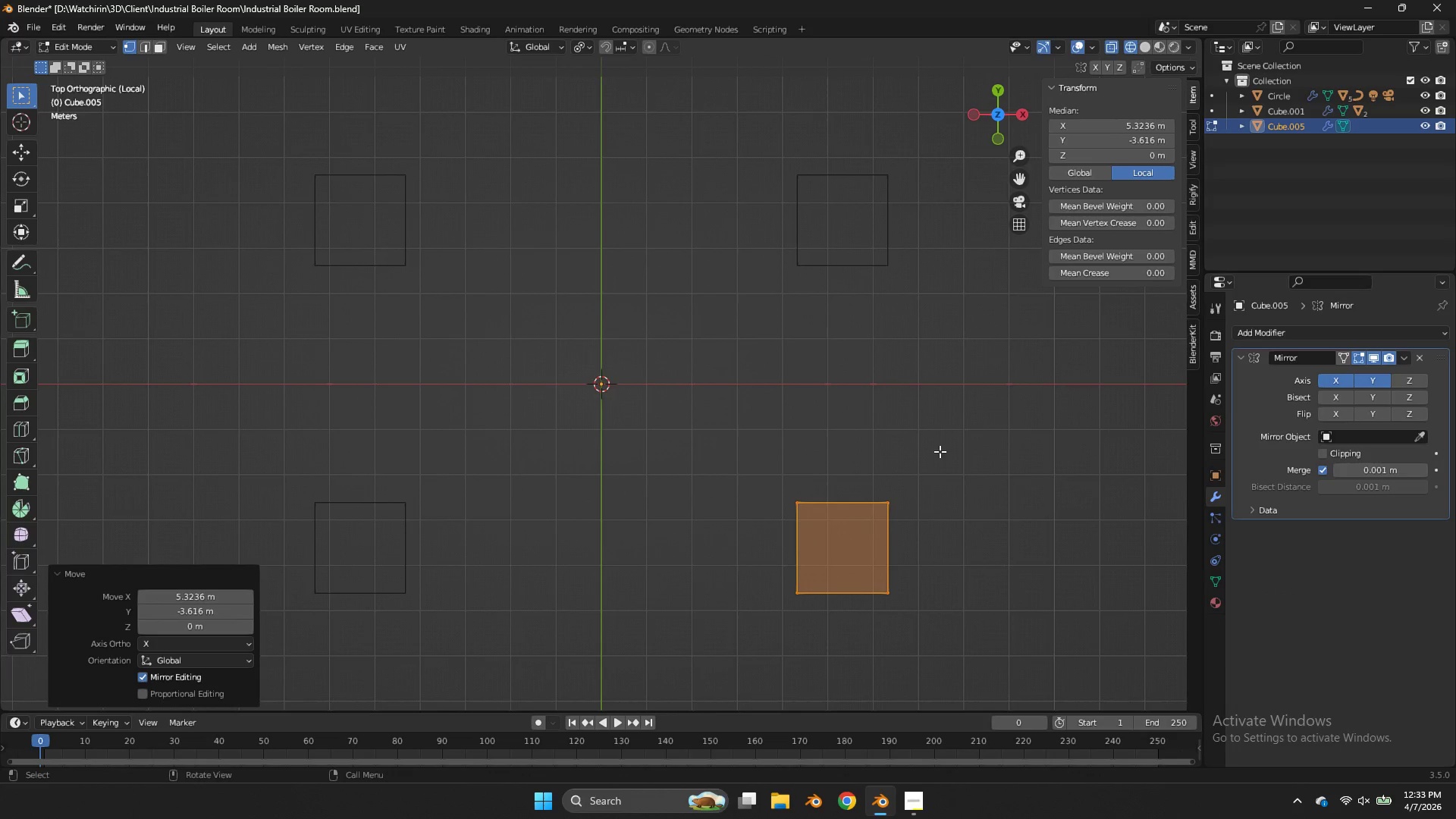 
scroll: coordinate [940, 451], scroll_direction: down, amount: 3.0
 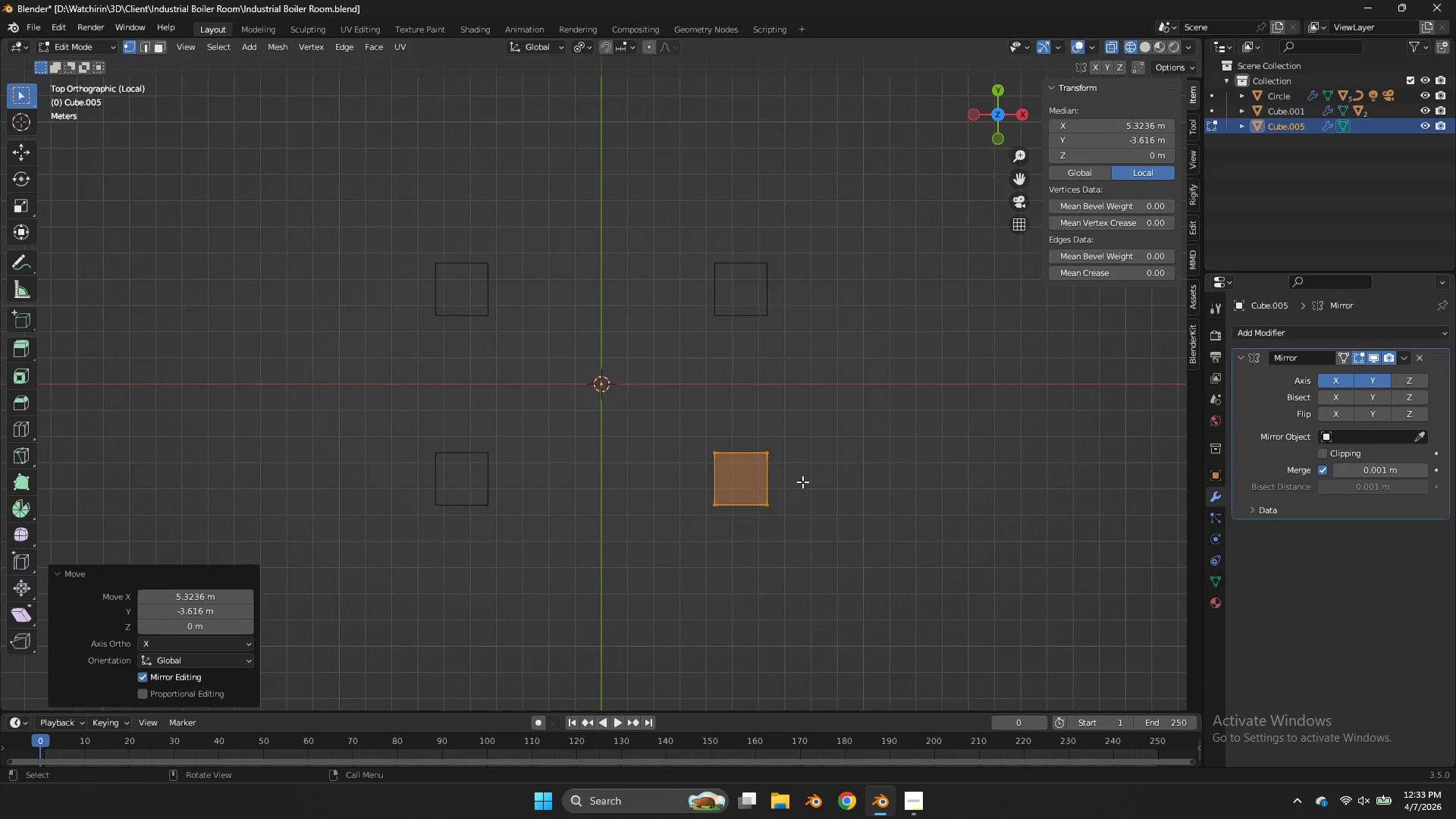 
type(gg)
 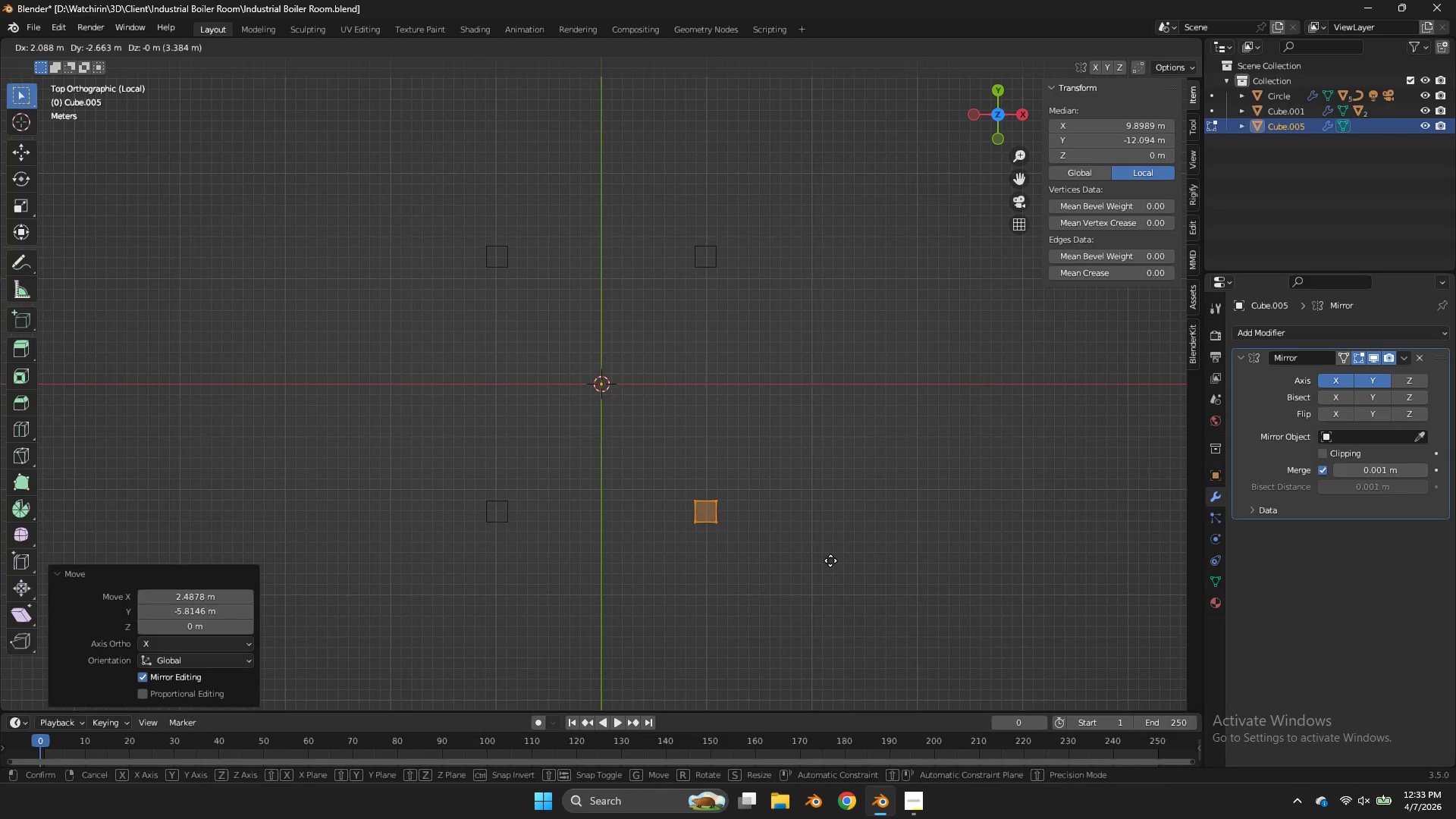 
scroll: coordinate [869, 635], scroll_direction: down, amount: 5.0
 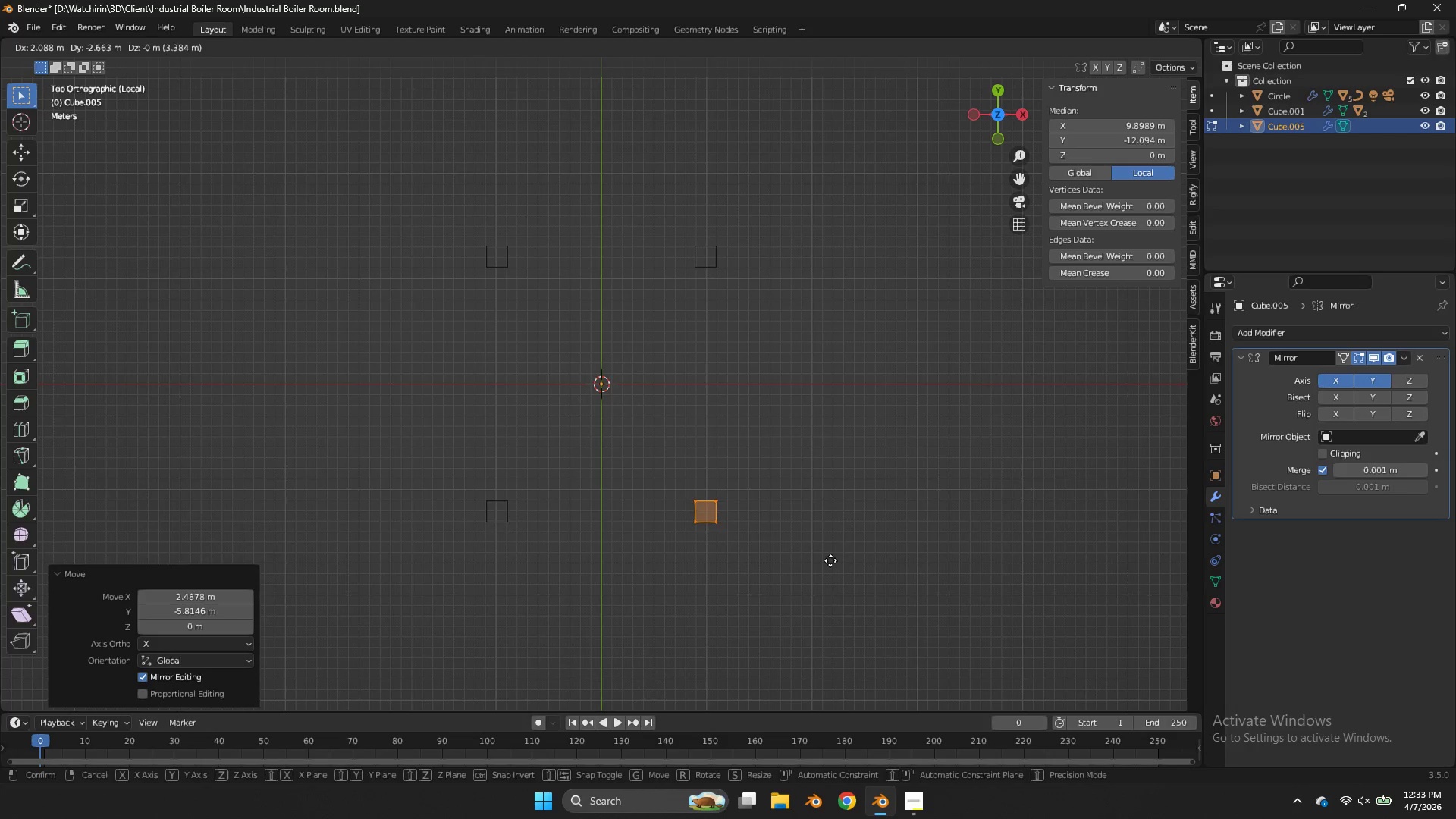 
left_click([829, 562])
 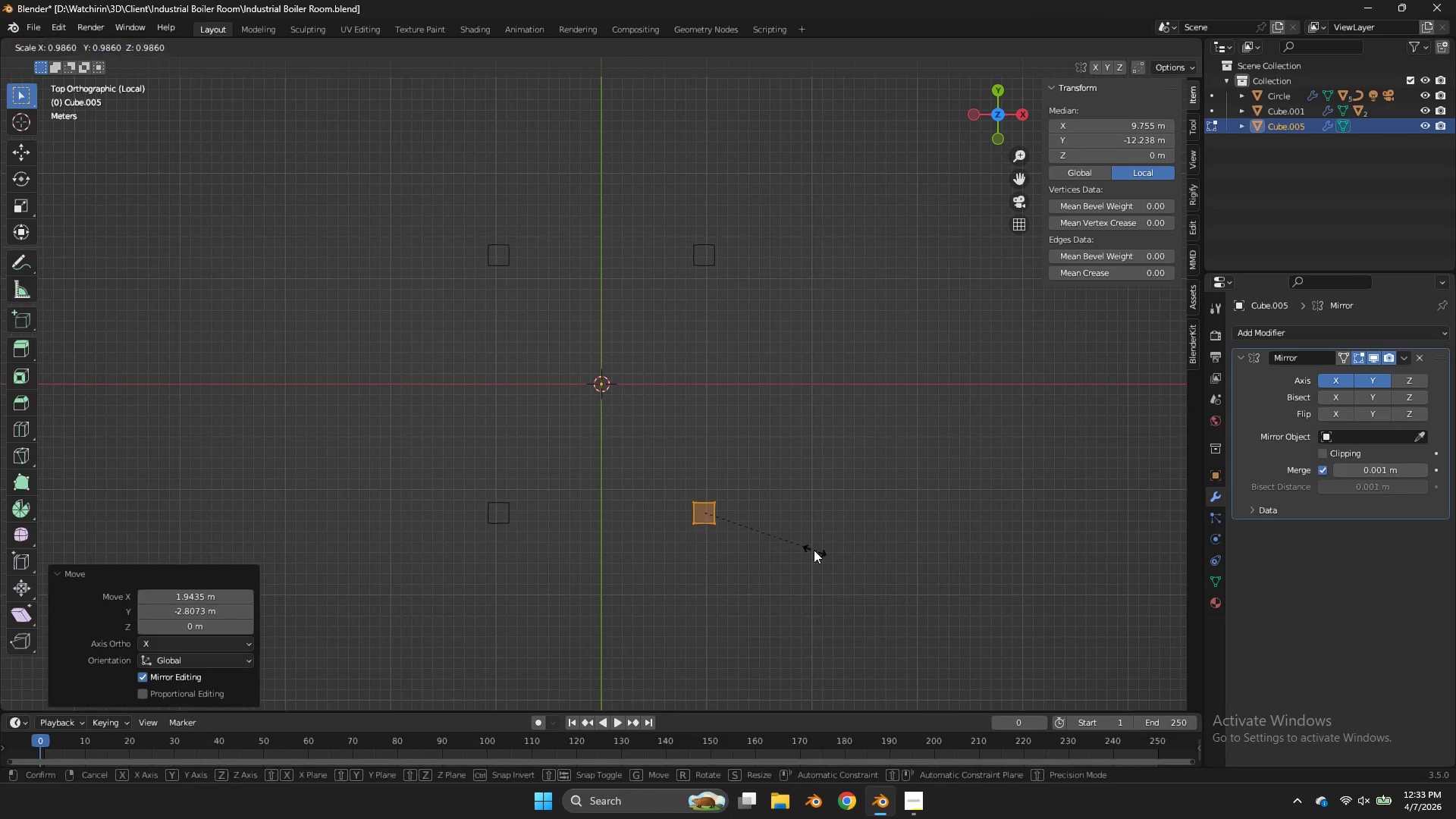 
key(S)
 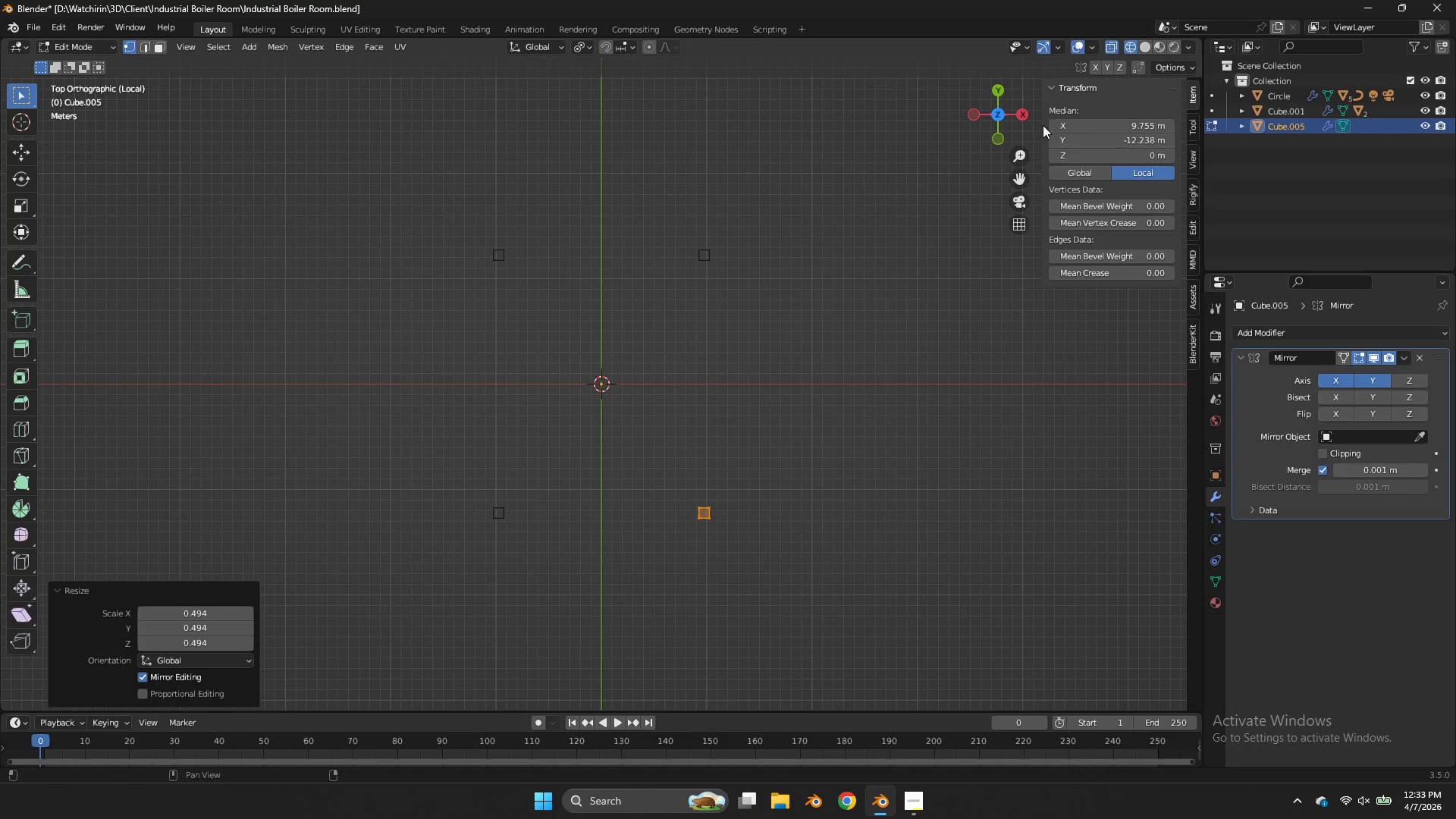 
left_click([991, 142])
 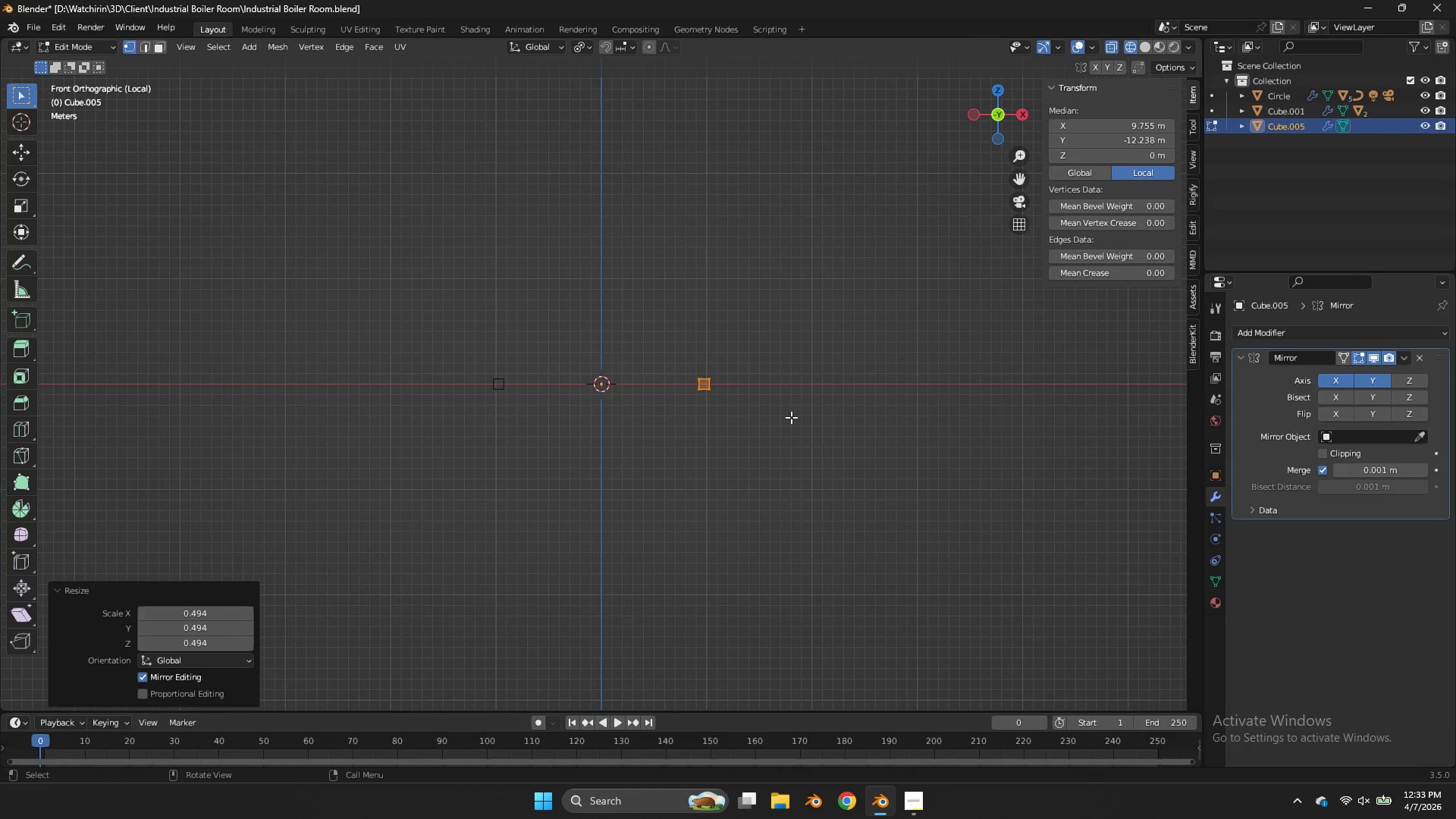 
type(sz)
 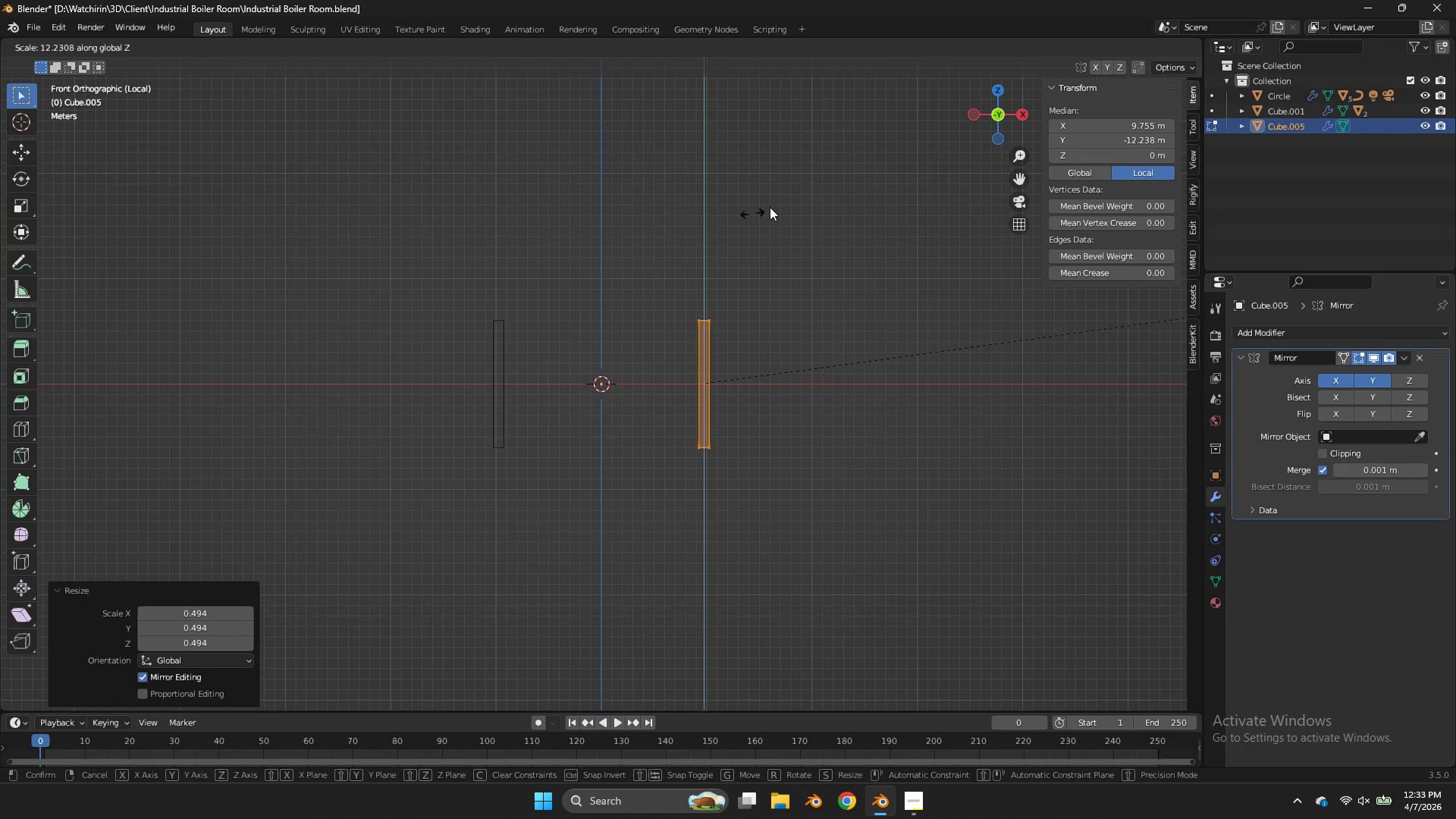 
left_click([786, 204])
 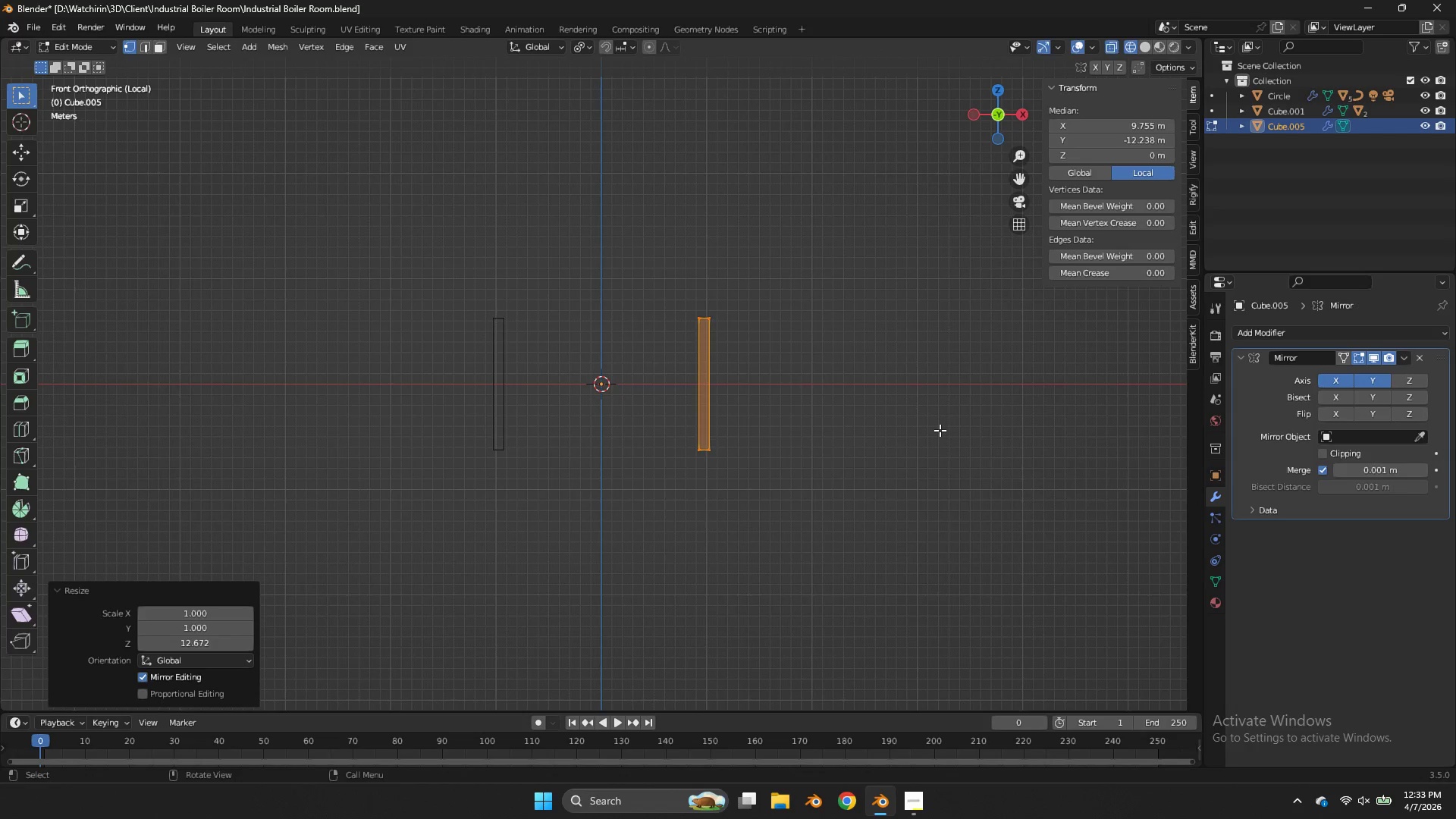 
type(gz)
 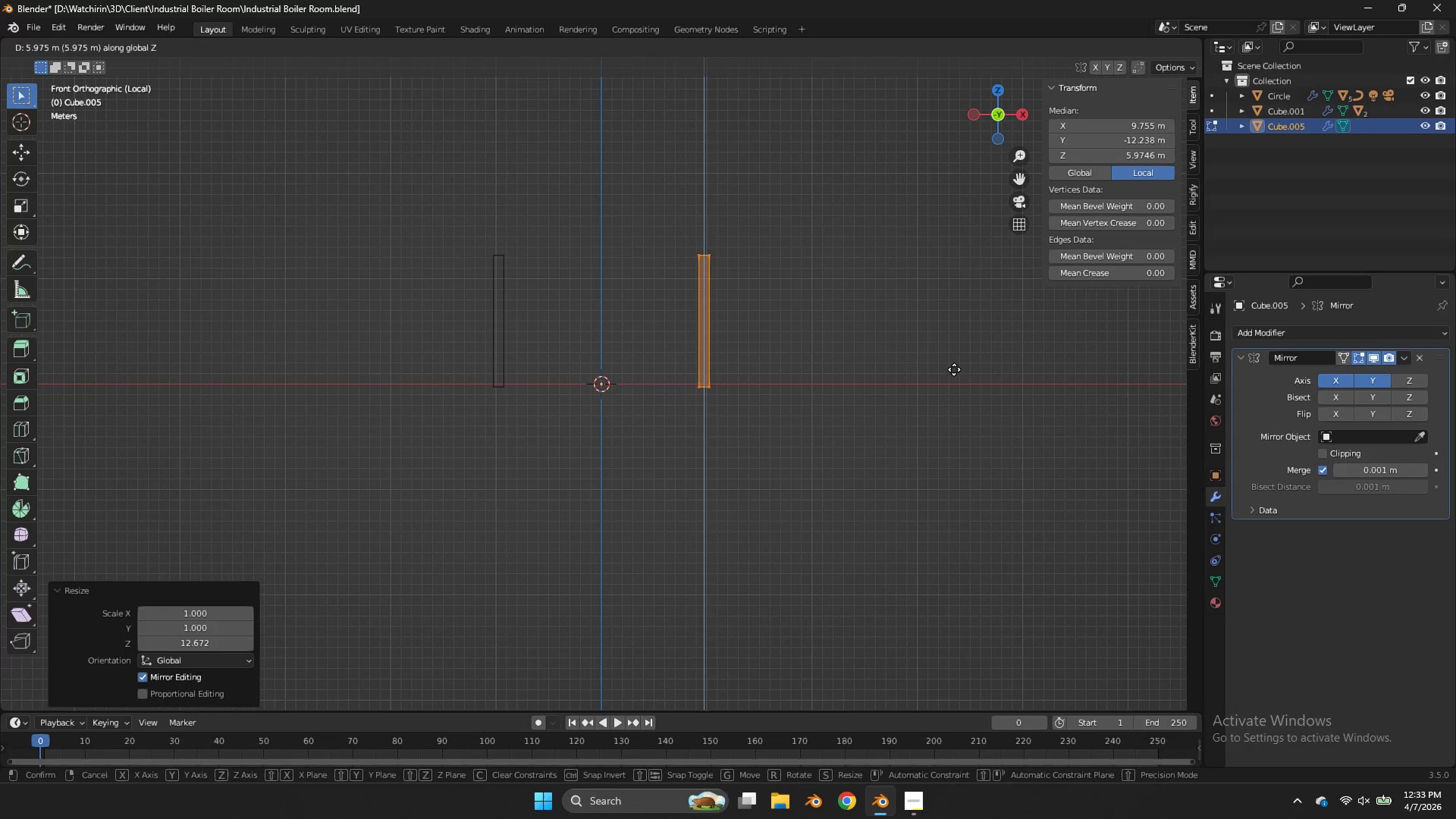 
left_click([954, 369])
 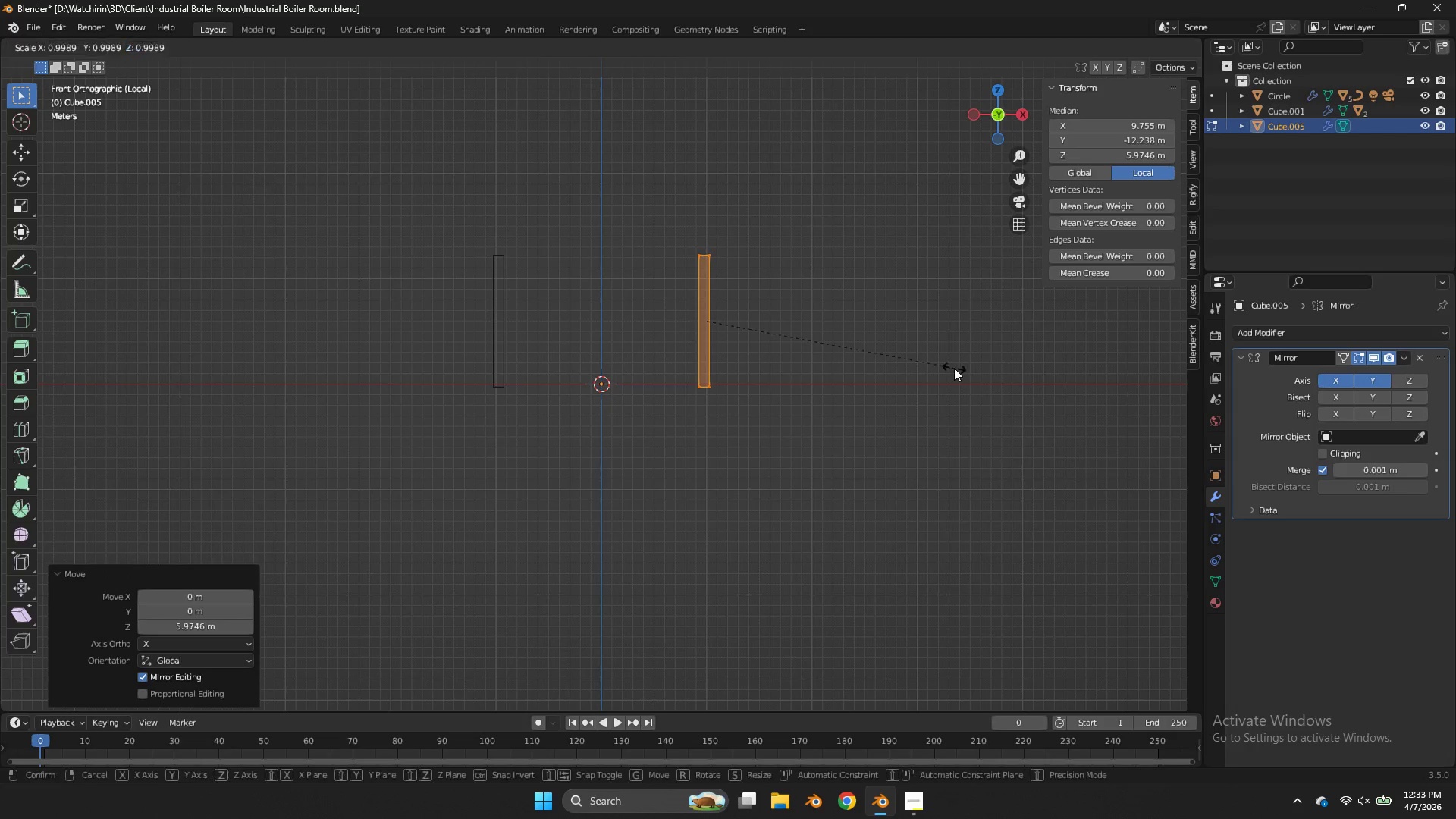 
key(S)
 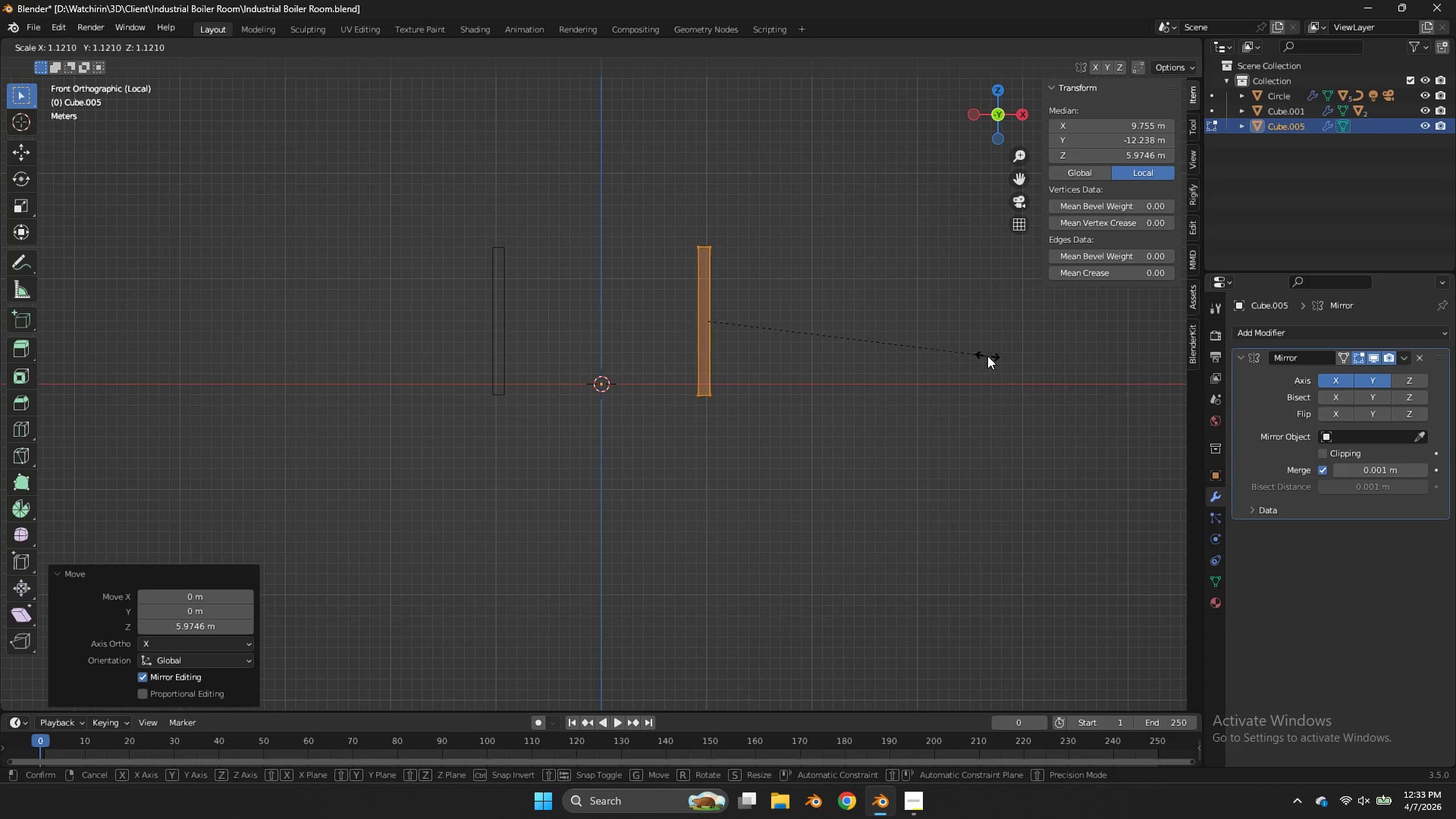 
left_click([987, 356])
 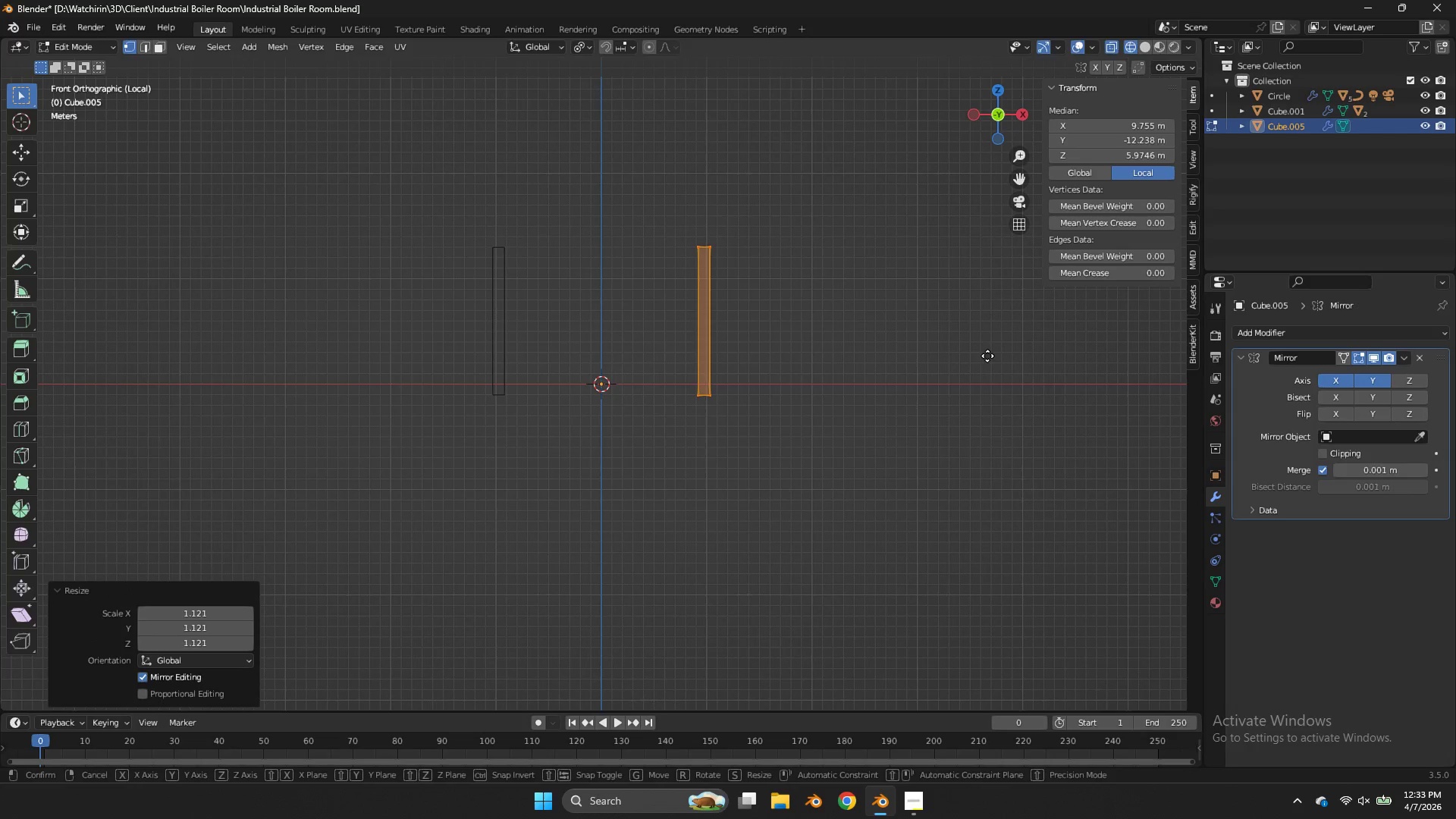 
type(gz)
 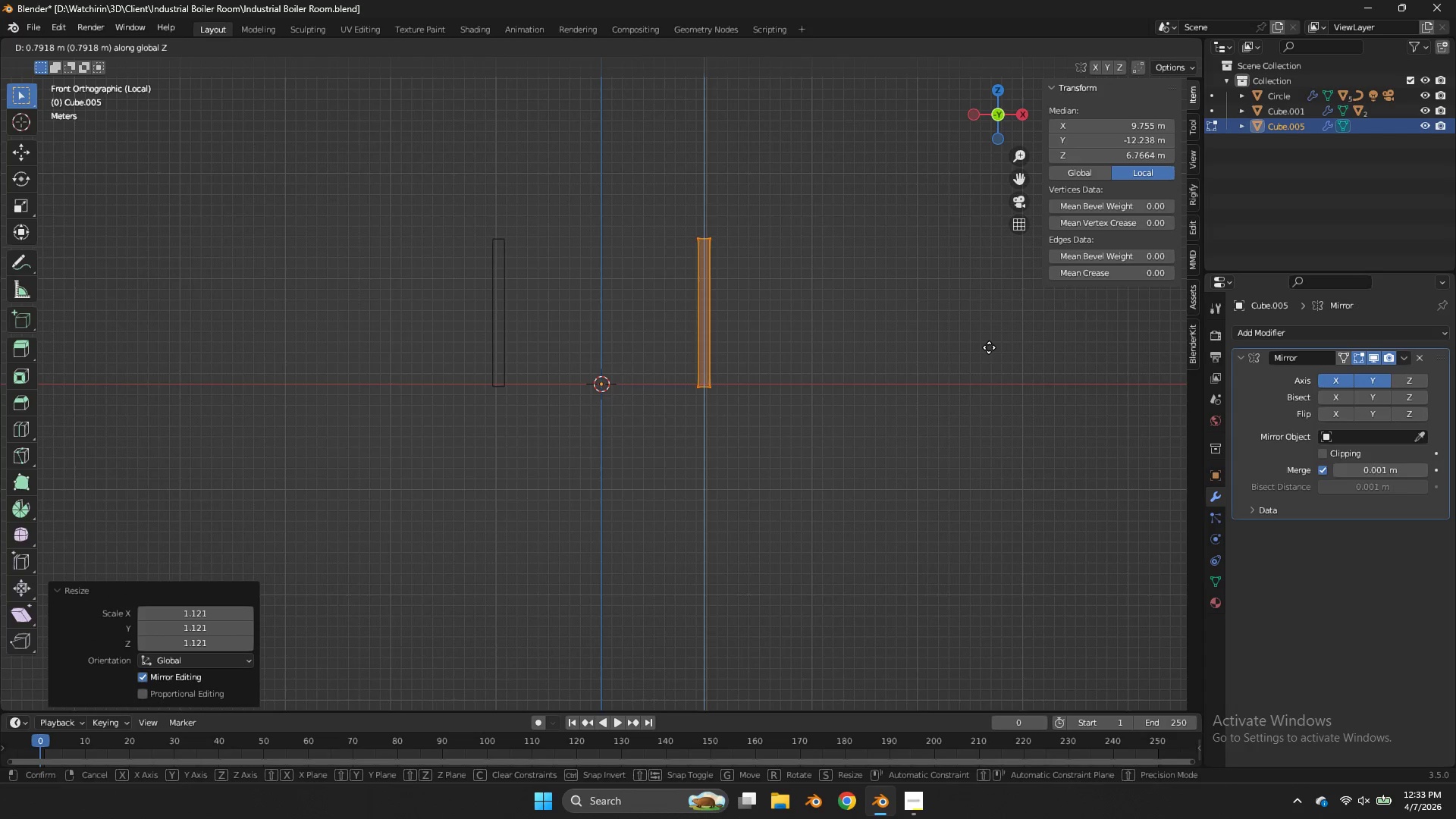 
left_click([989, 347])
 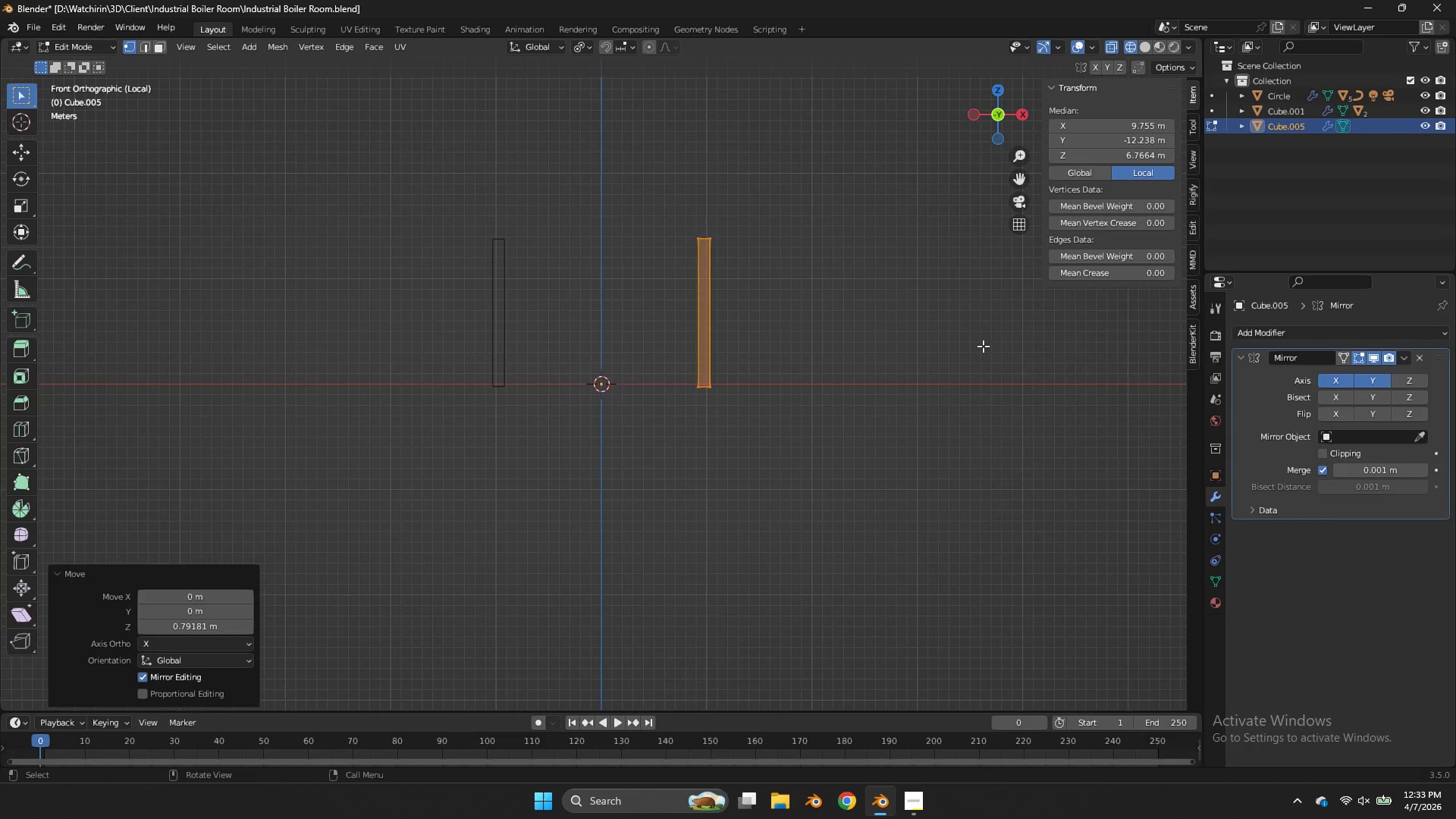 
type(gz)
 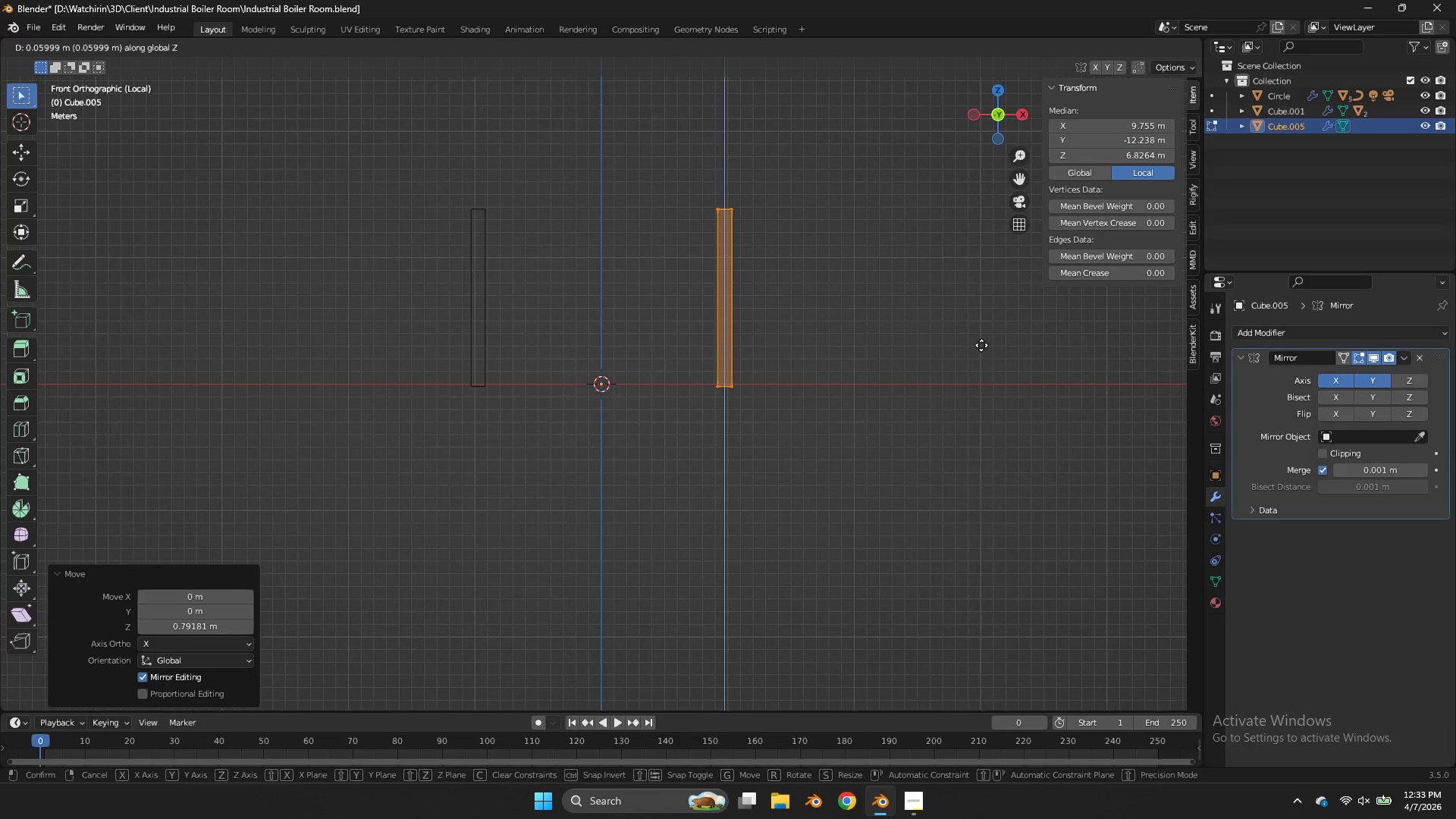 
scroll: coordinate [983, 346], scroll_direction: up, amount: 1.0
 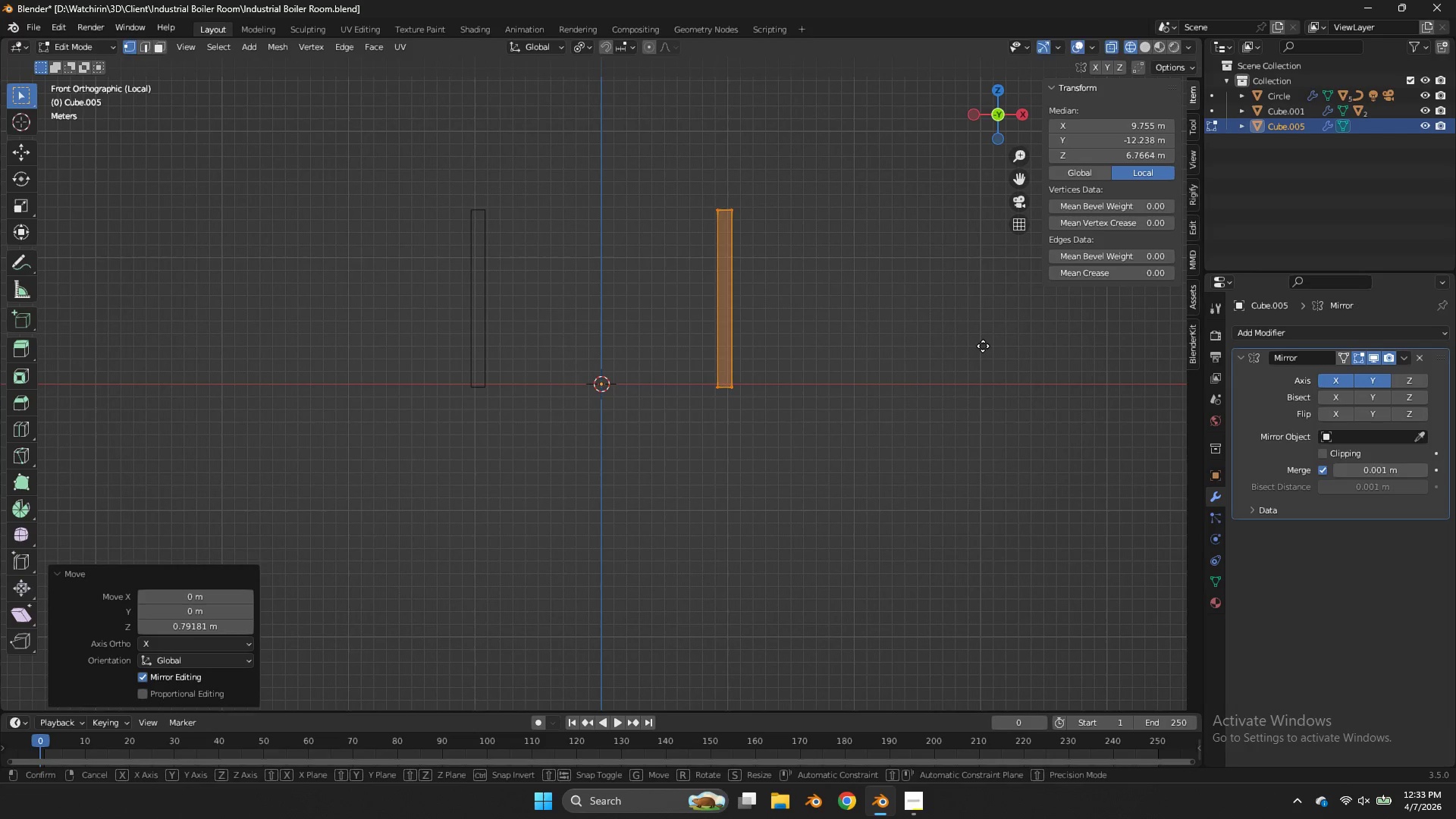 
left_click([981, 345])
 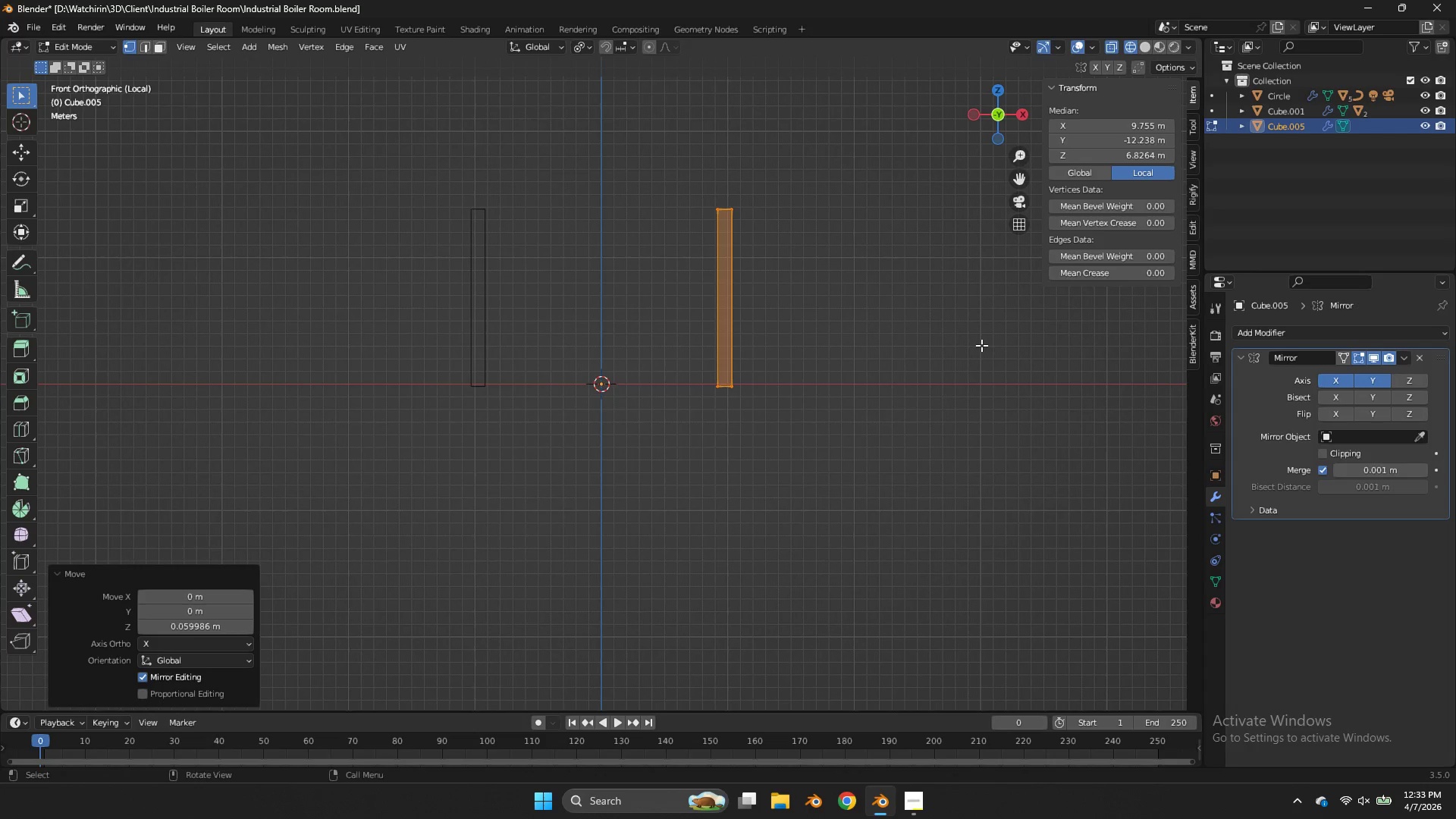 
key(Control+ControlLeft)
 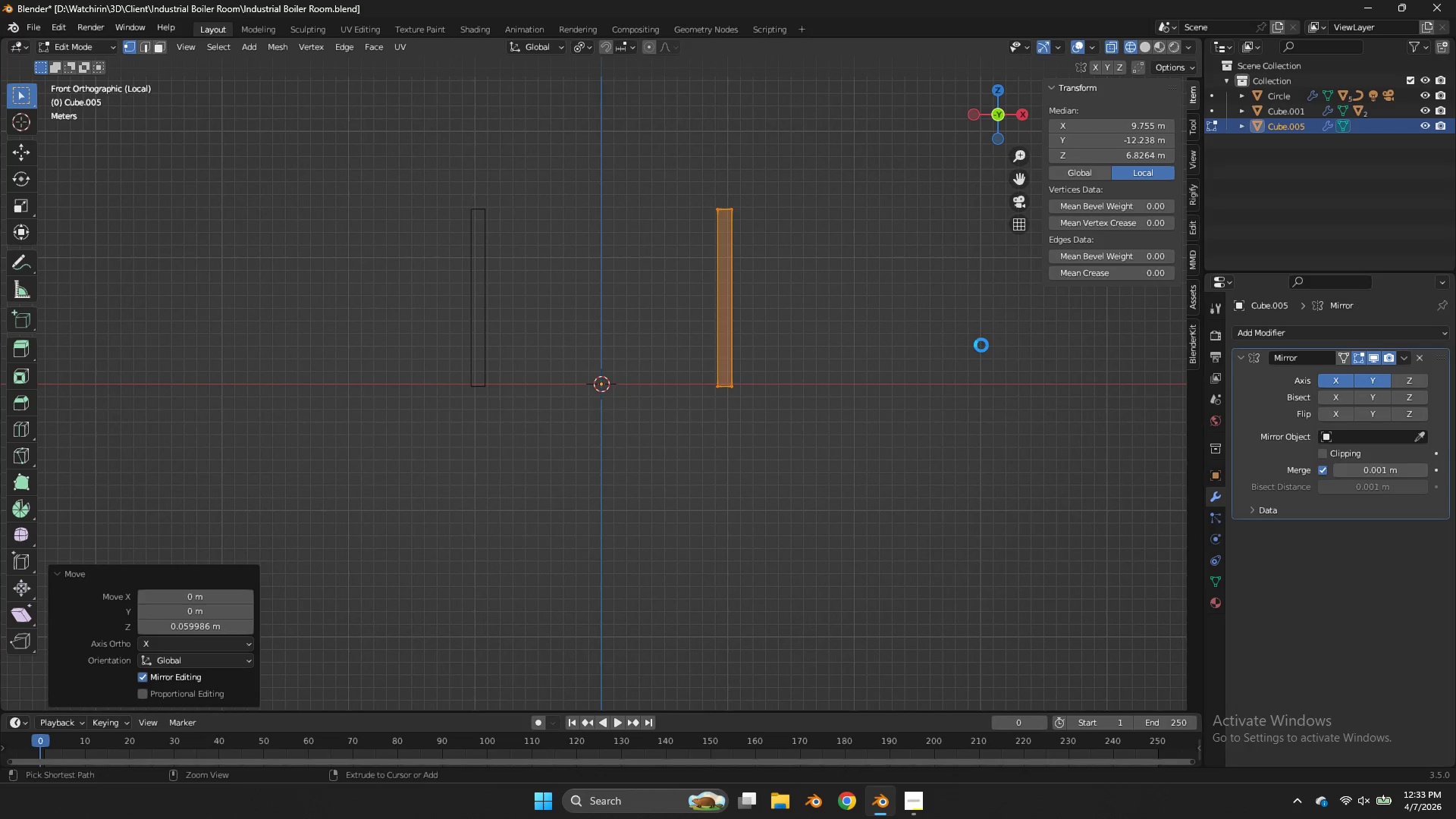 
key(Control+S)
 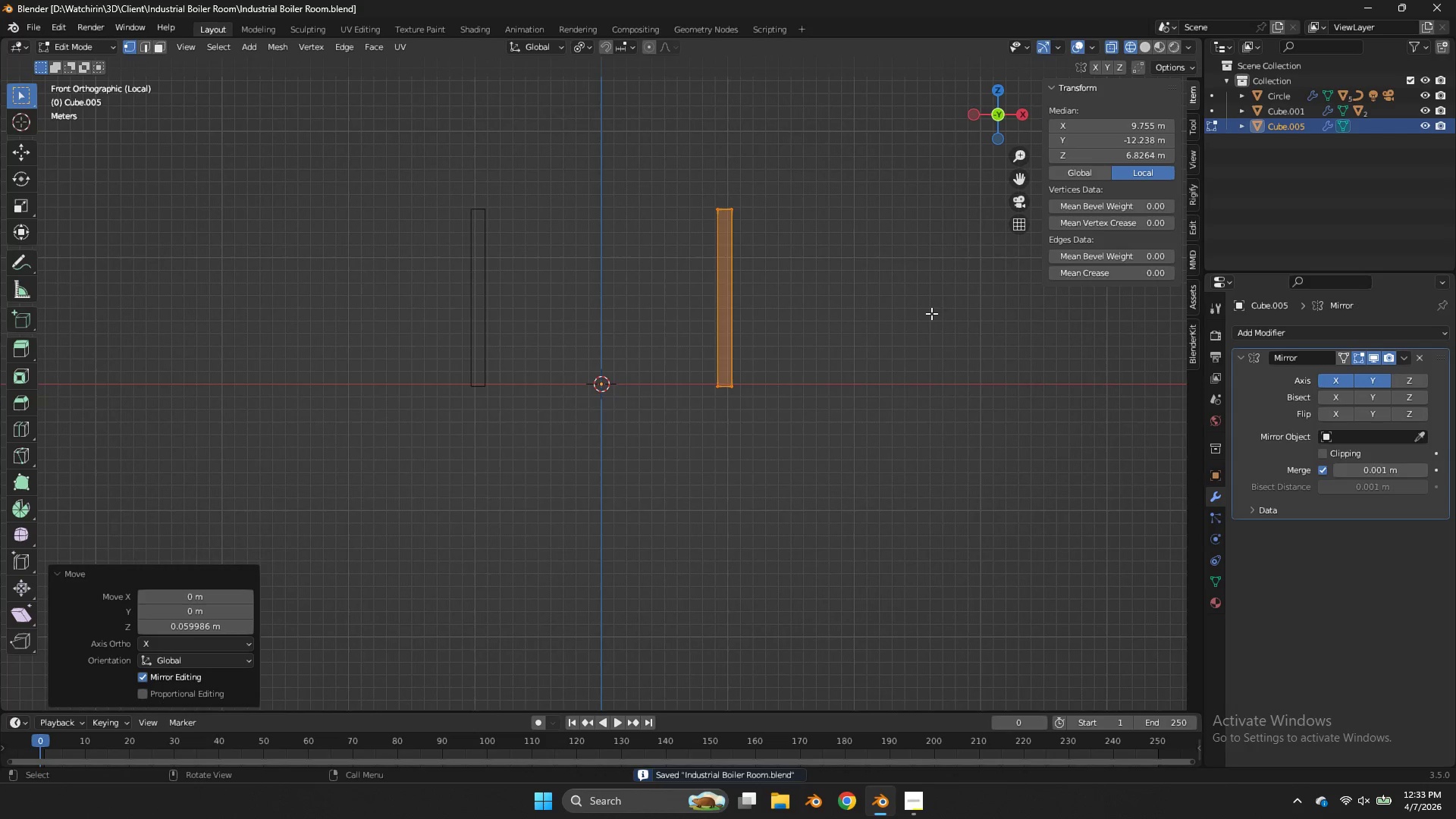 
scroll: coordinate [930, 307], scroll_direction: up, amount: 3.0
 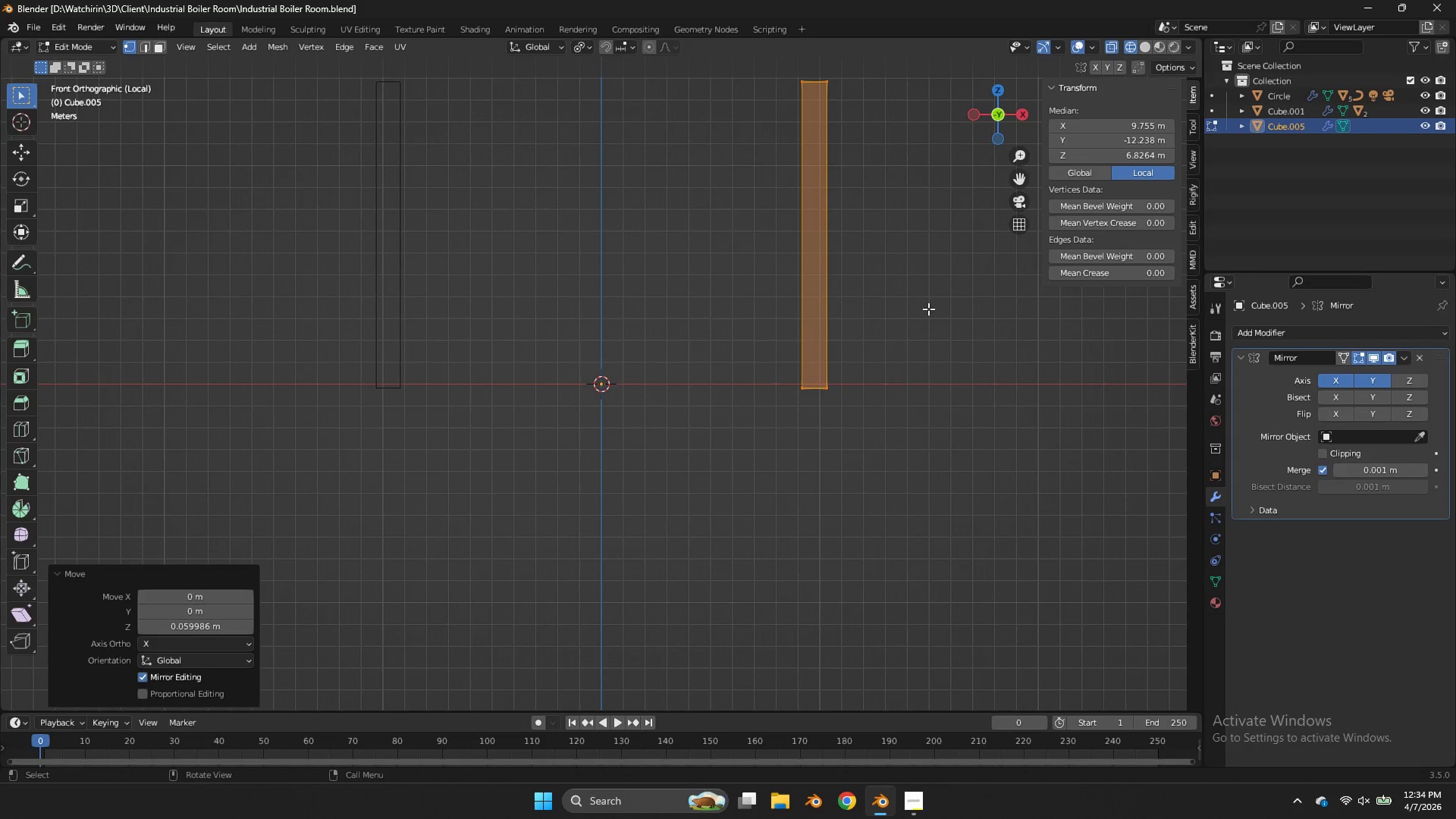 
left_click_drag(start_coordinate=[1028, 180], to_coordinate=[1001, 338])
 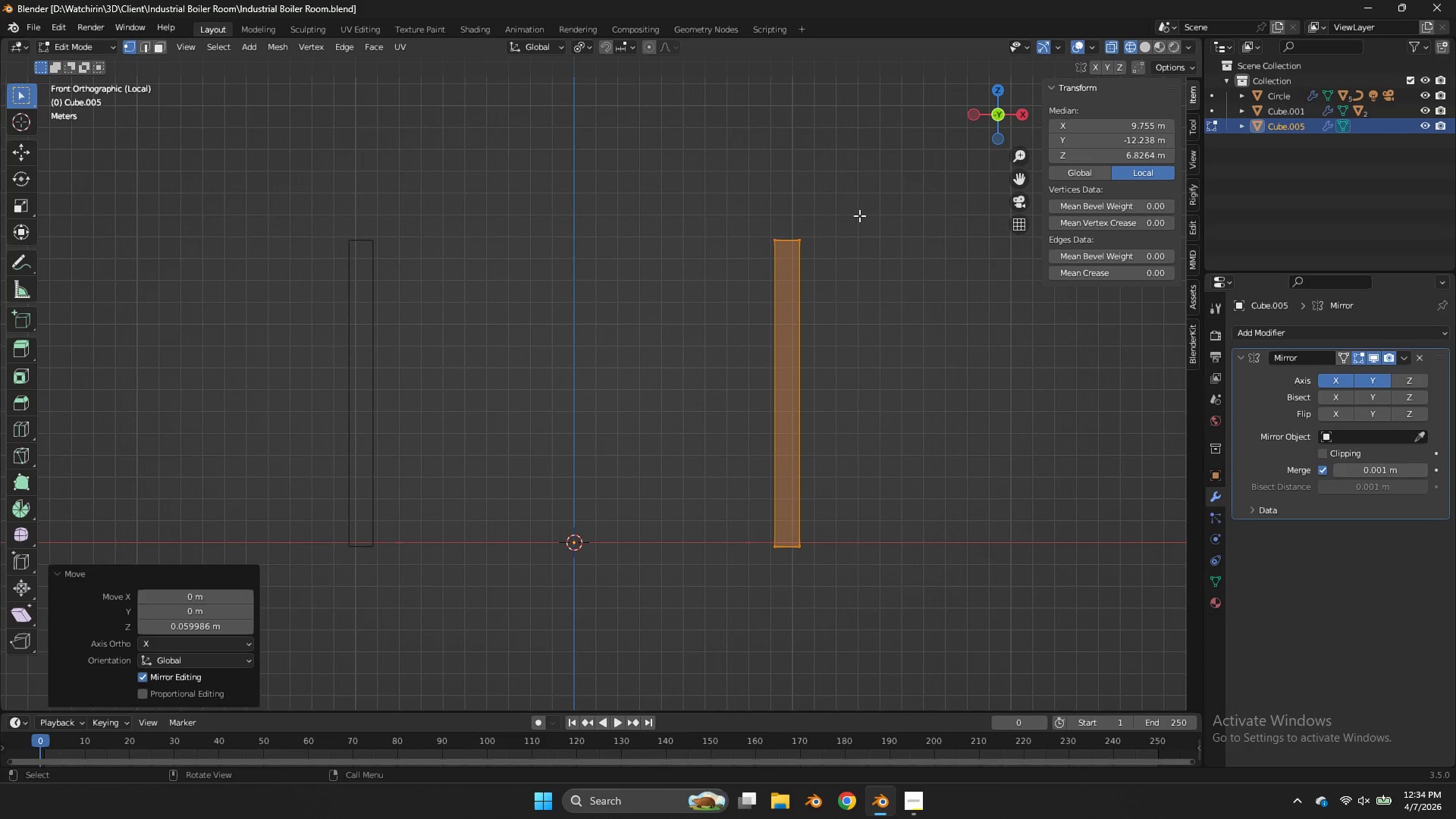 
left_click_drag(start_coordinate=[845, 196], to_coordinate=[730, 268])
 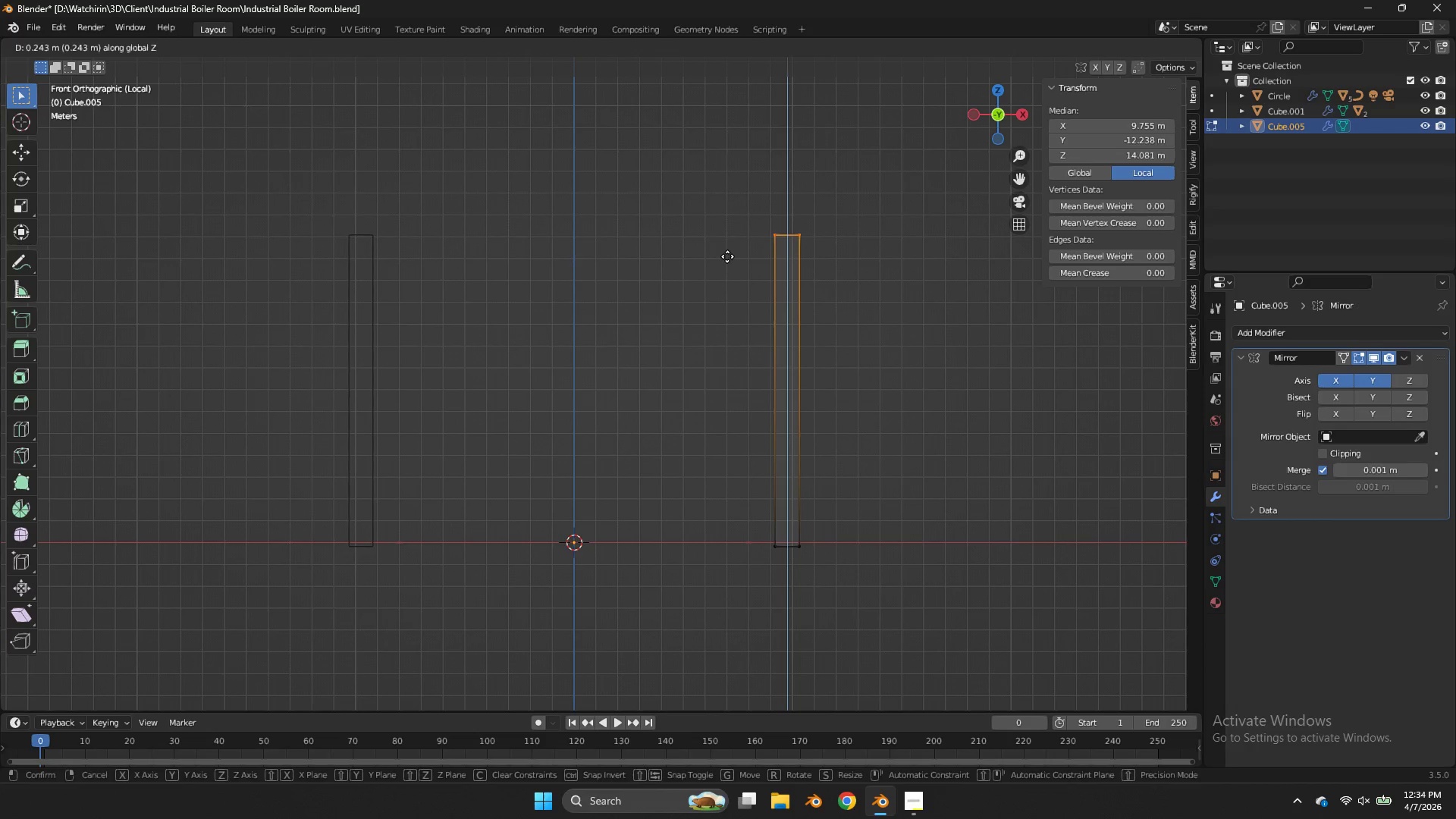 
type(gz)
 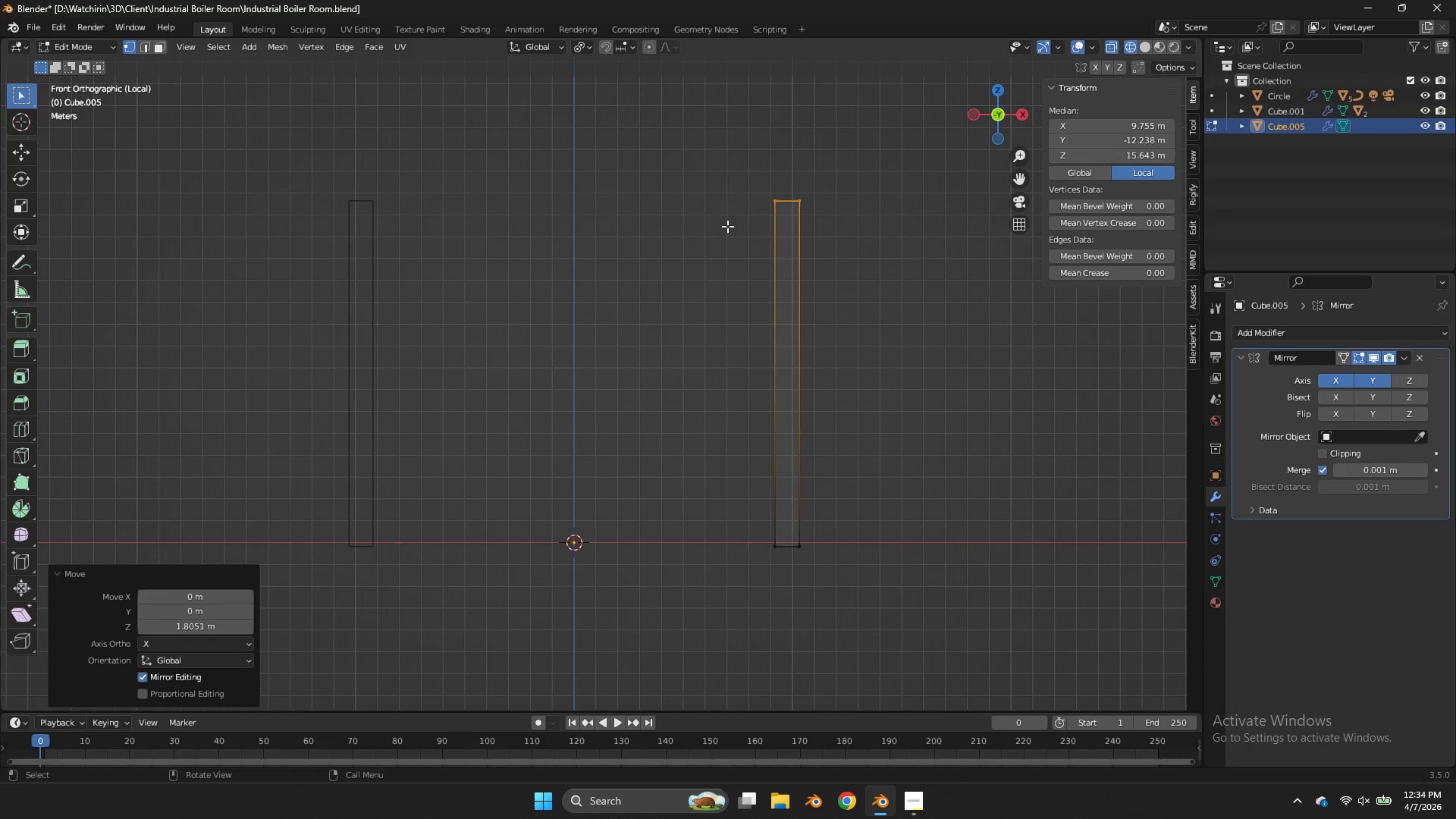 
left_click([727, 226])
 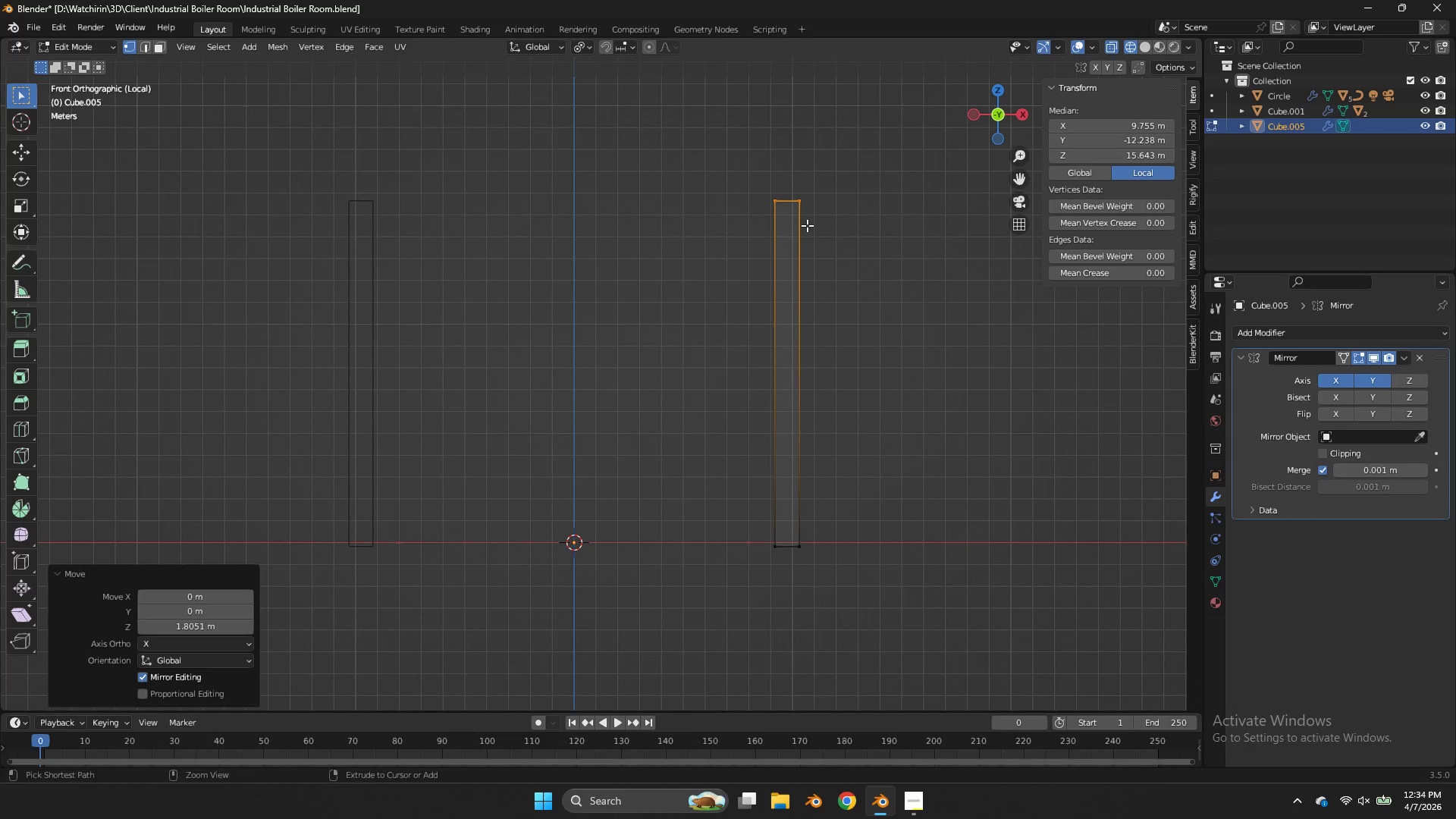 
key(Control+R)
 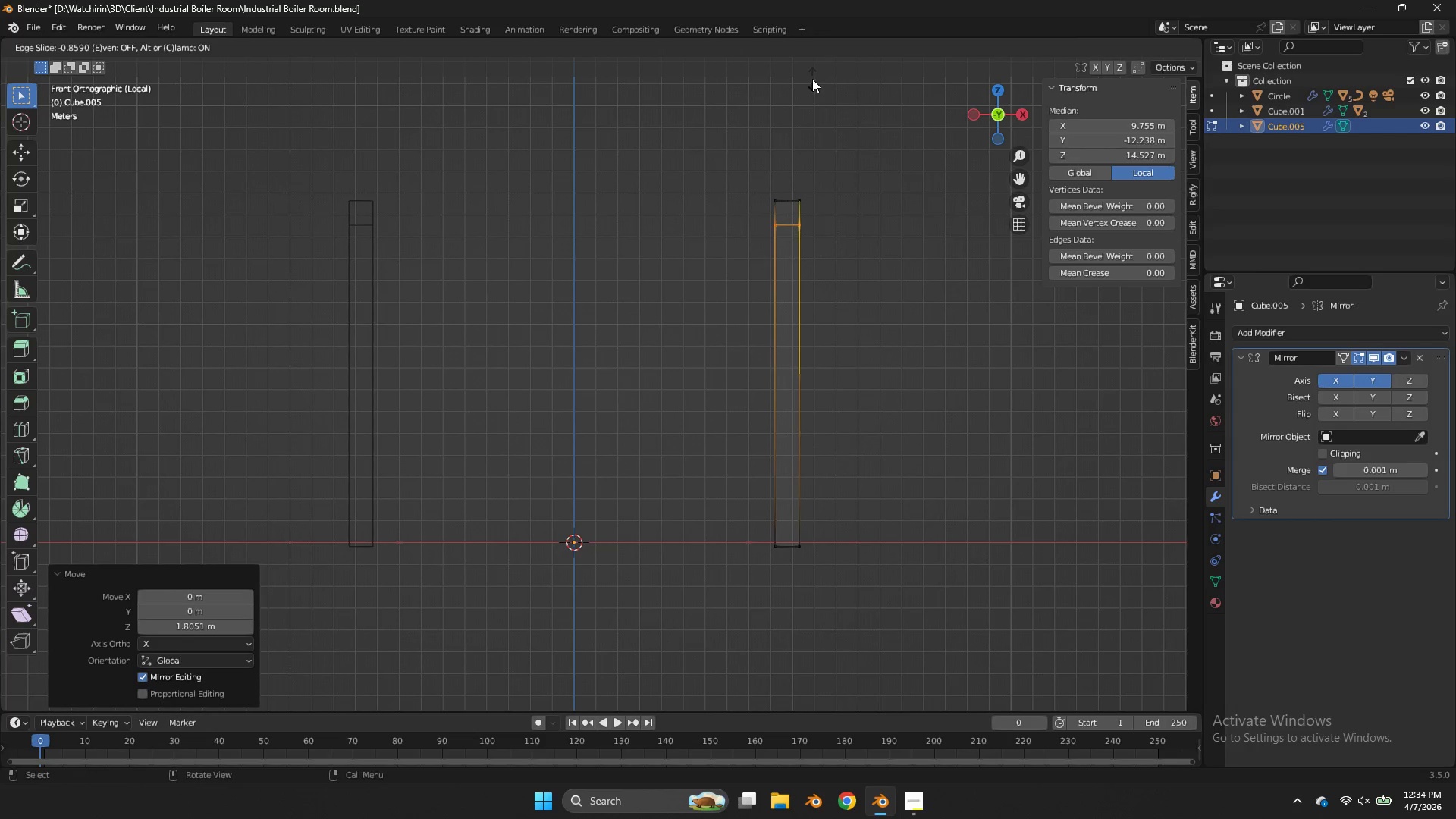 
left_click([811, 82])
 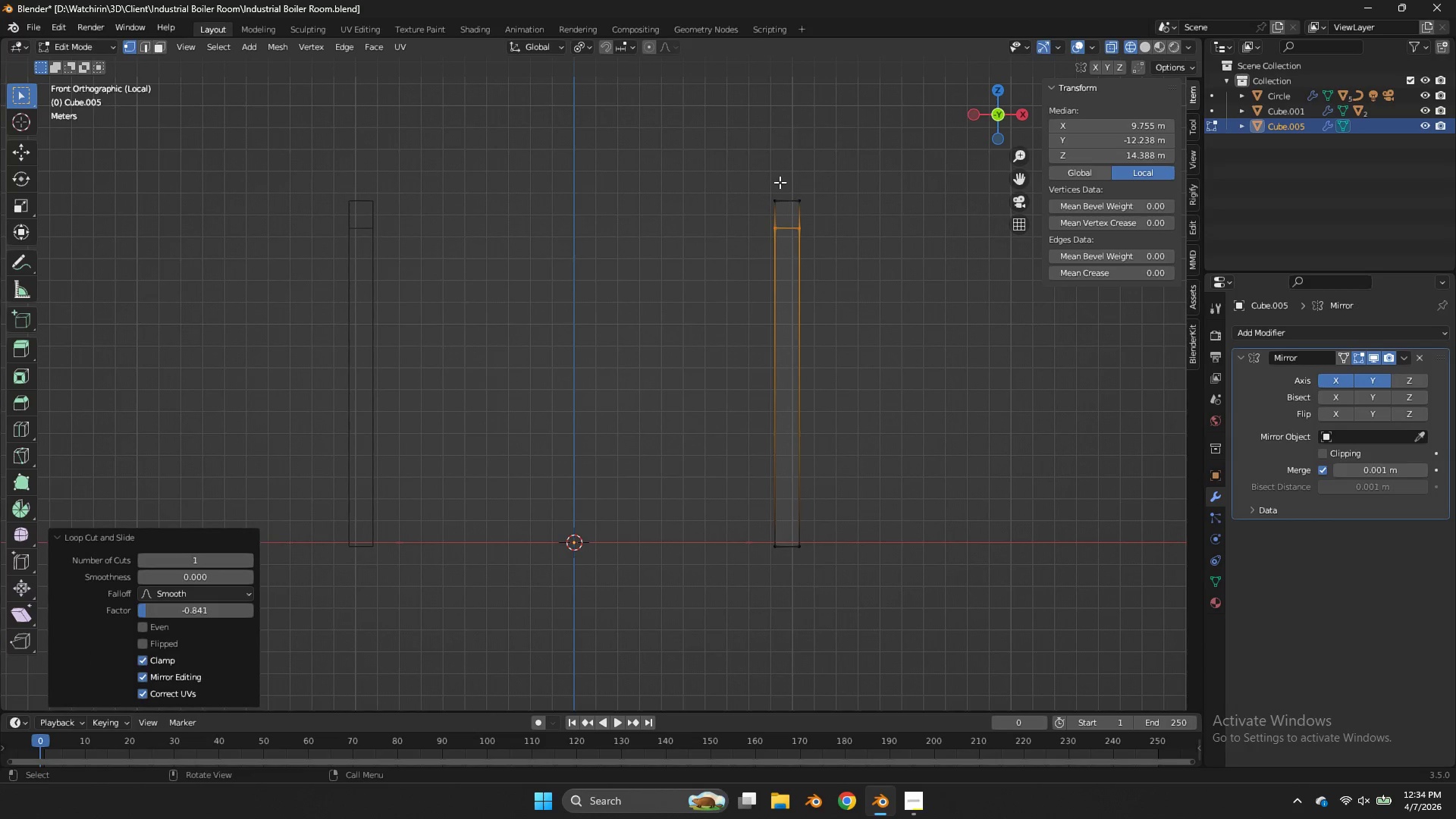 
left_click_drag(start_coordinate=[780, 172], to_coordinate=[746, 264])
 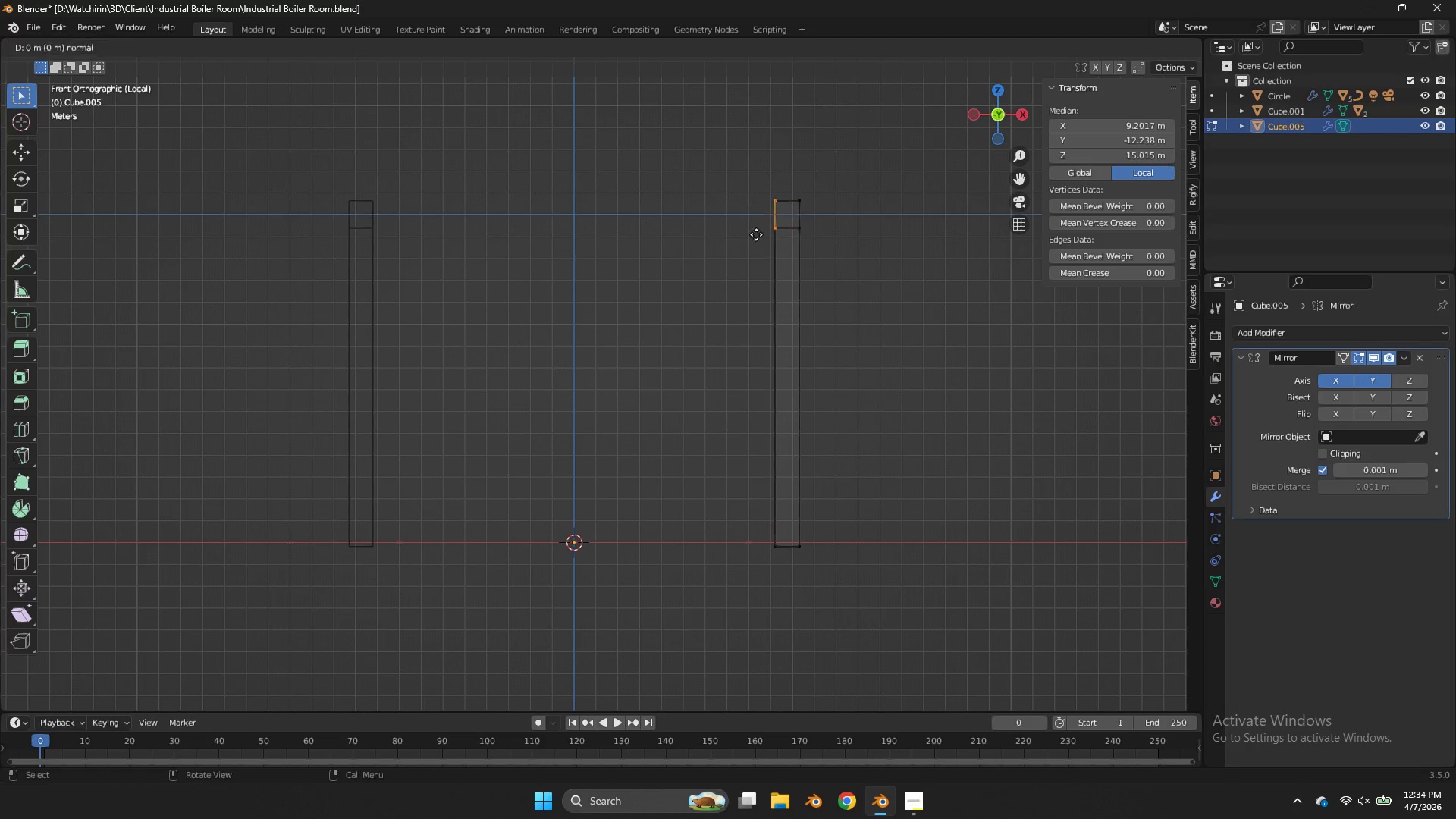 
key(E)
 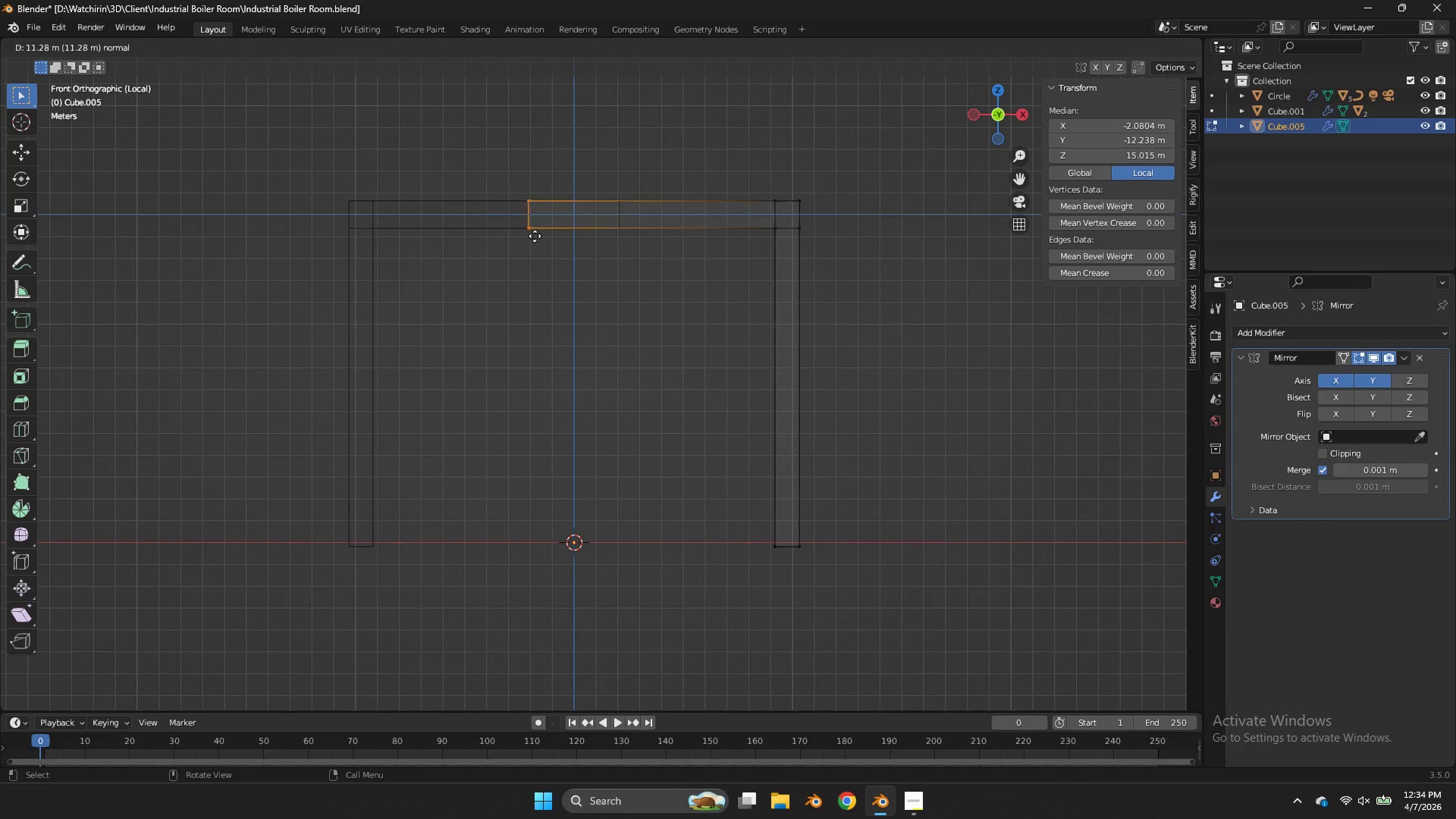 
left_click([611, 236])
 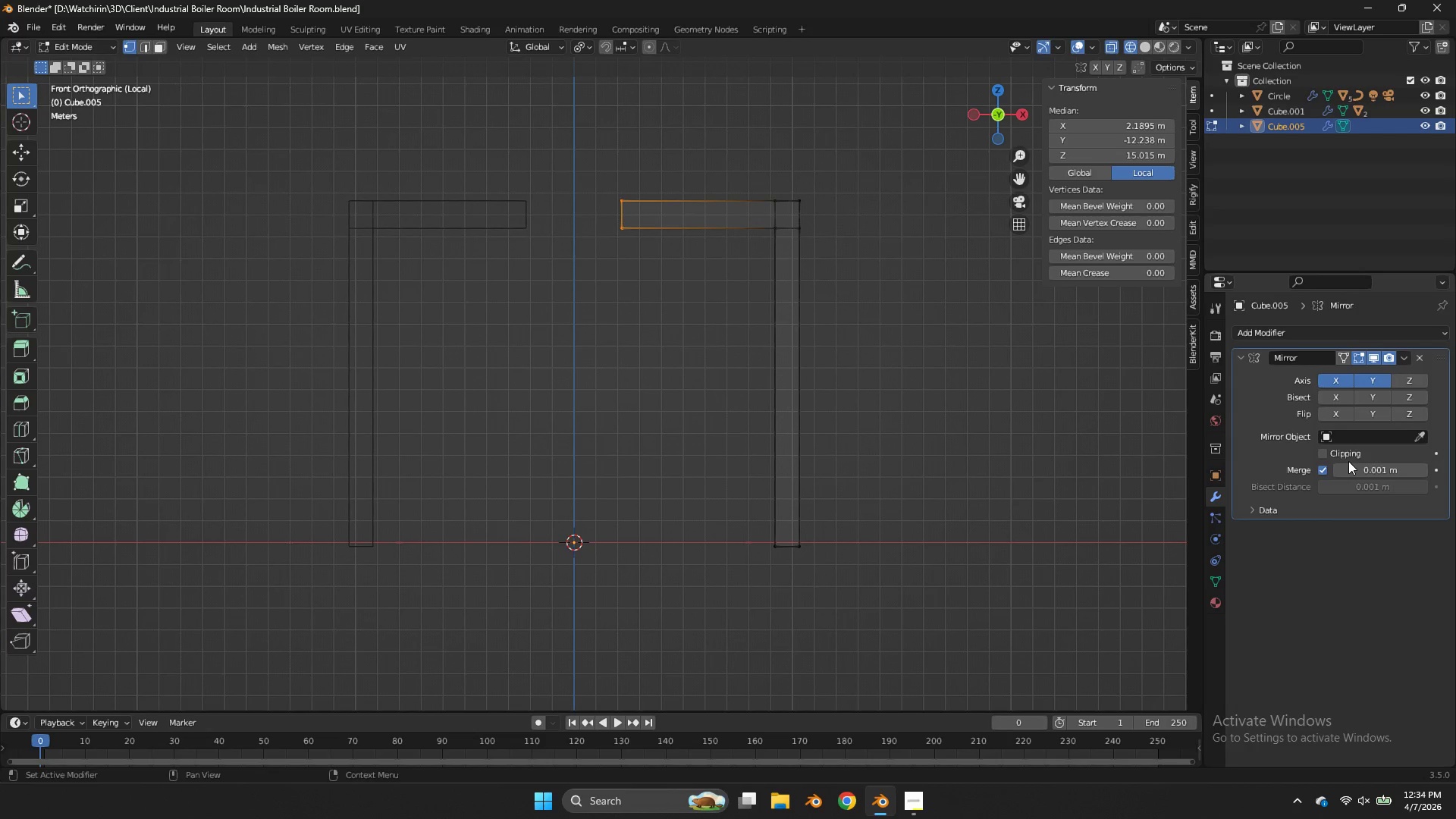 
double_click([1345, 457])
 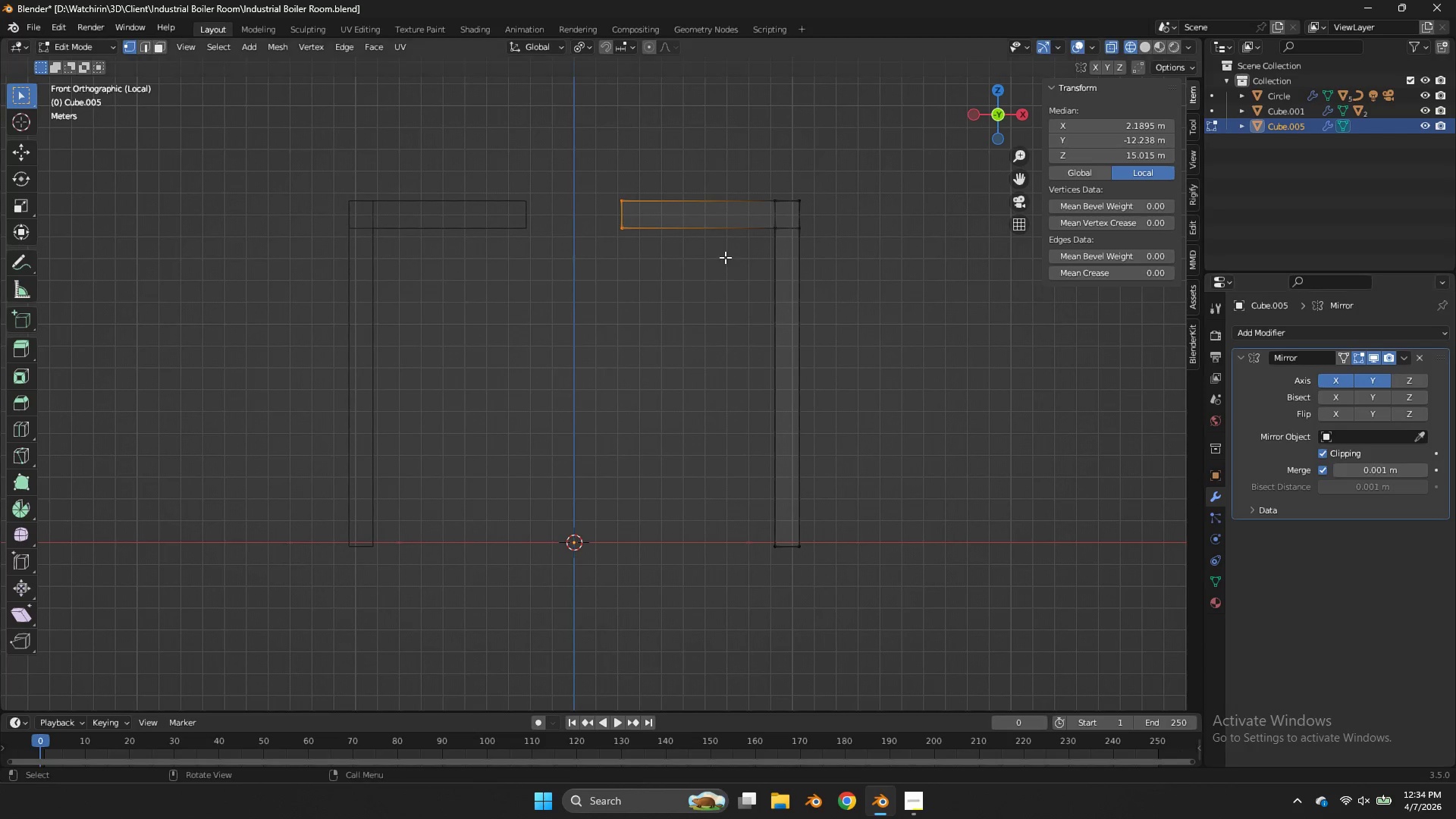 
type(gx)
 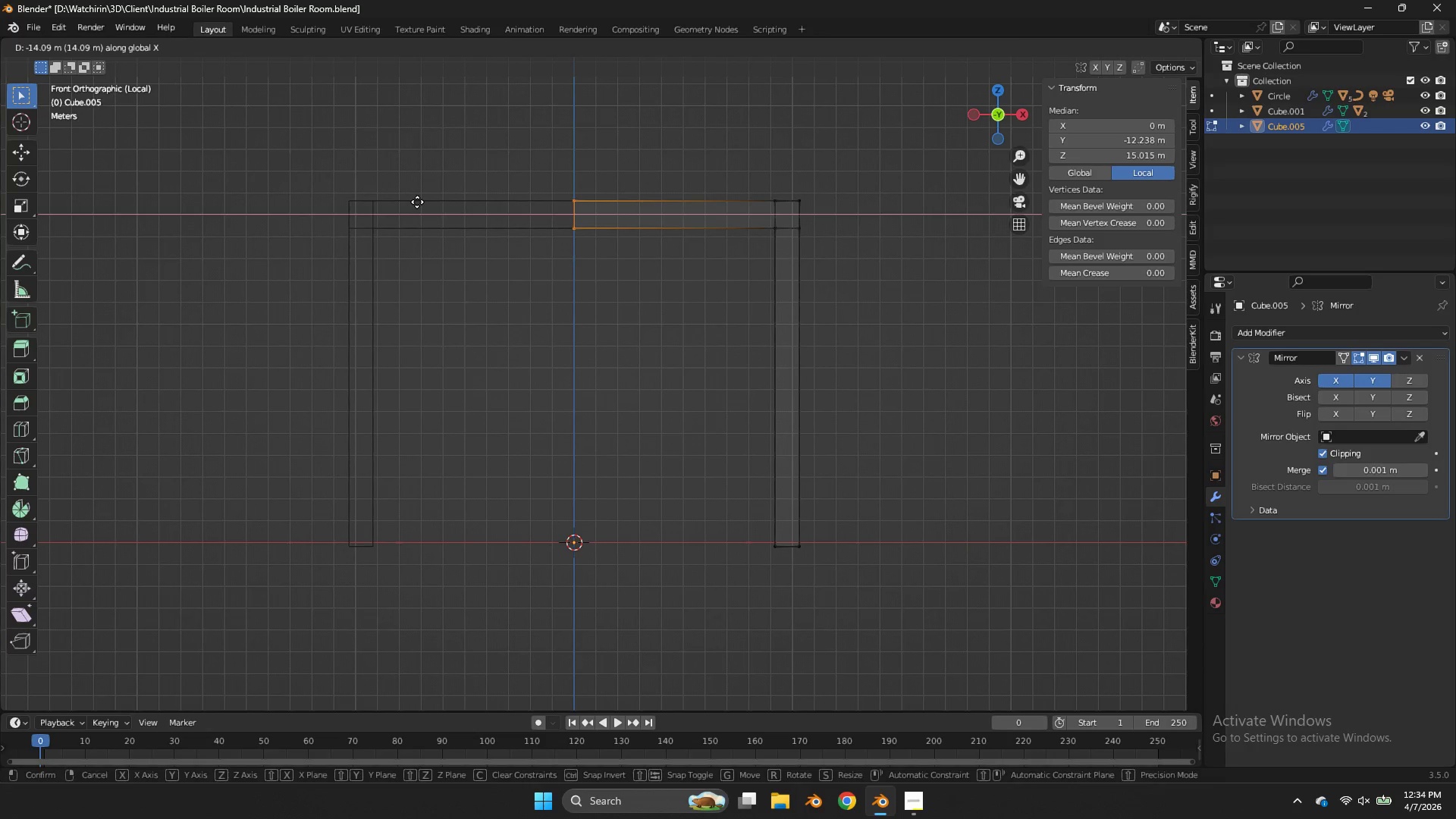 
left_click([417, 202])
 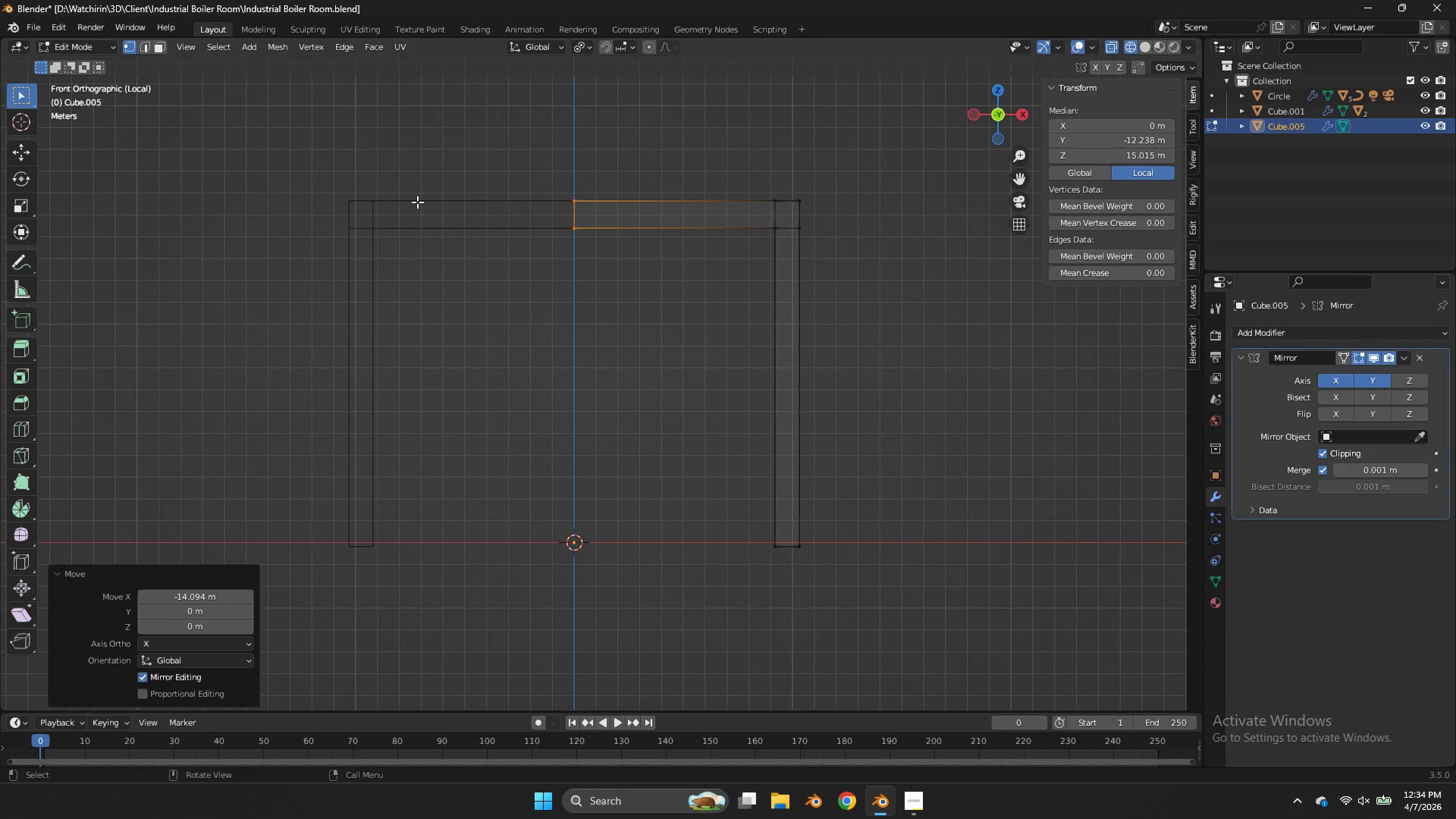 
key(Control+S)
 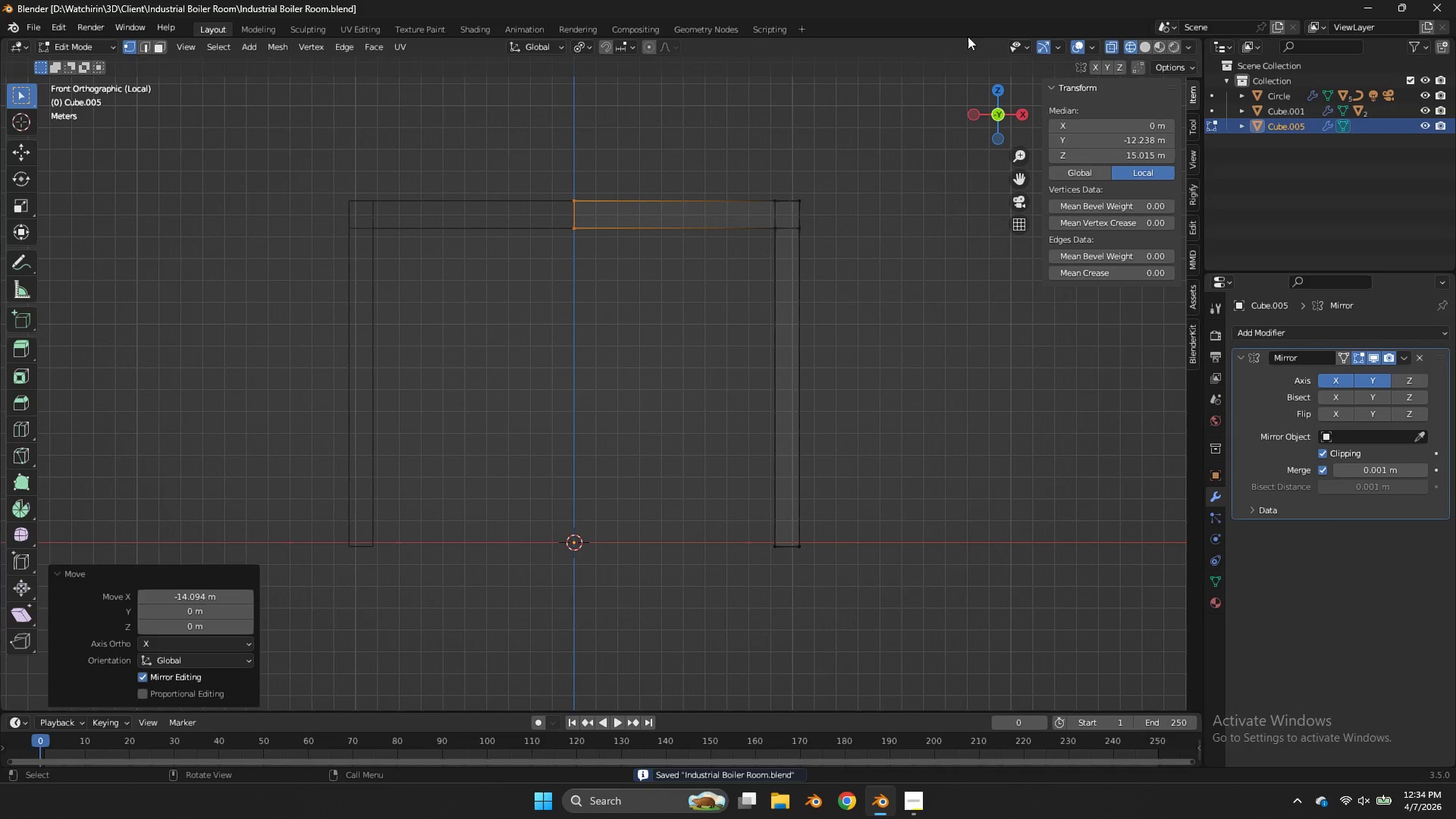 
left_click_drag(start_coordinate=[981, 100], to_coordinate=[980, 179])
 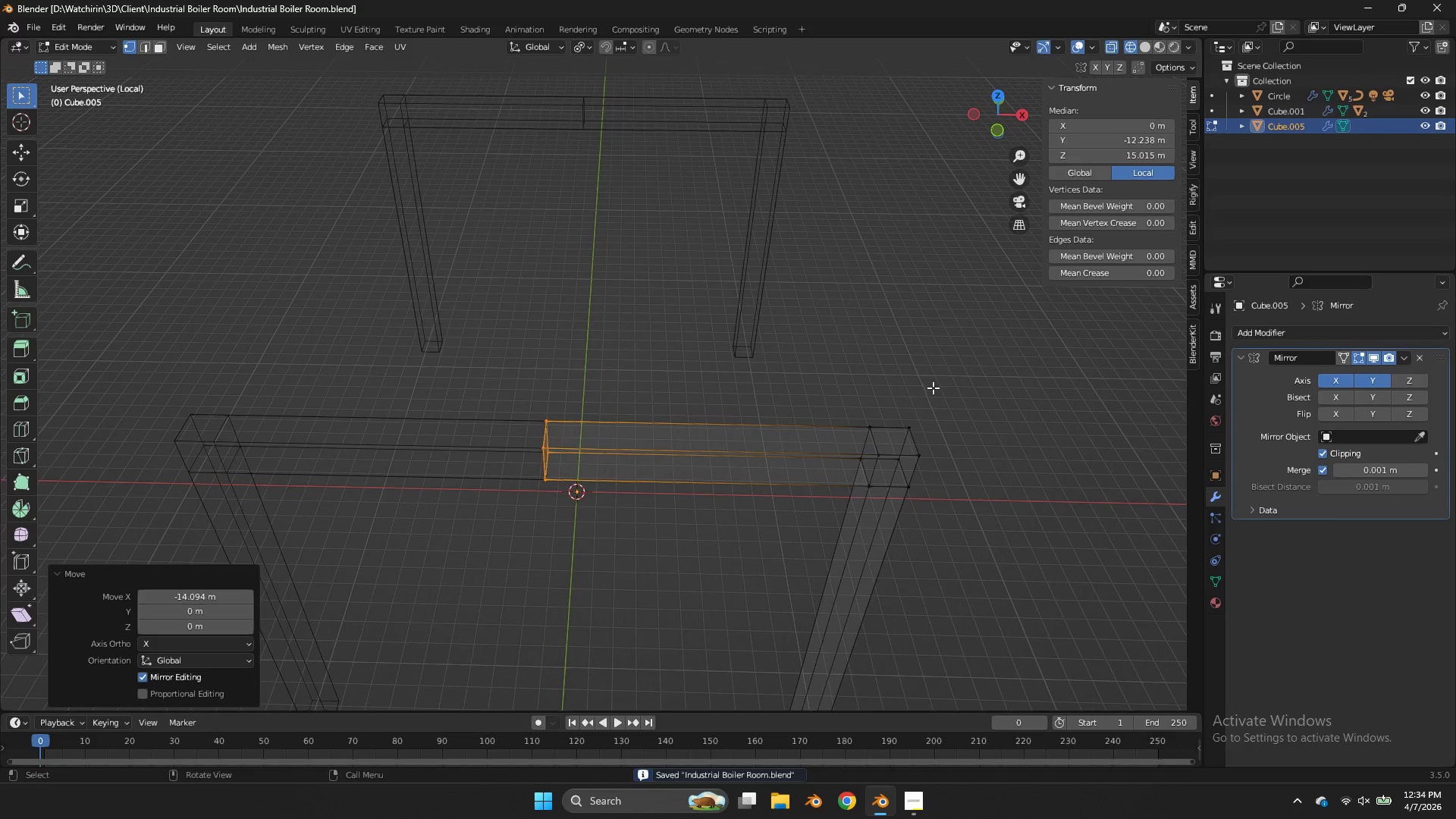 
left_click_drag(start_coordinate=[932, 389], to_coordinate=[852, 444])
 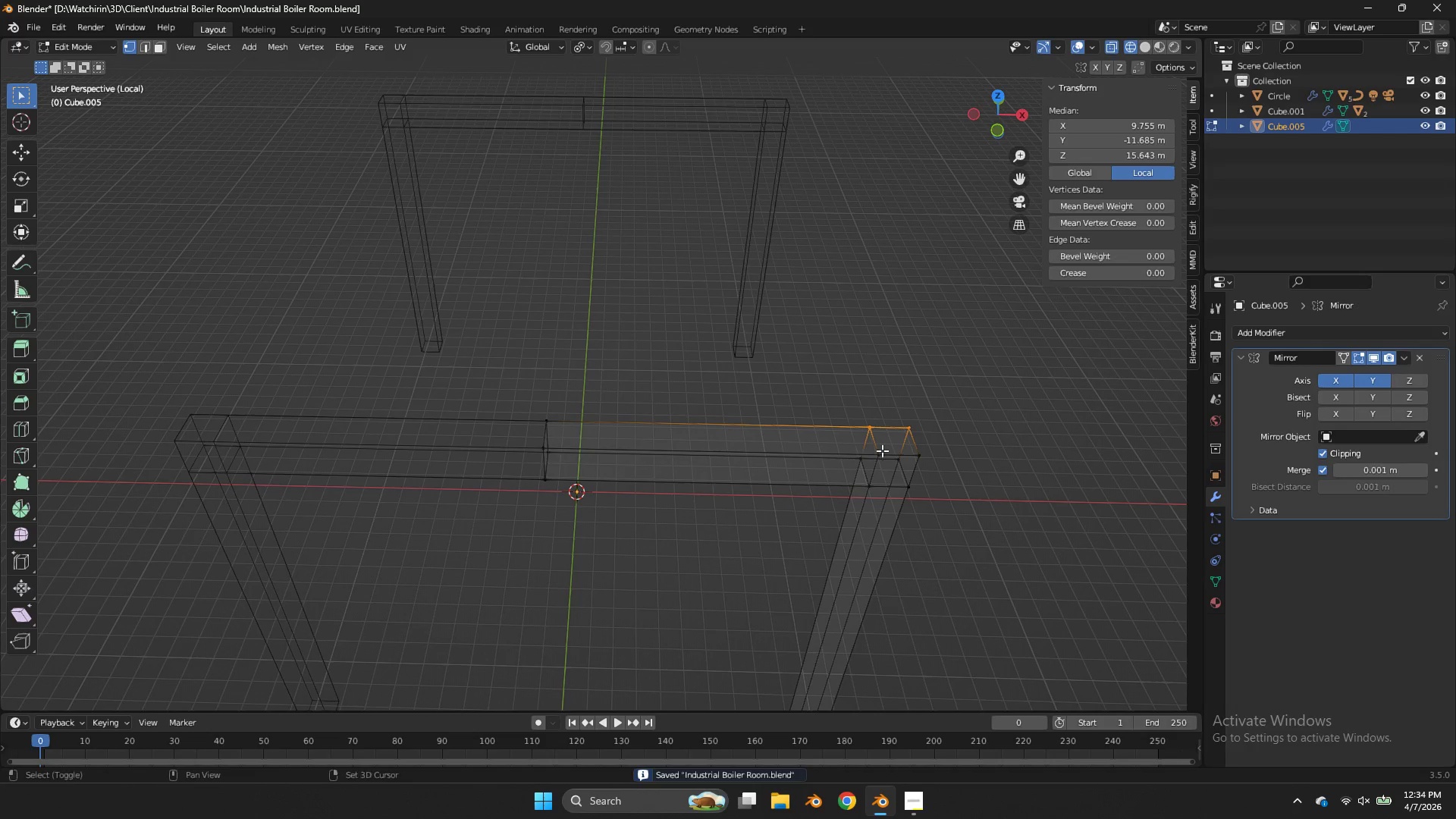 
hold_key(key=ShiftLeft, duration=1.17)
double_click([860, 463])
 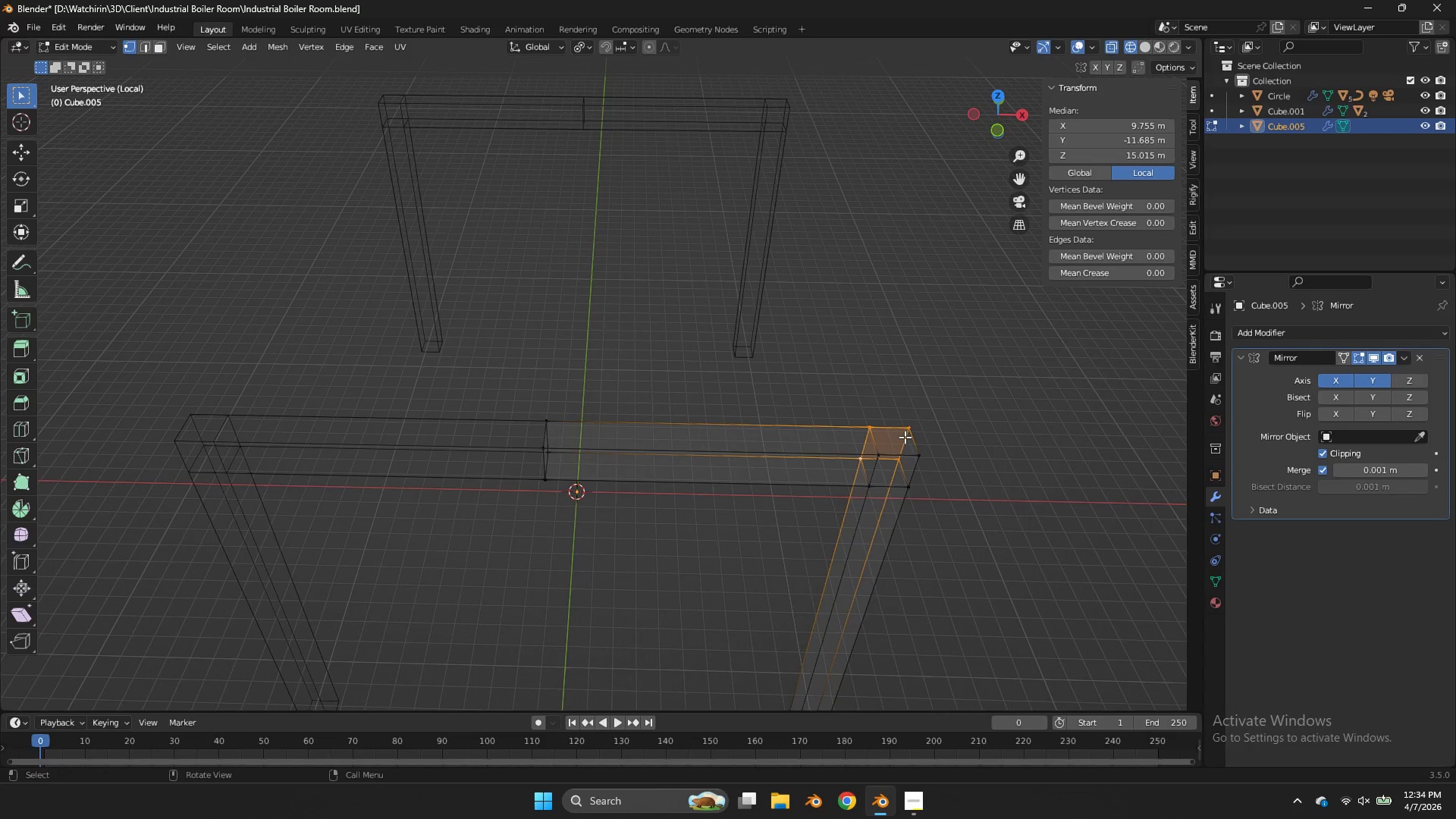 
key(E)
 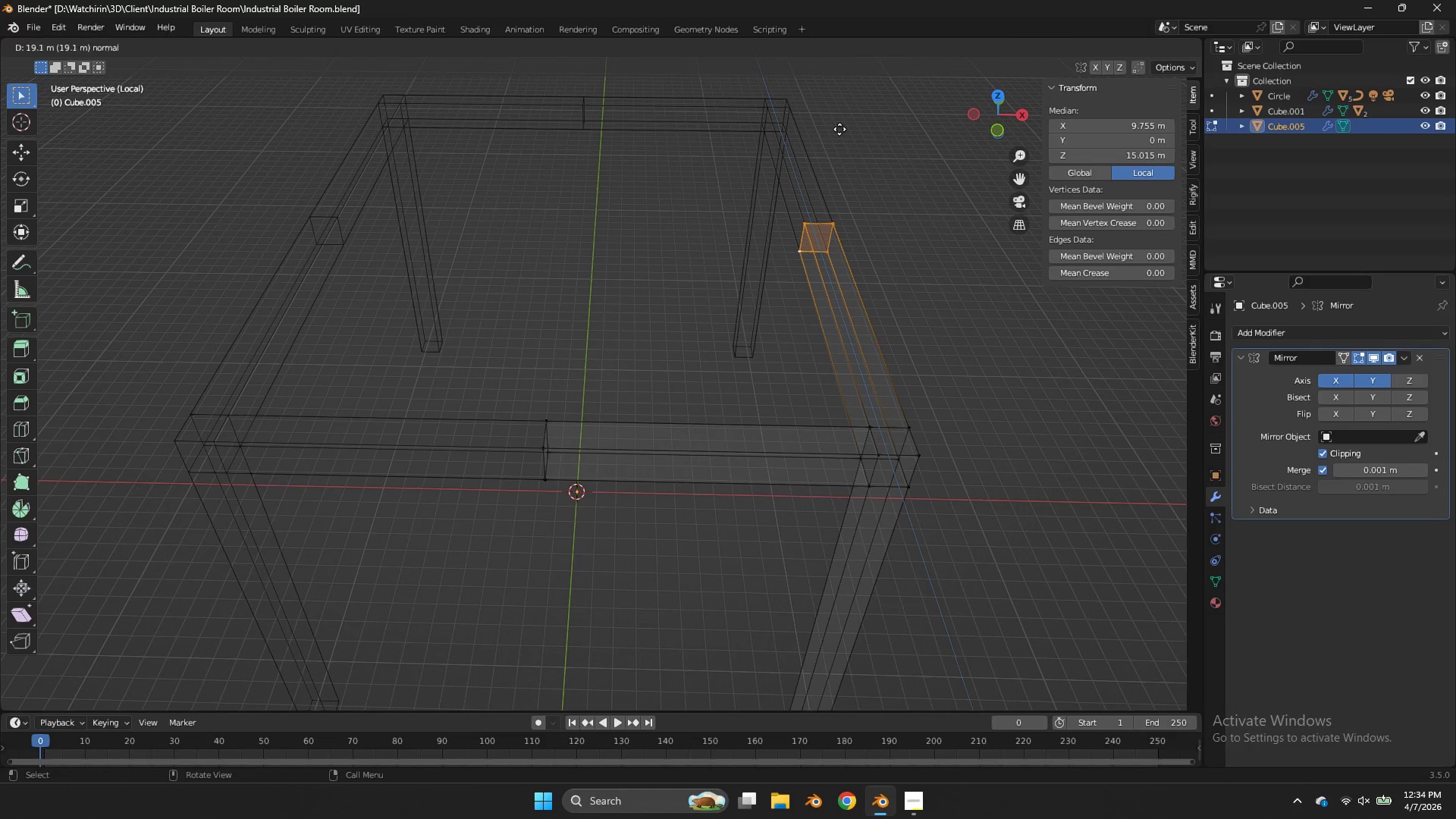 
left_click([827, 86])
 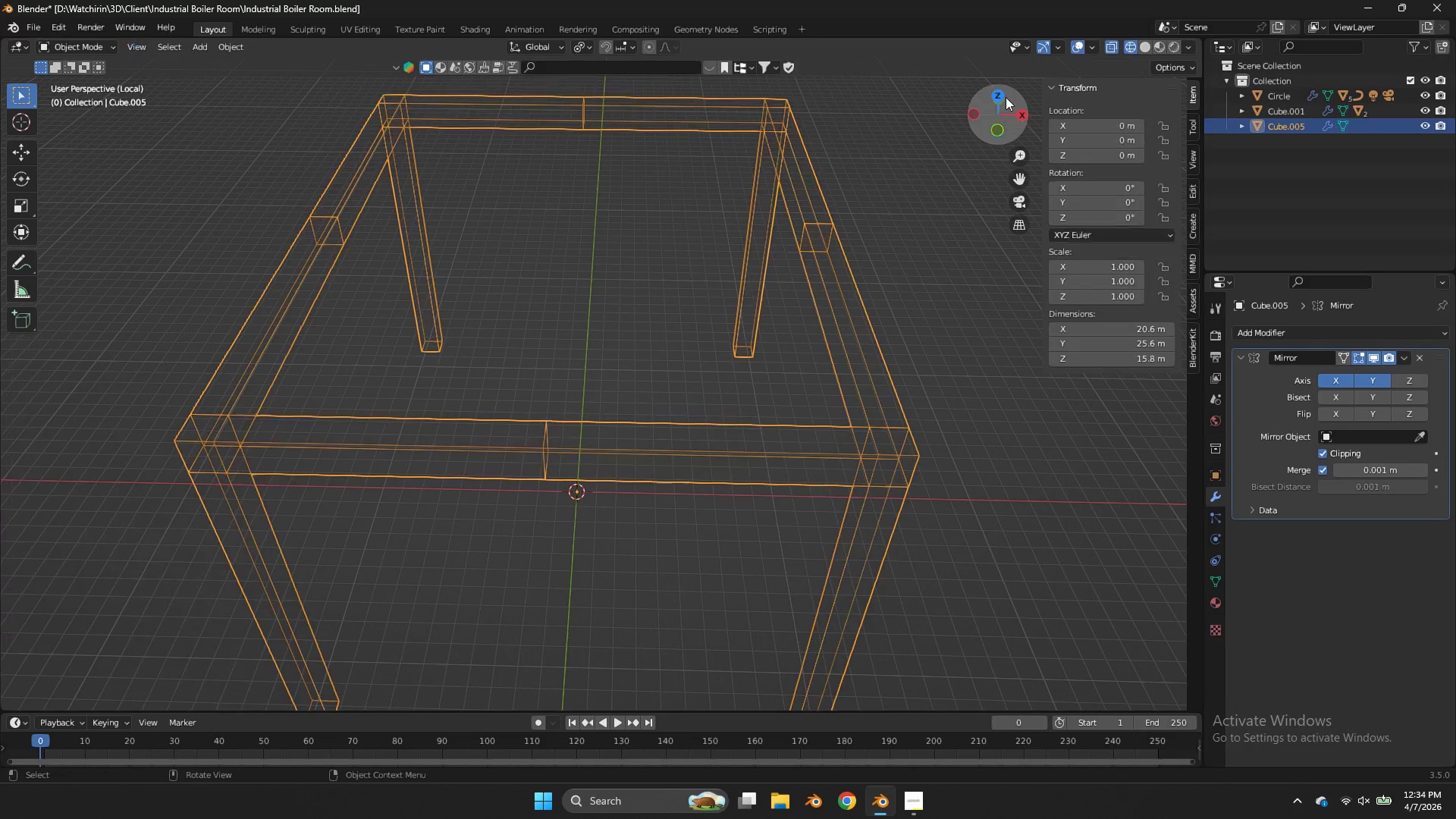 
key(Tab)
 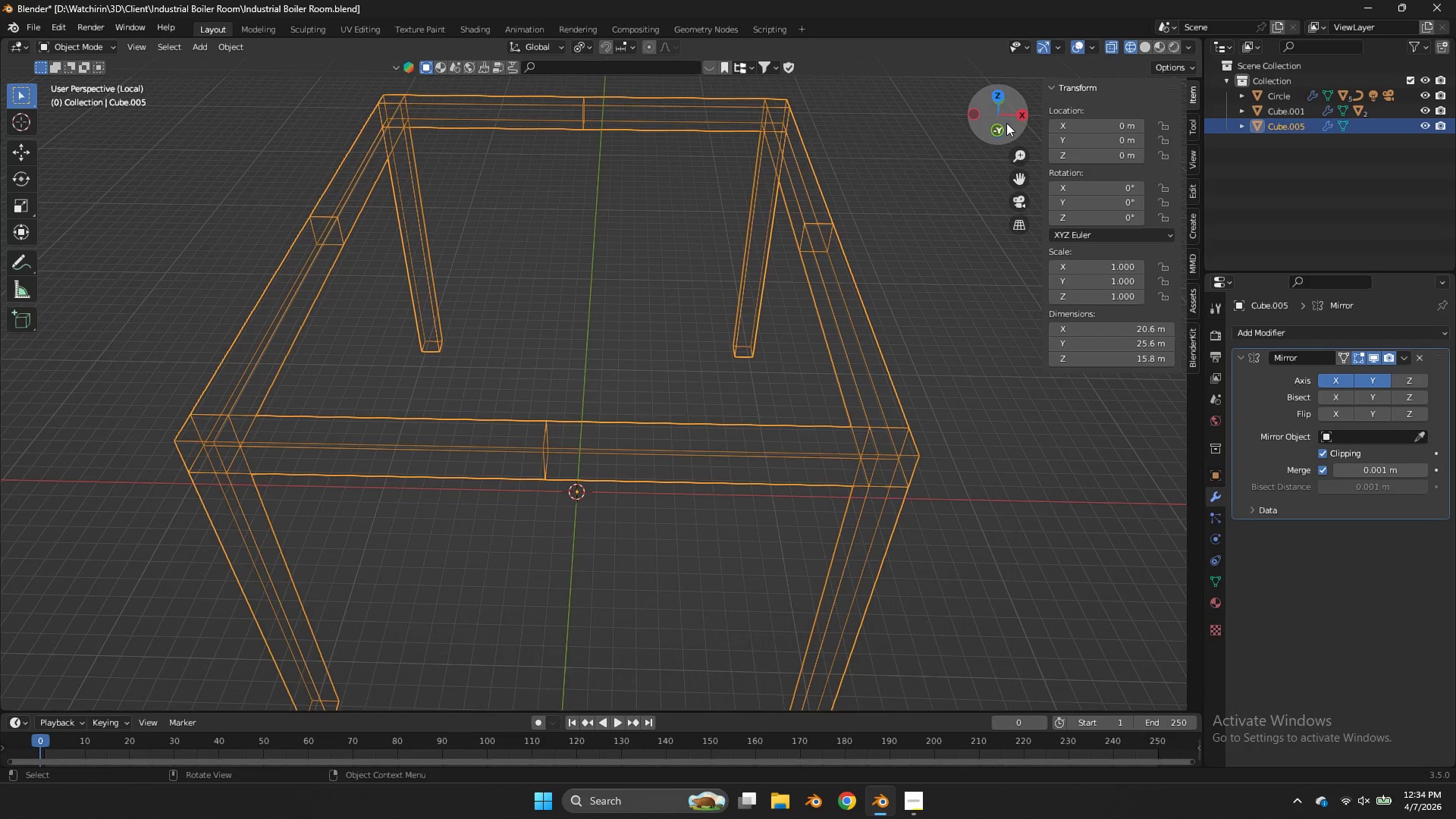 
left_click_drag(start_coordinate=[1006, 123], to_coordinate=[905, 96])
 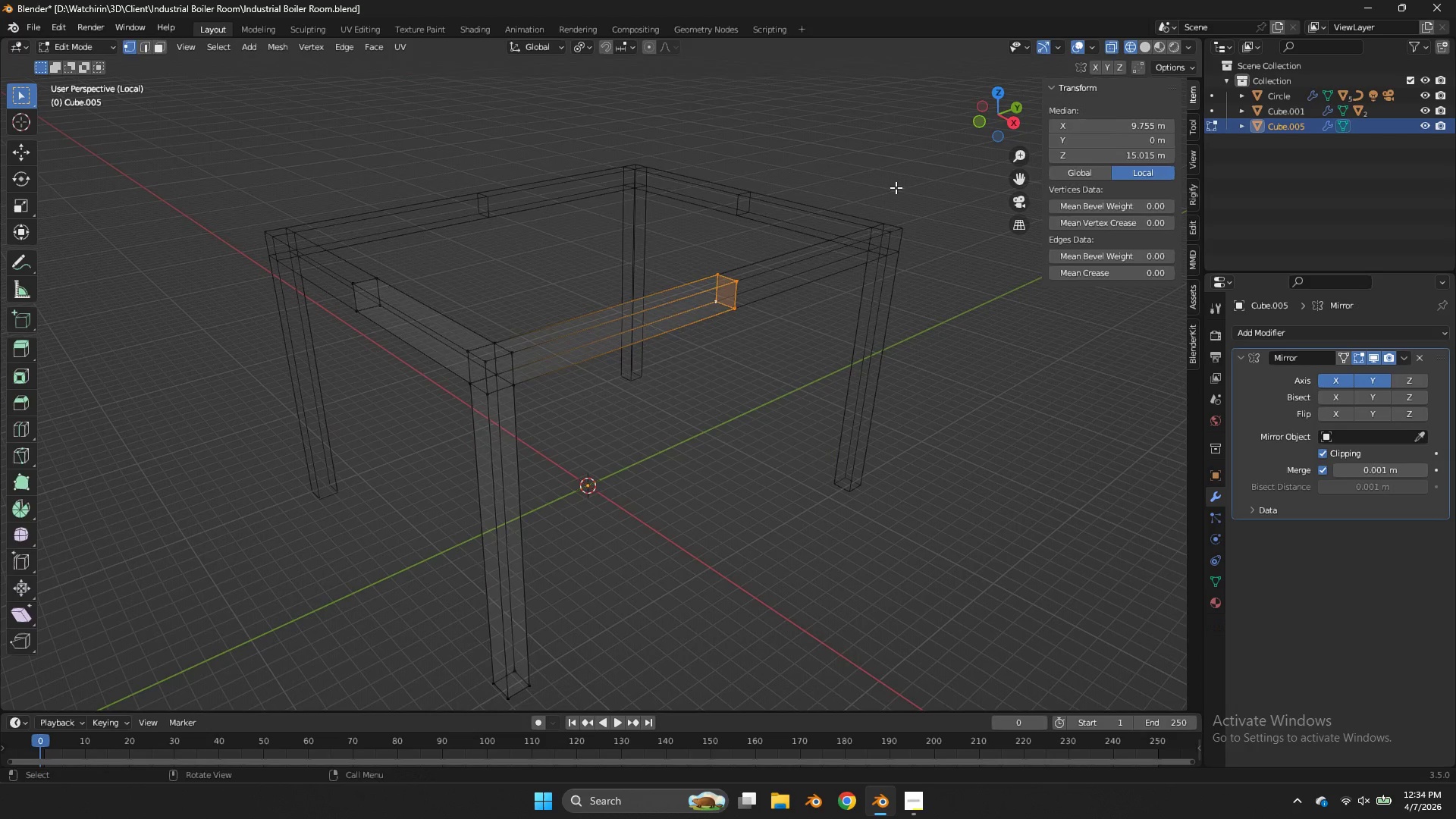 
key(Tab)
 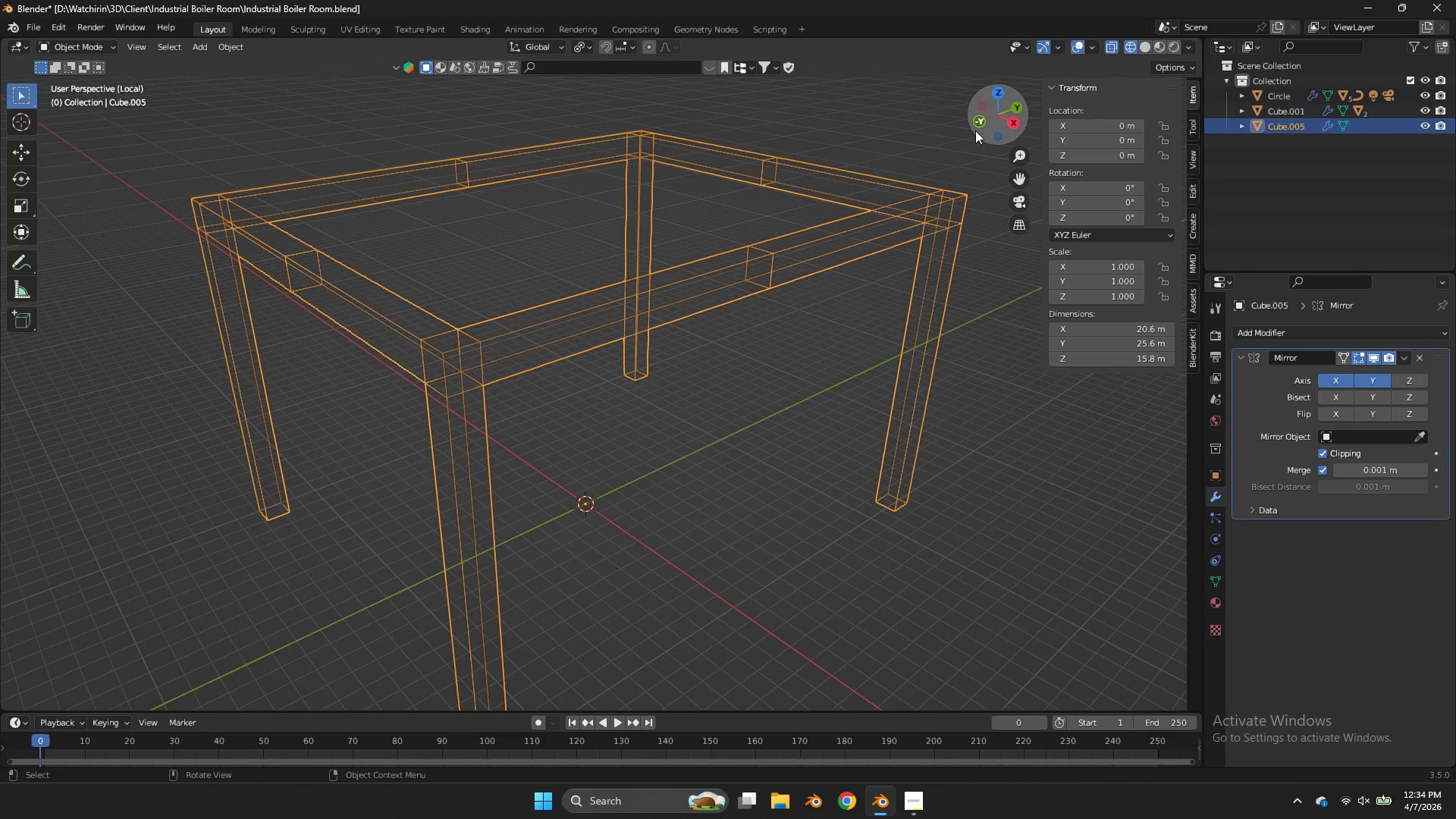 
key(Tab)
 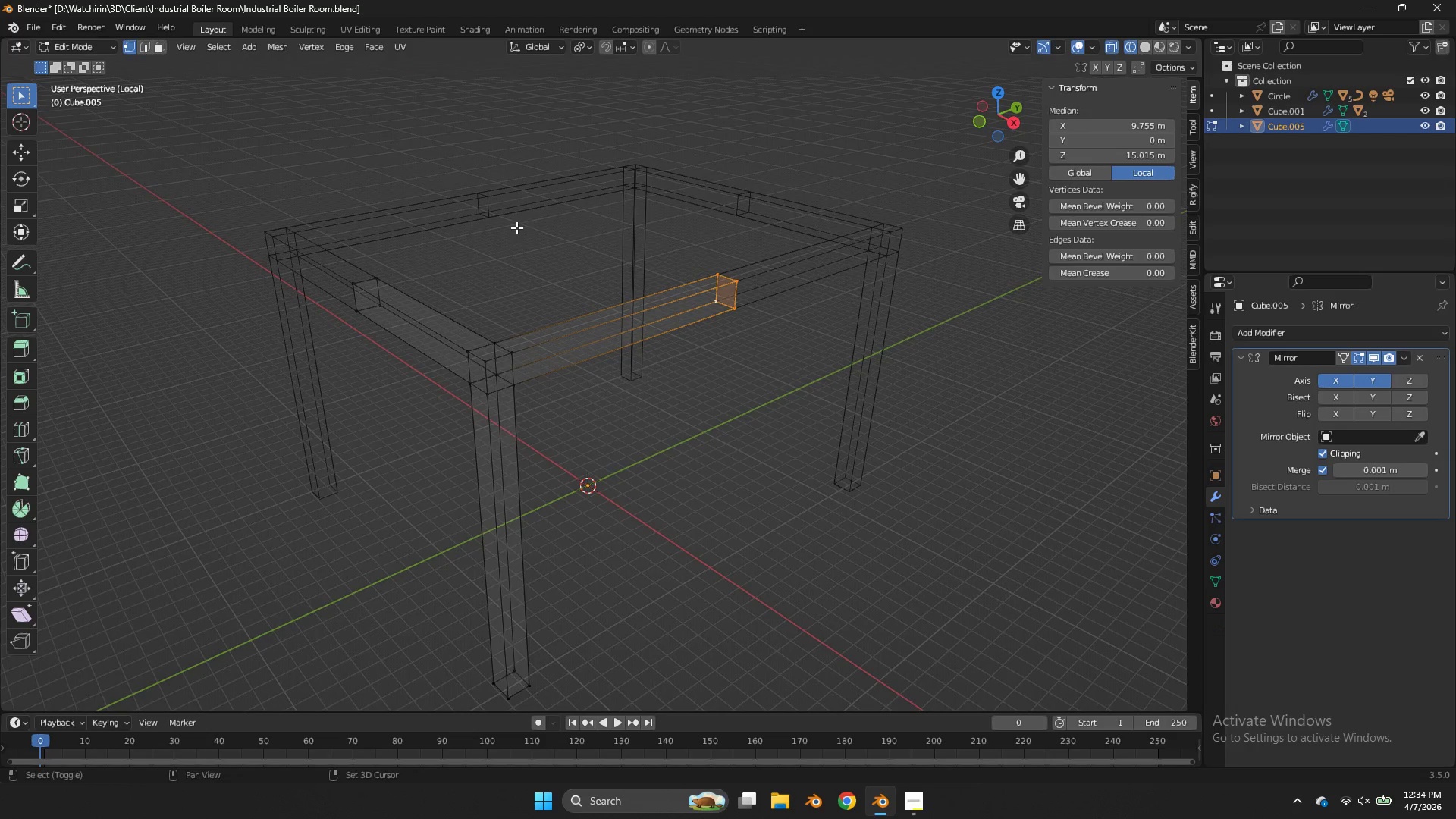 
scroll: coordinate [975, 130], scroll_direction: down, amount: 1.0
 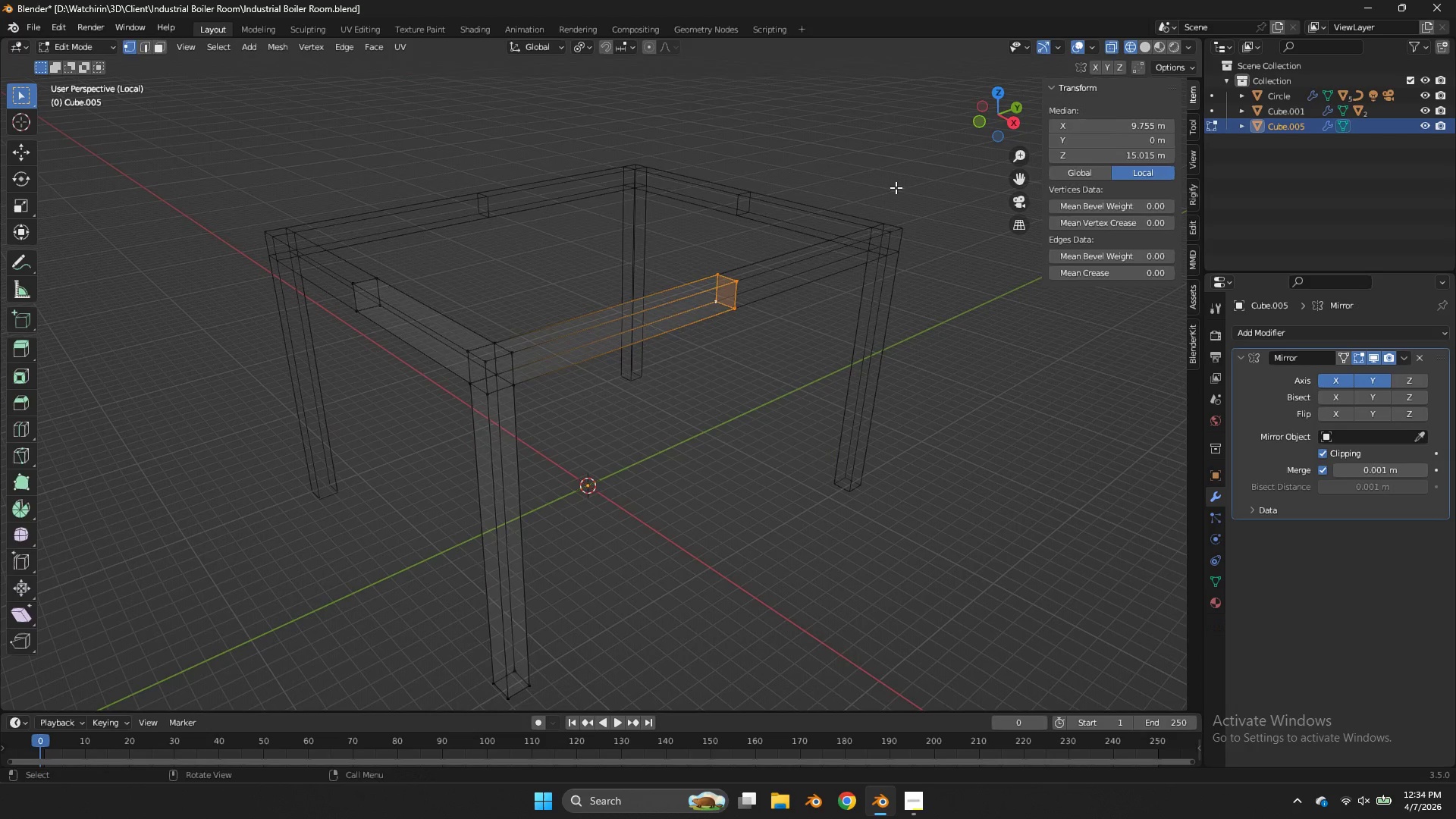 
hold_key(key=ShiftLeft, duration=1.41)
left_click_drag(start_coordinate=[454, 237], to_coordinate=[304, 308])
 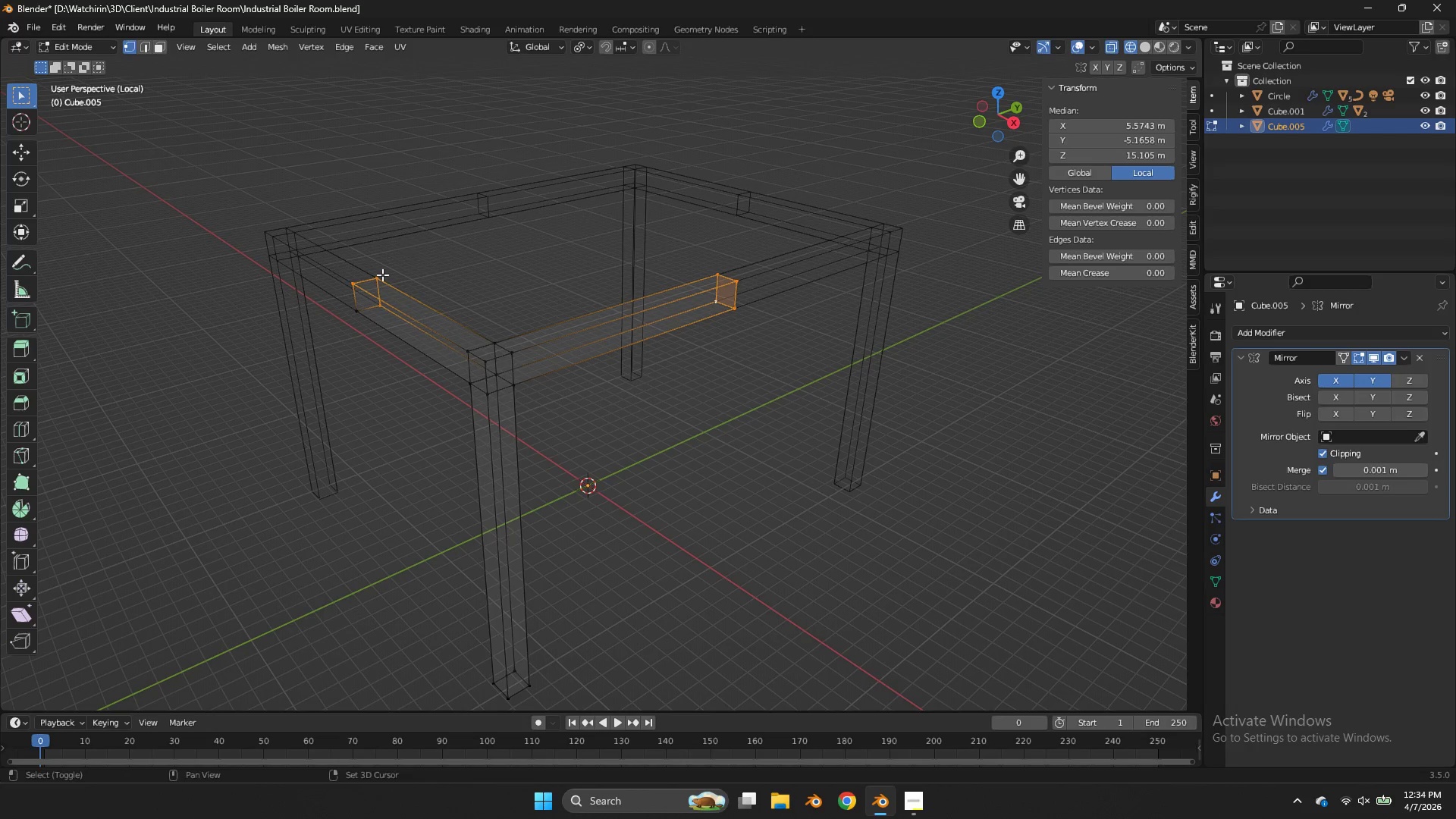 
left_click_drag(start_coordinate=[416, 250], to_coordinate=[309, 331])
 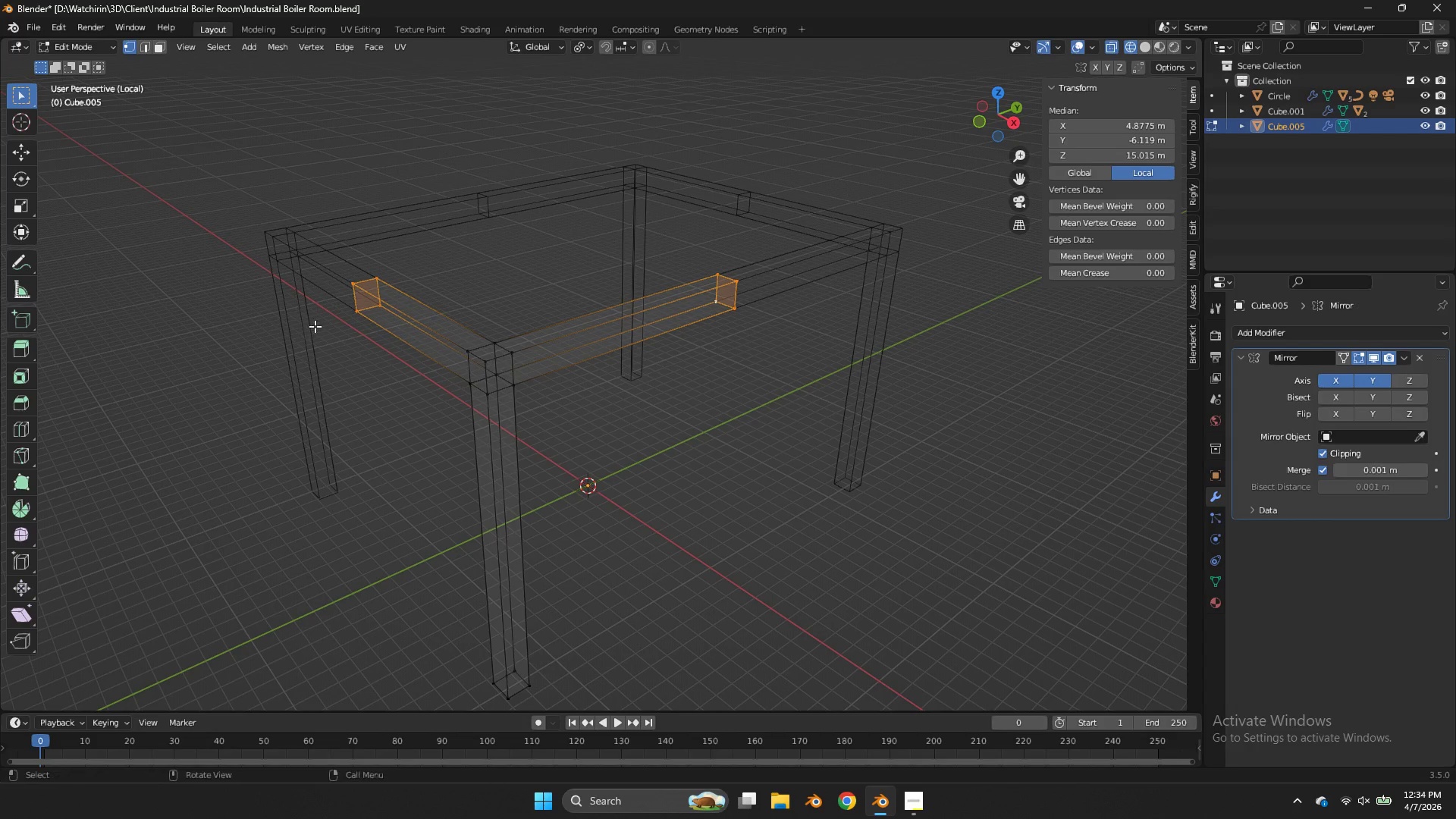 
key(X)
 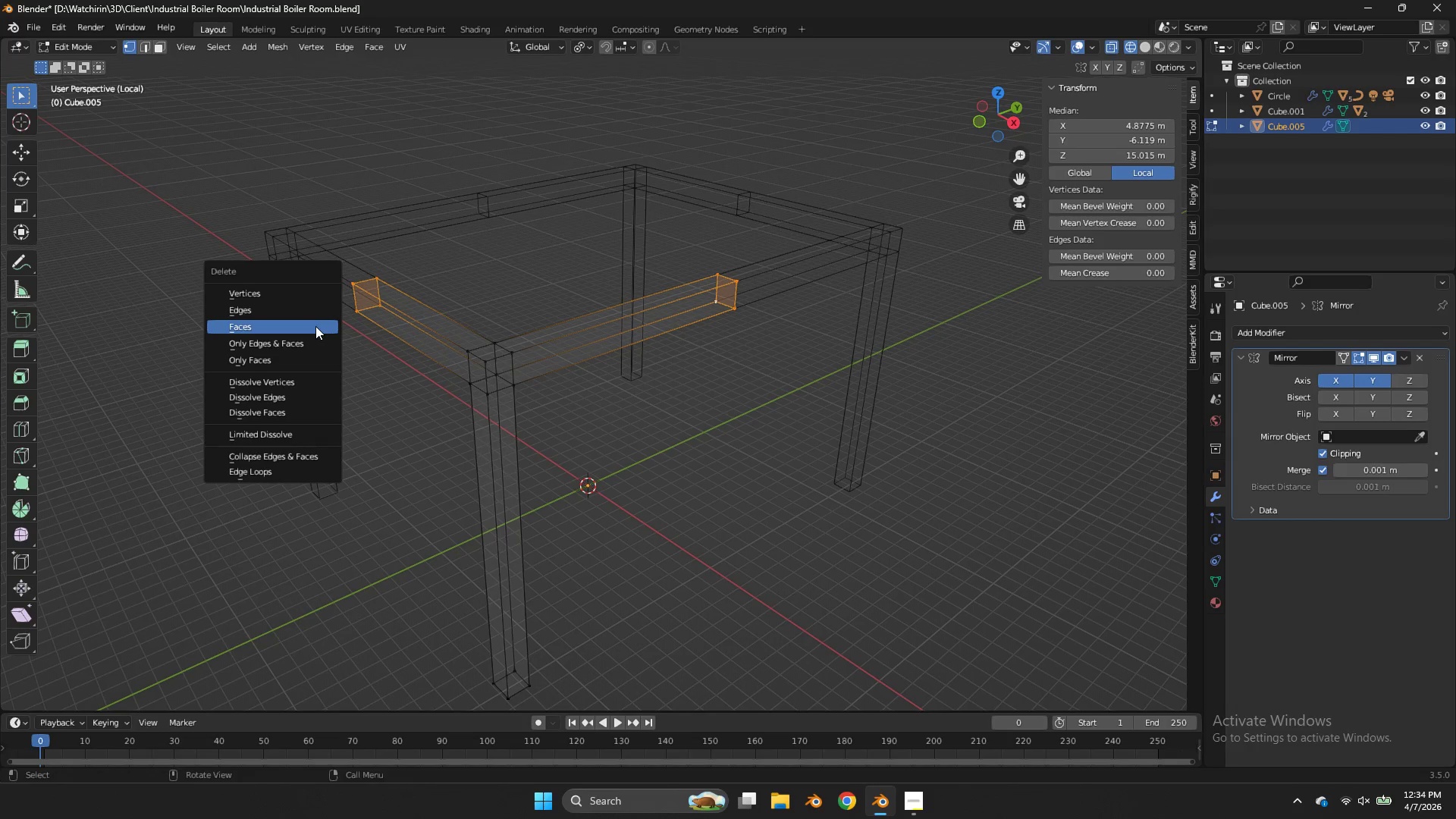 
left_click([315, 326])
 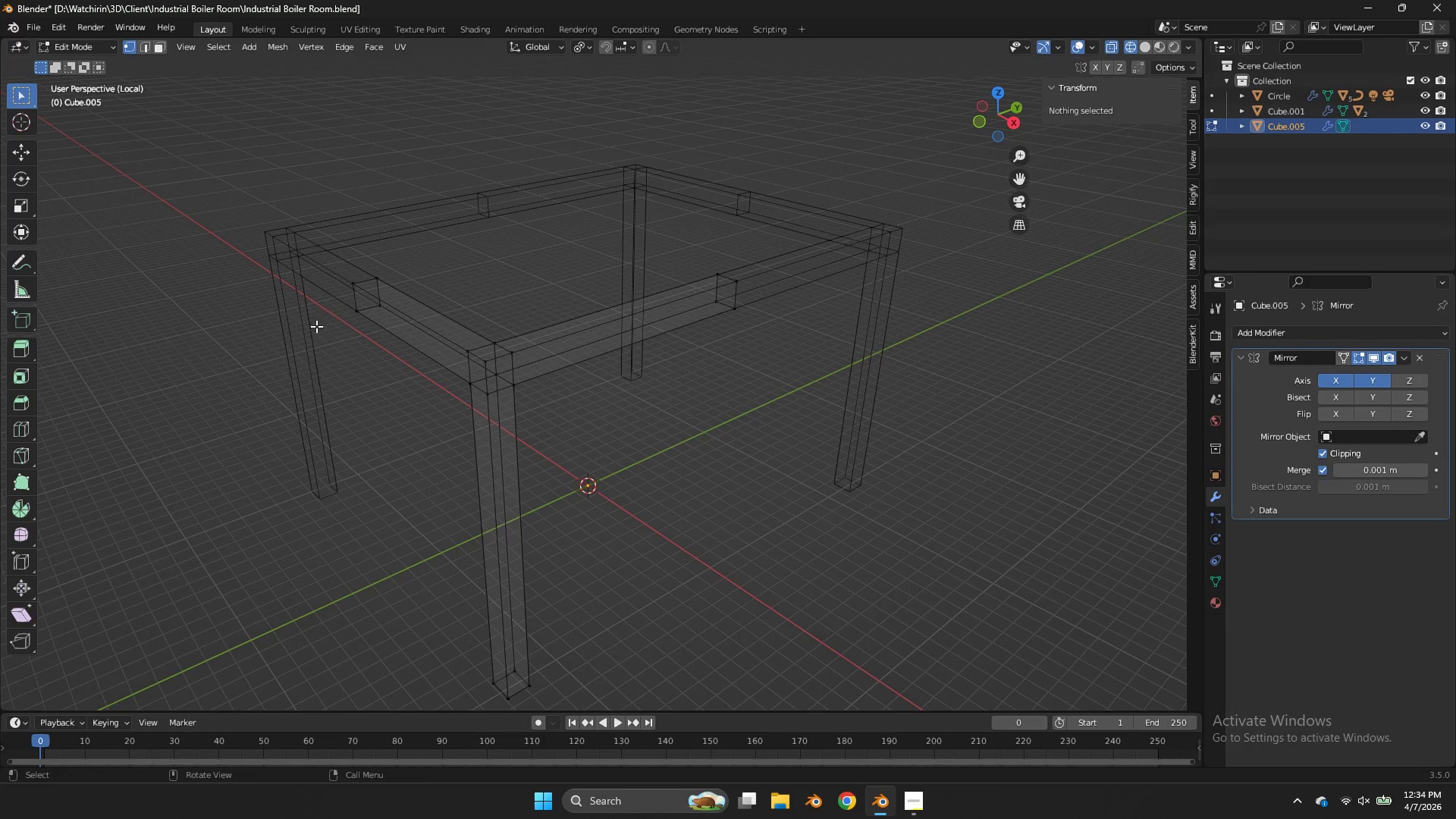 
key(Z)
 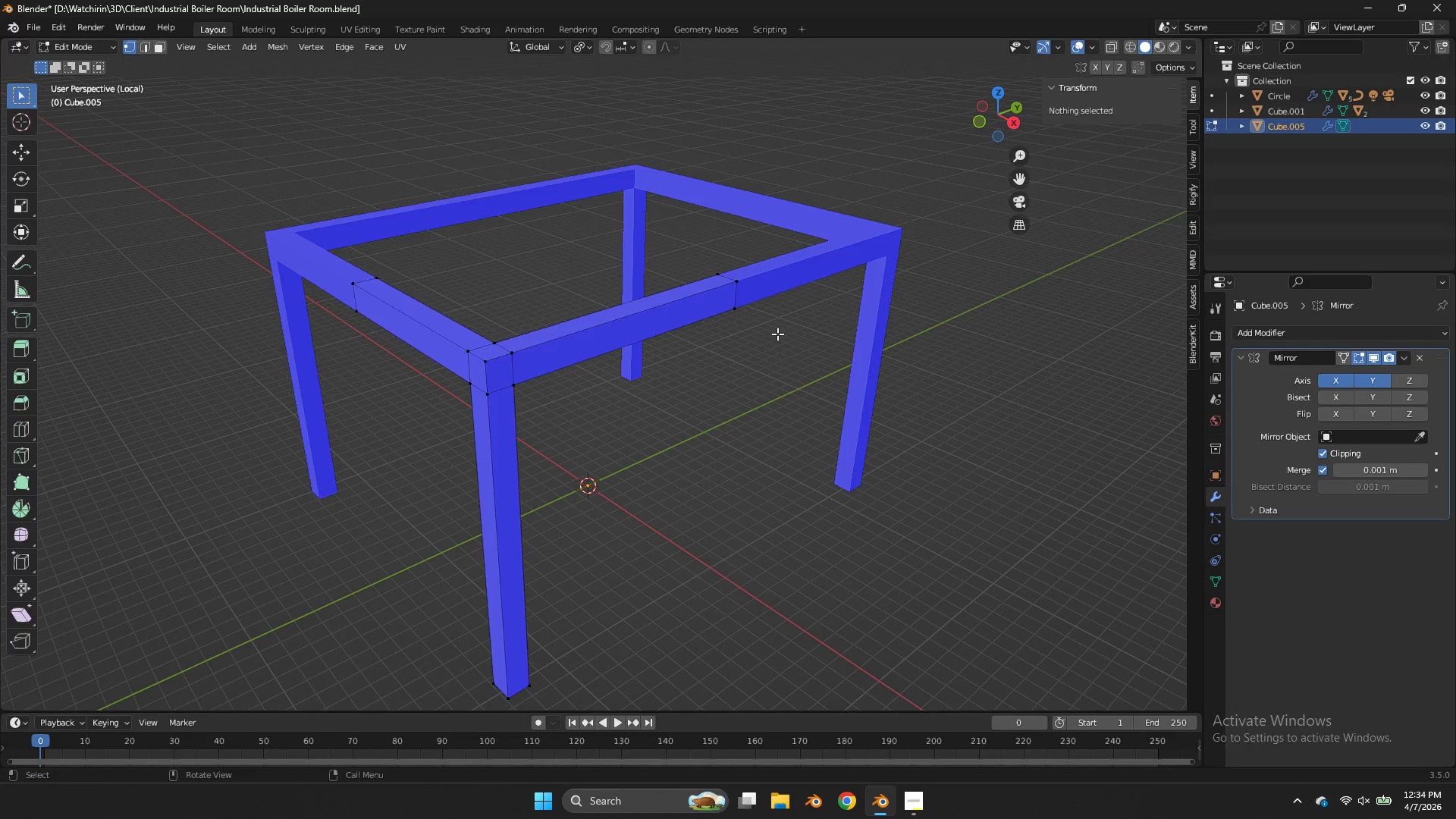 
key(Tab)
 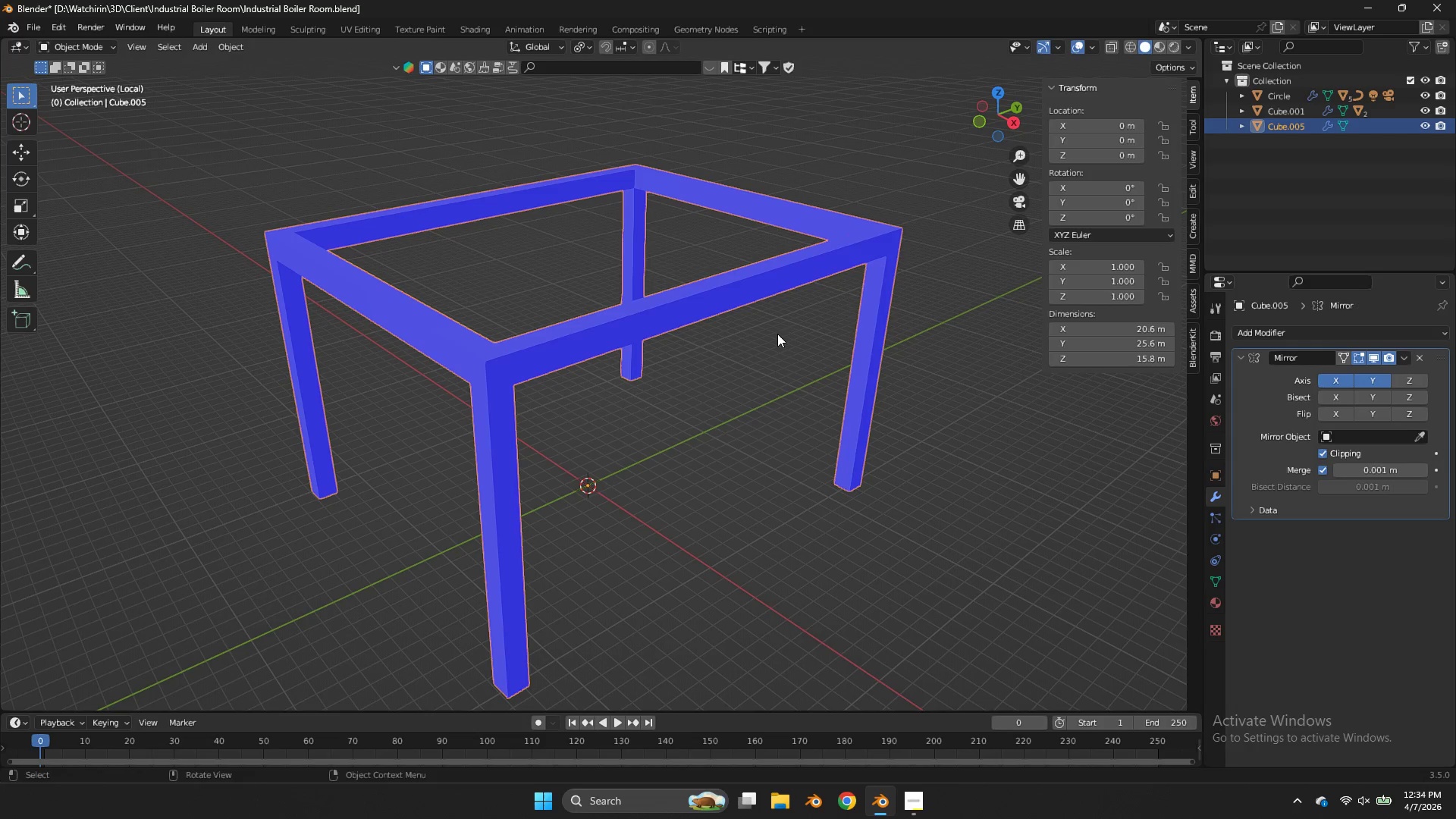 
key(Control+ControlLeft)
 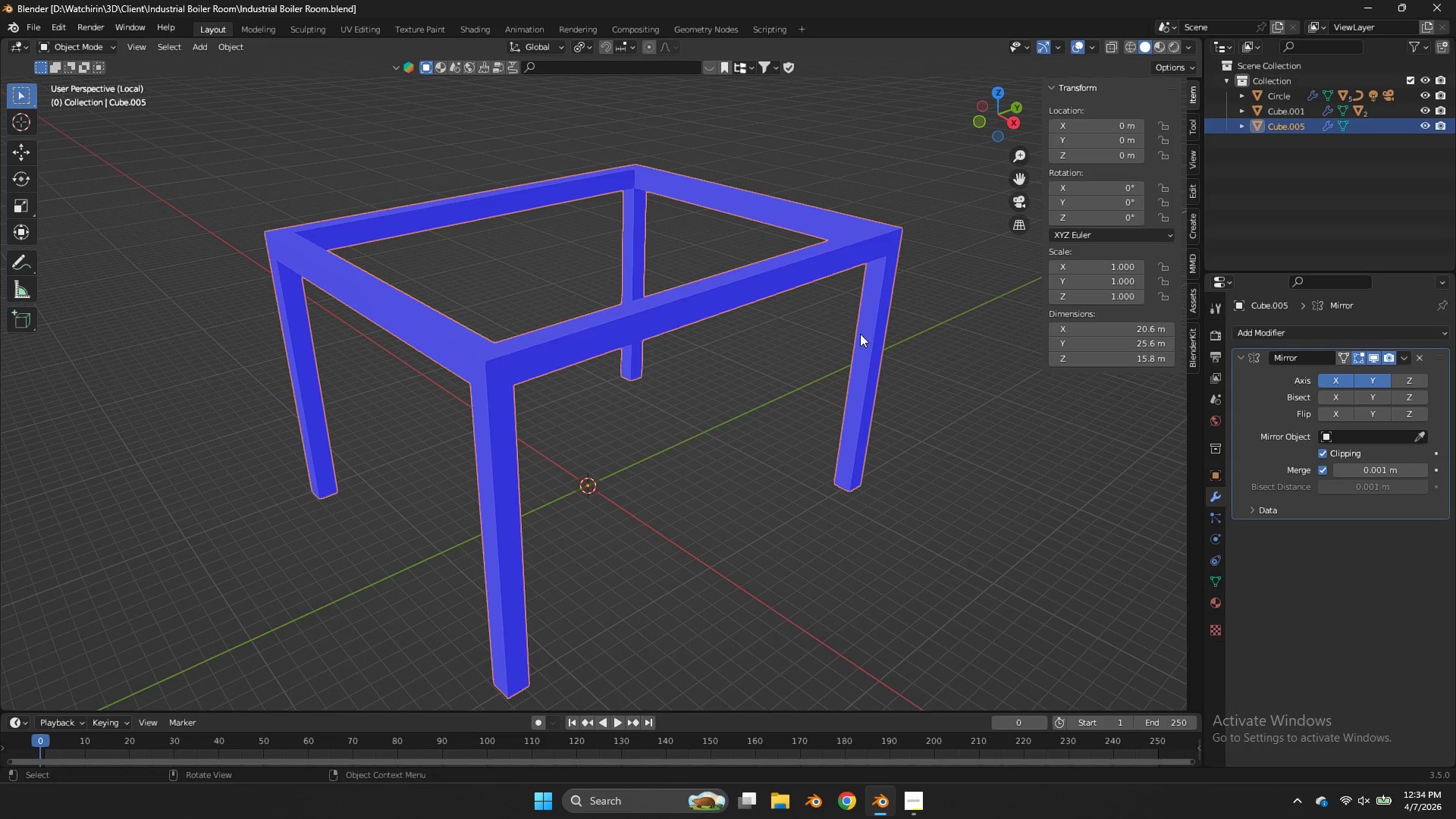 
key(Control+S)
 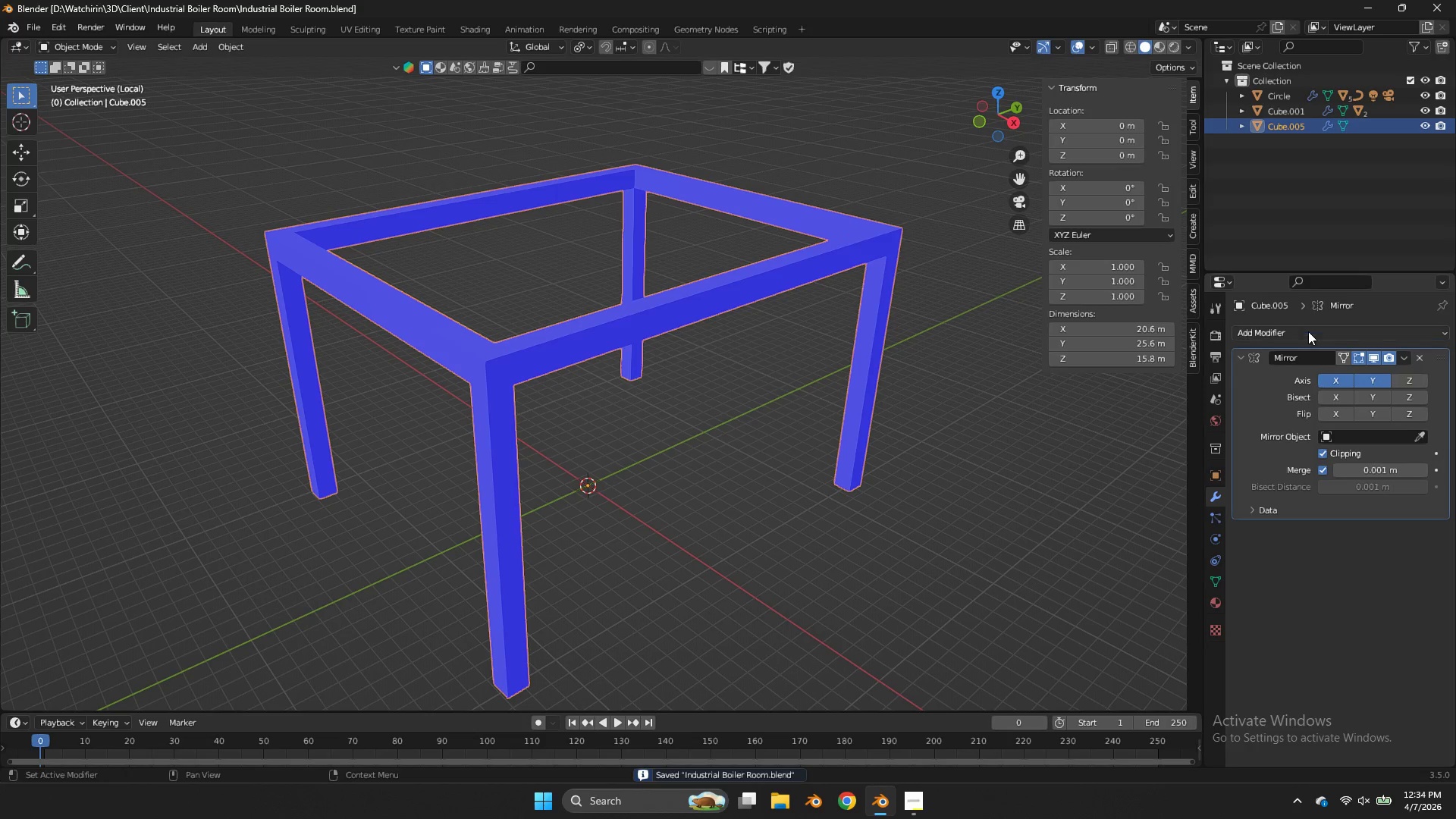 
left_click([1307, 328])
 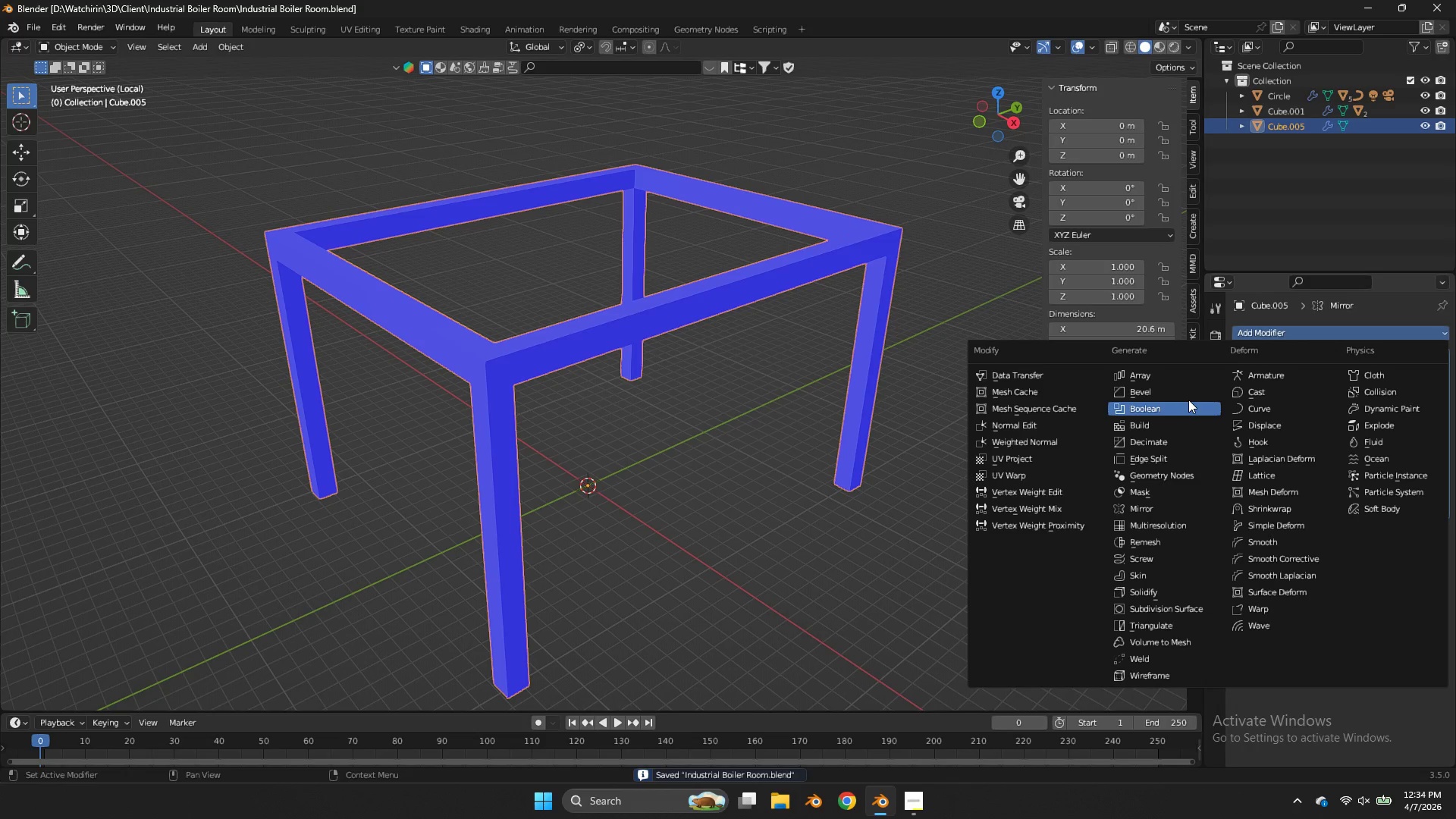 
left_click([1183, 395])
 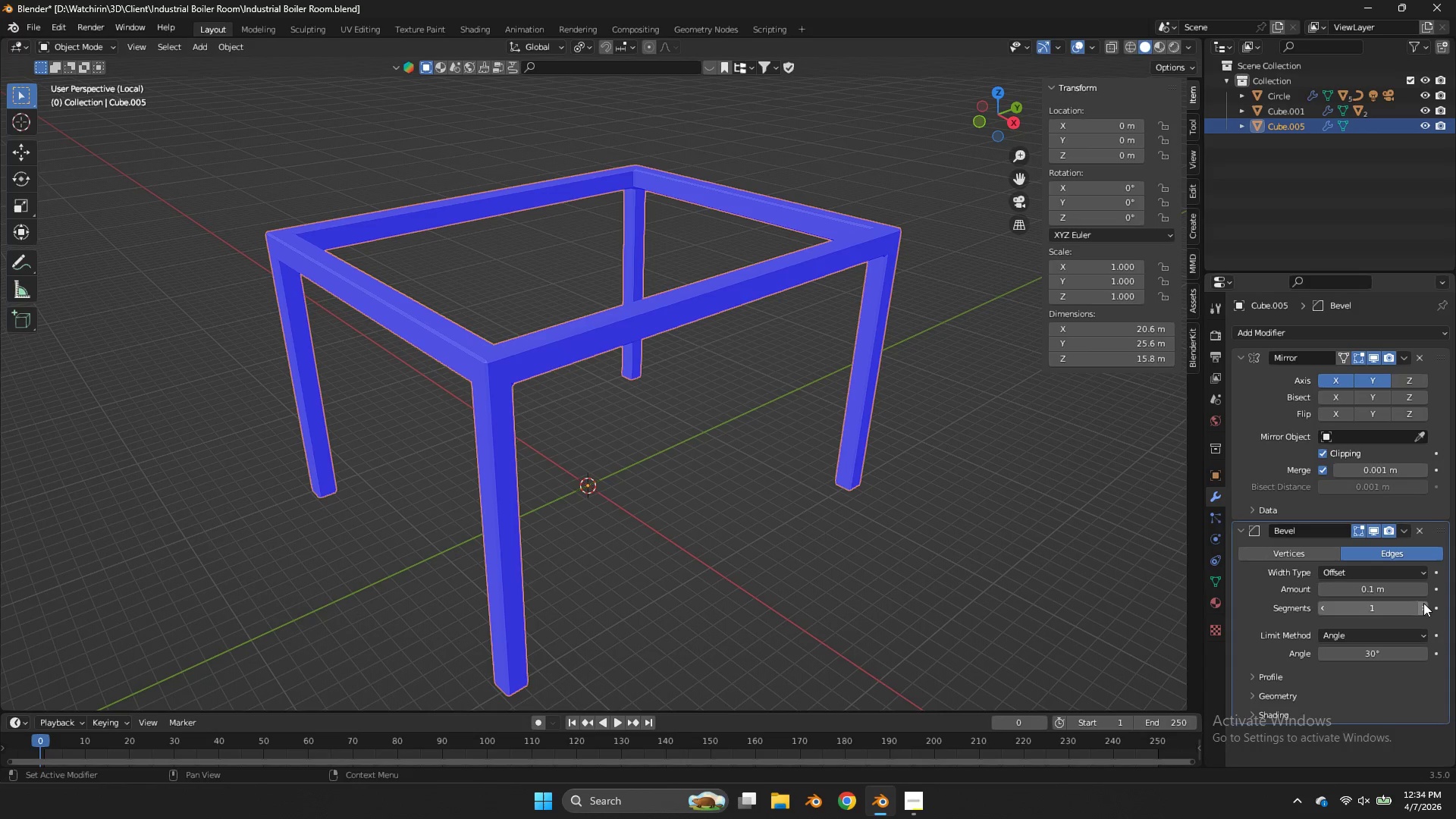 
left_click([1426, 613])
 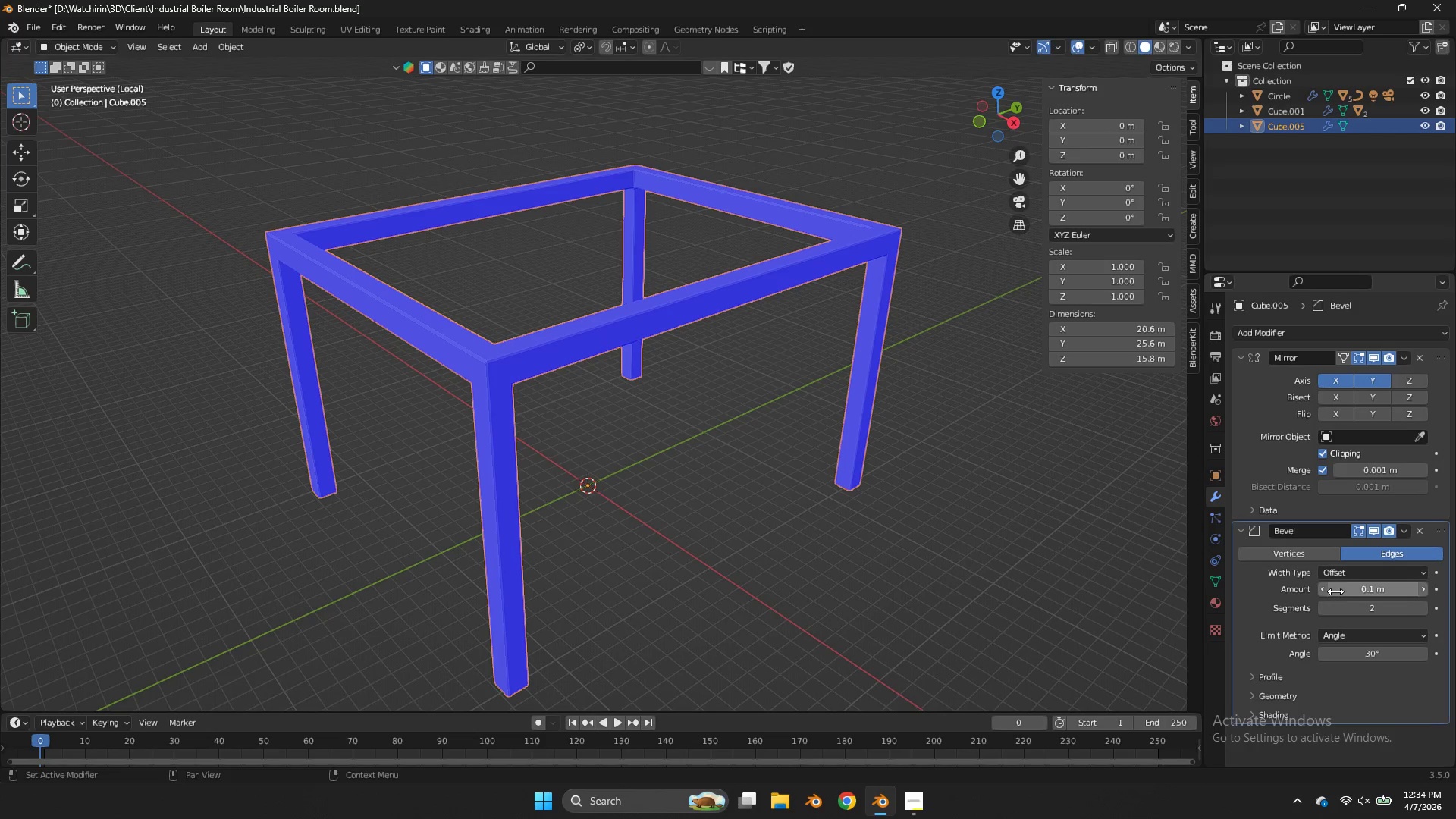 
left_click([1321, 589])
 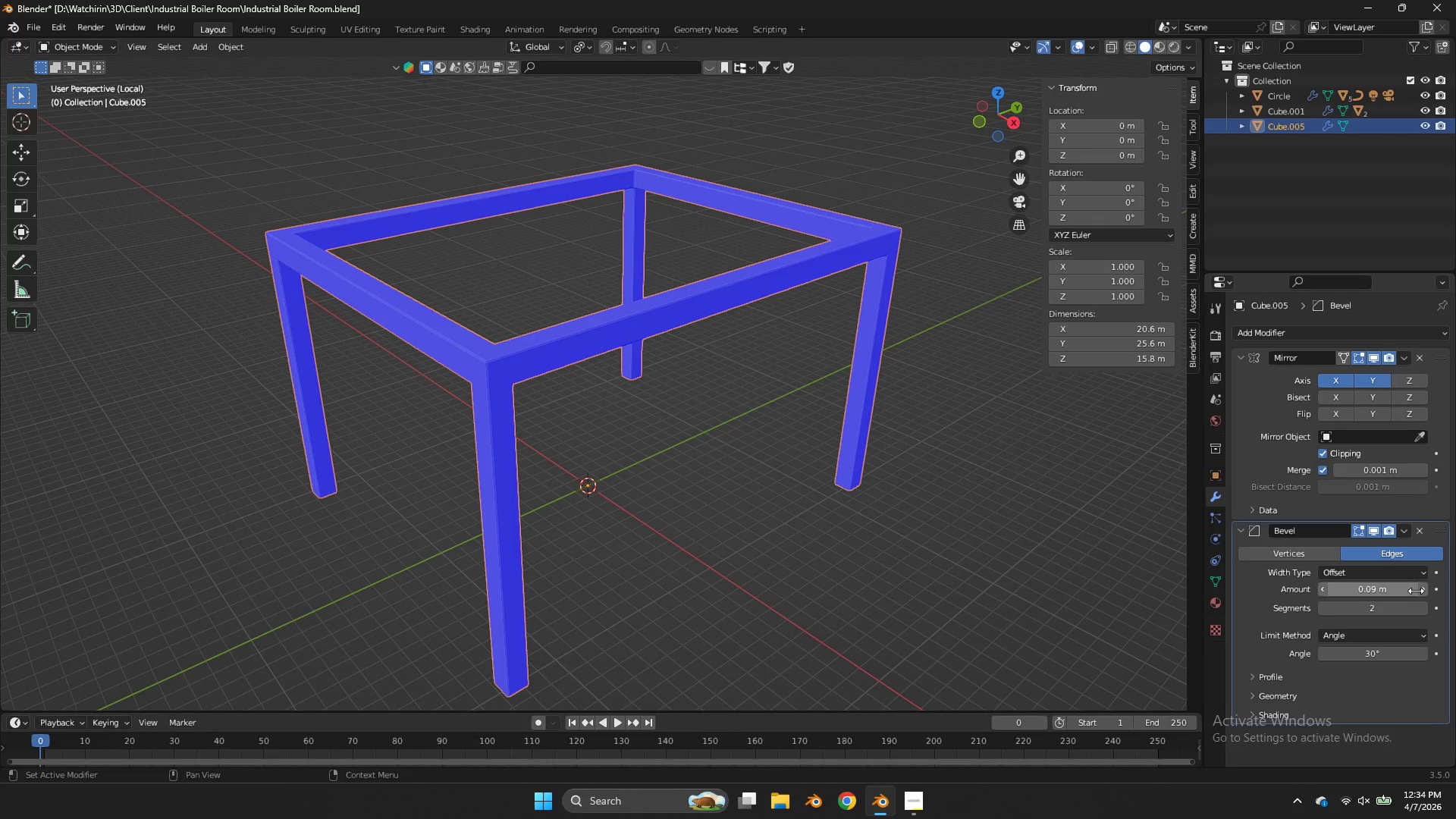 
left_click_drag(start_coordinate=[1419, 591], to_coordinate=[692, 400])
 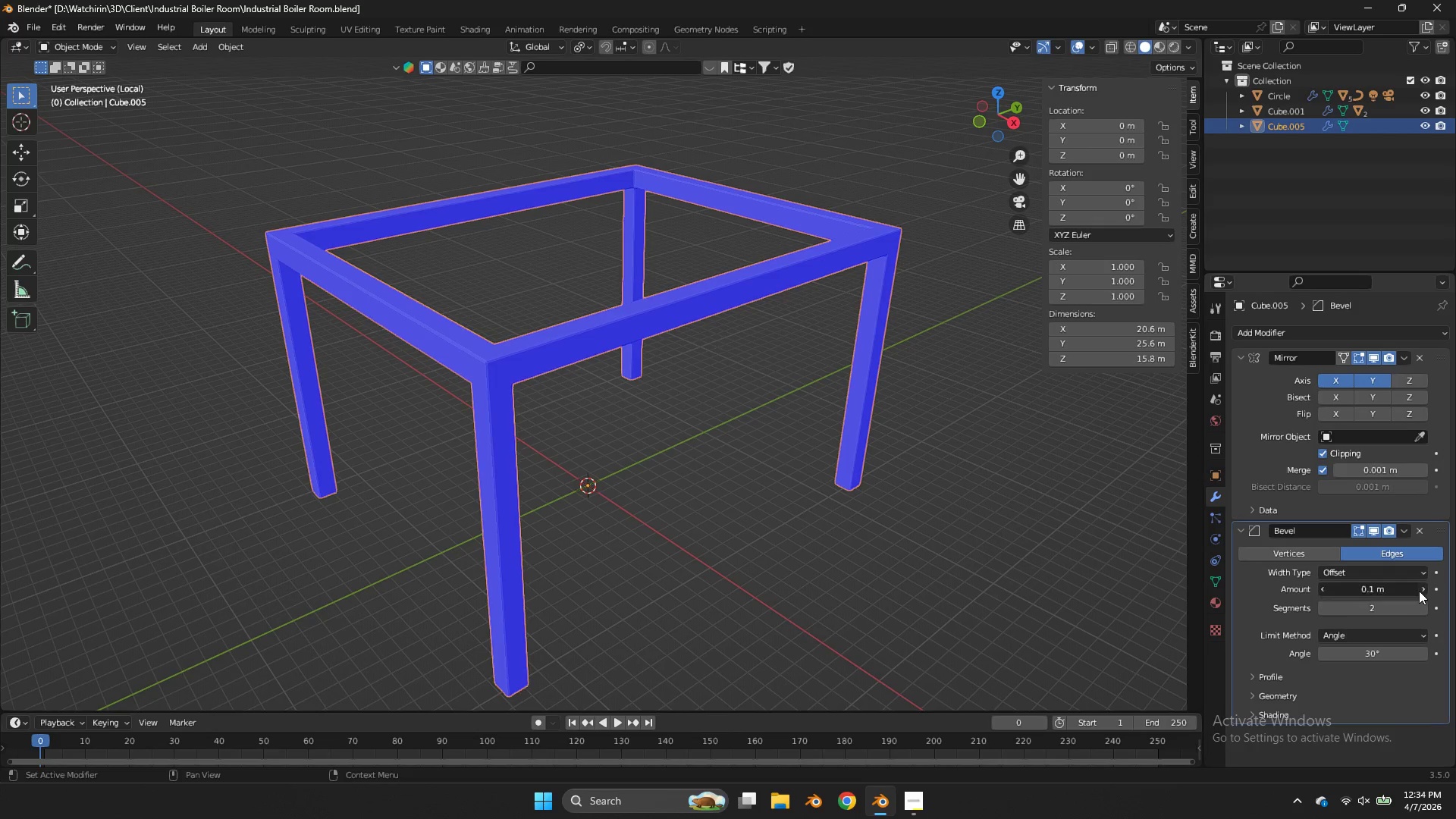 
double_click([1419, 591])
 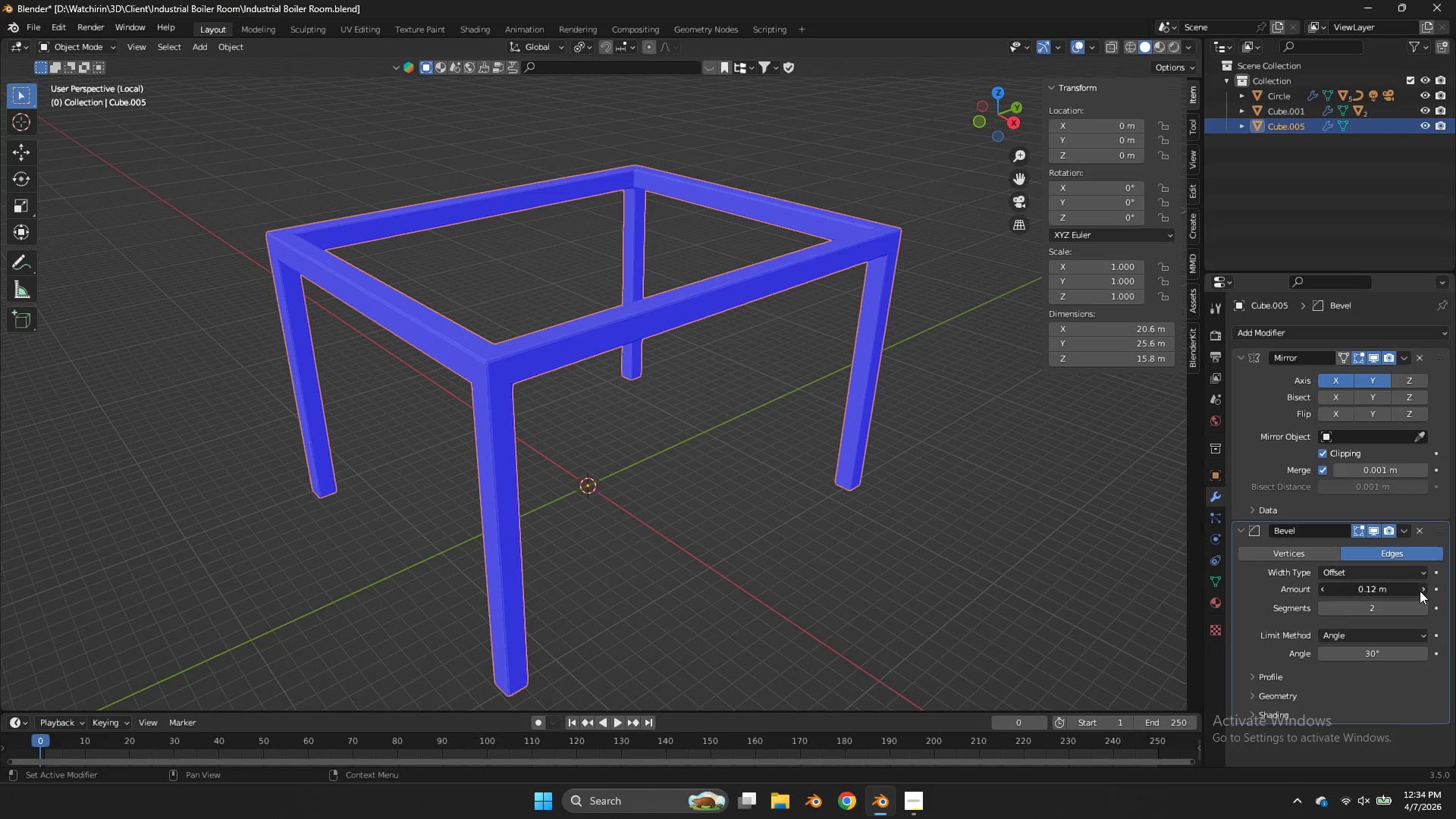 
left_click_drag(start_coordinate=[1419, 591], to_coordinate=[692, 400])
 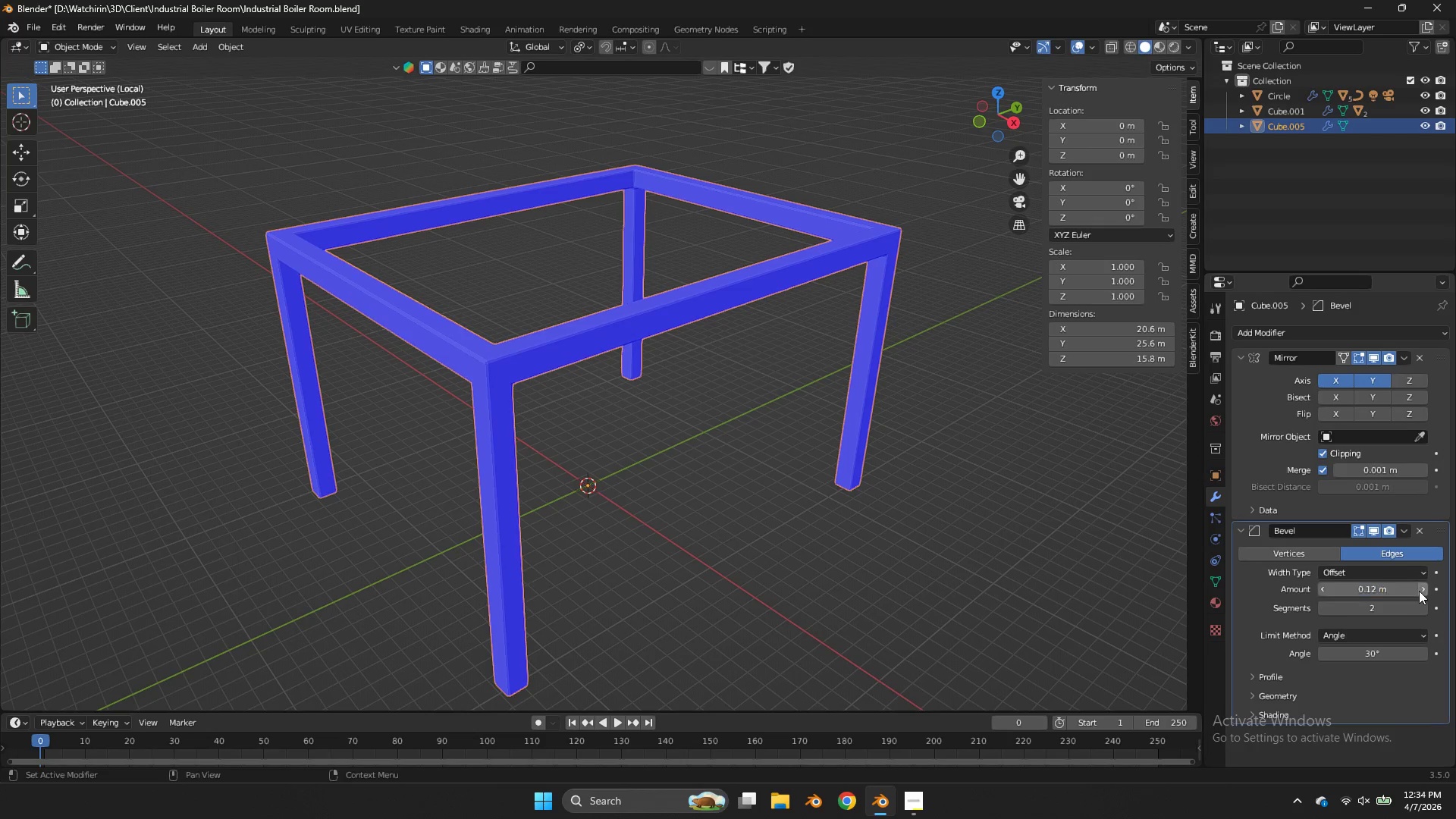 
triple_click([1419, 591])
 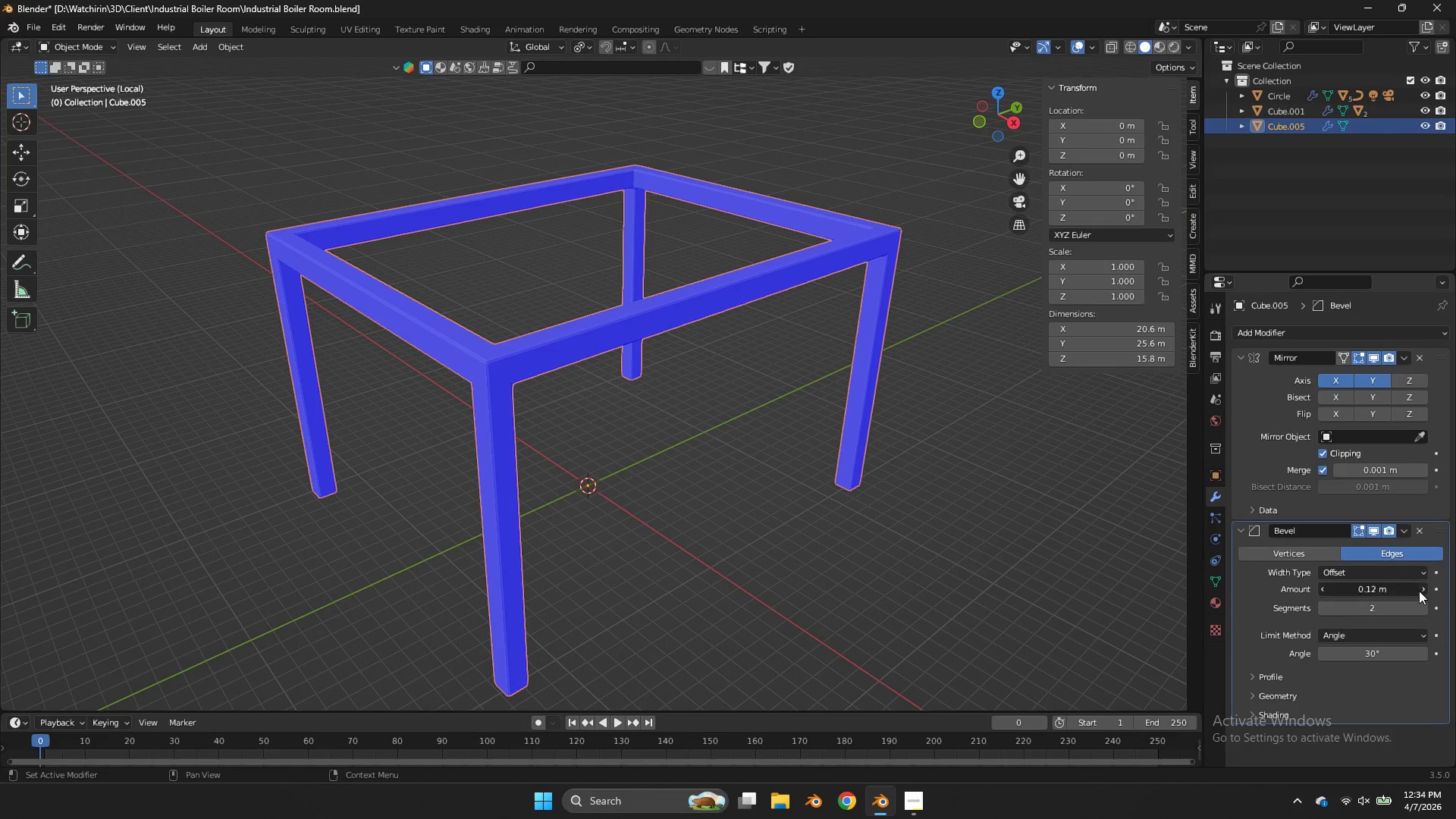 
triple_click([1419, 591])
 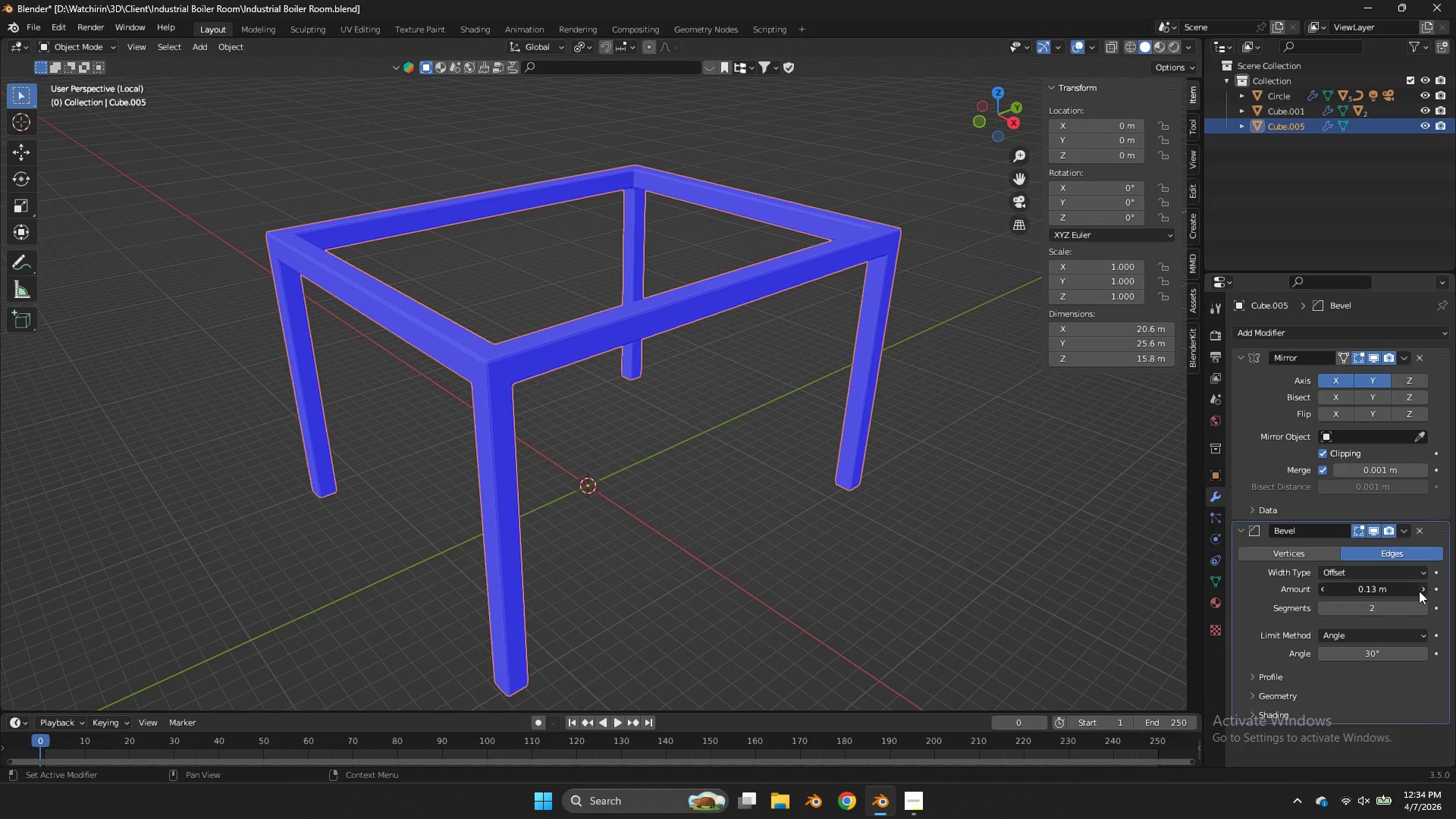 
triple_click([1419, 591])
 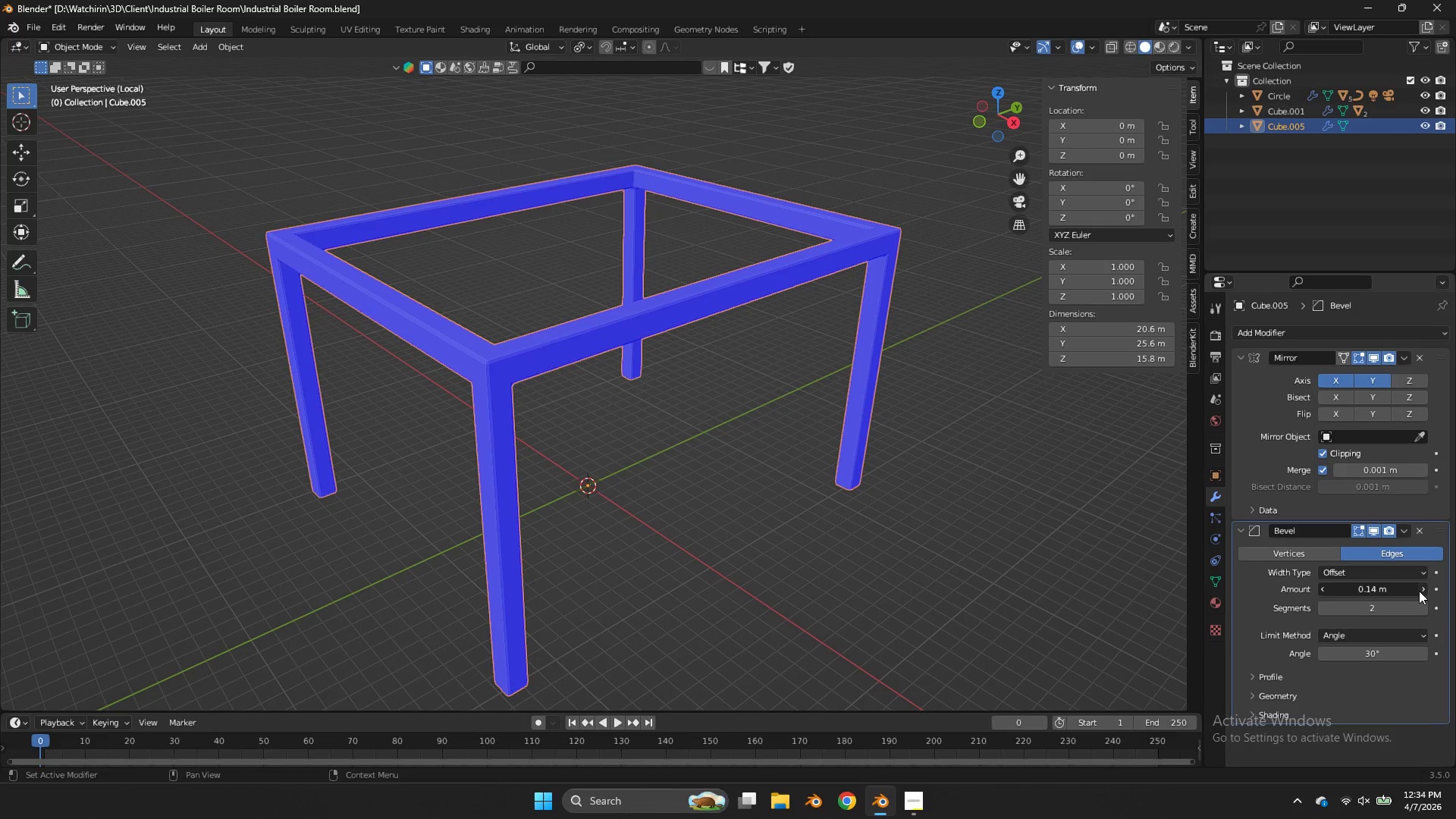 
triple_click([1419, 591])
 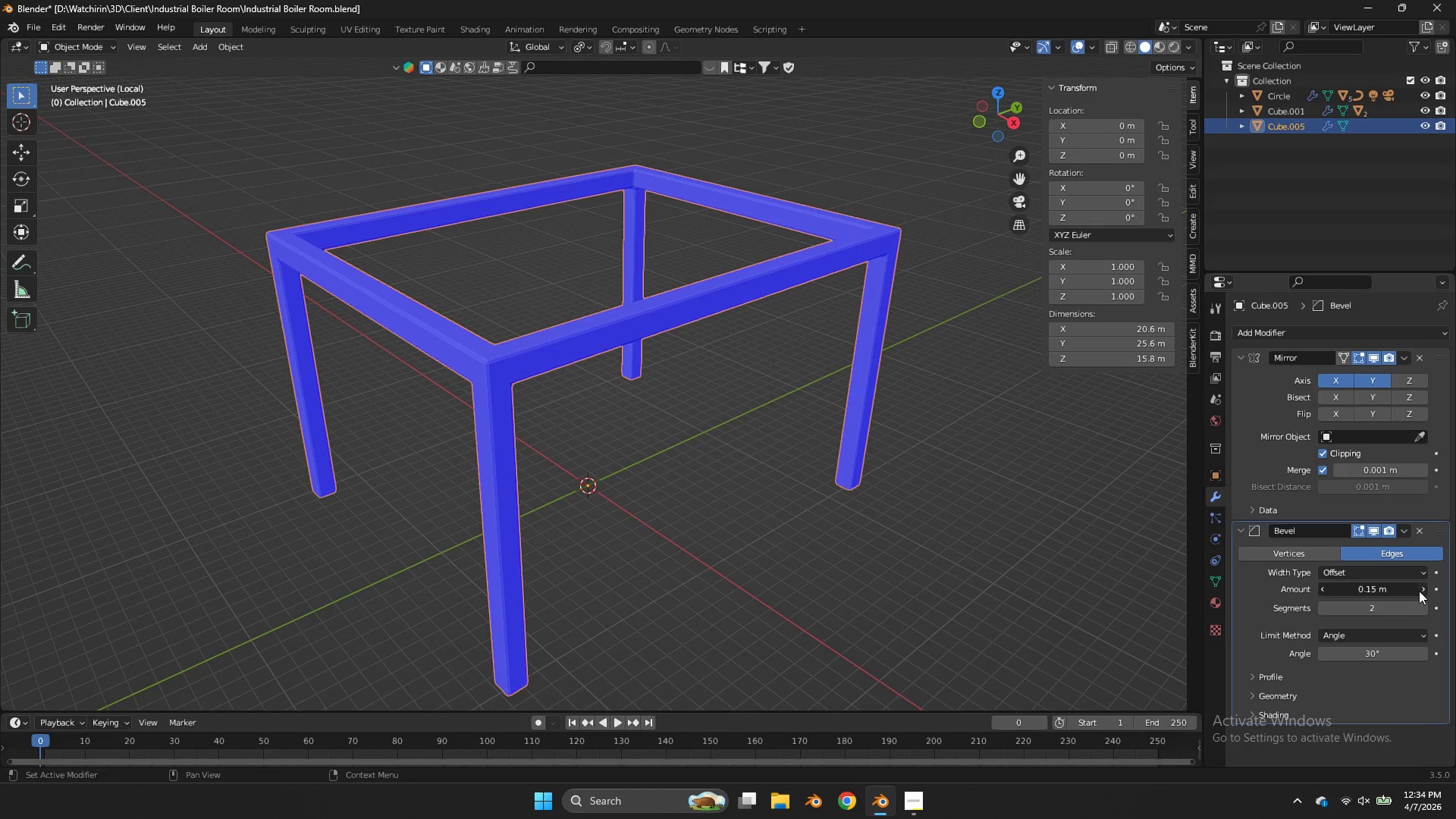 
triple_click([1419, 591])
 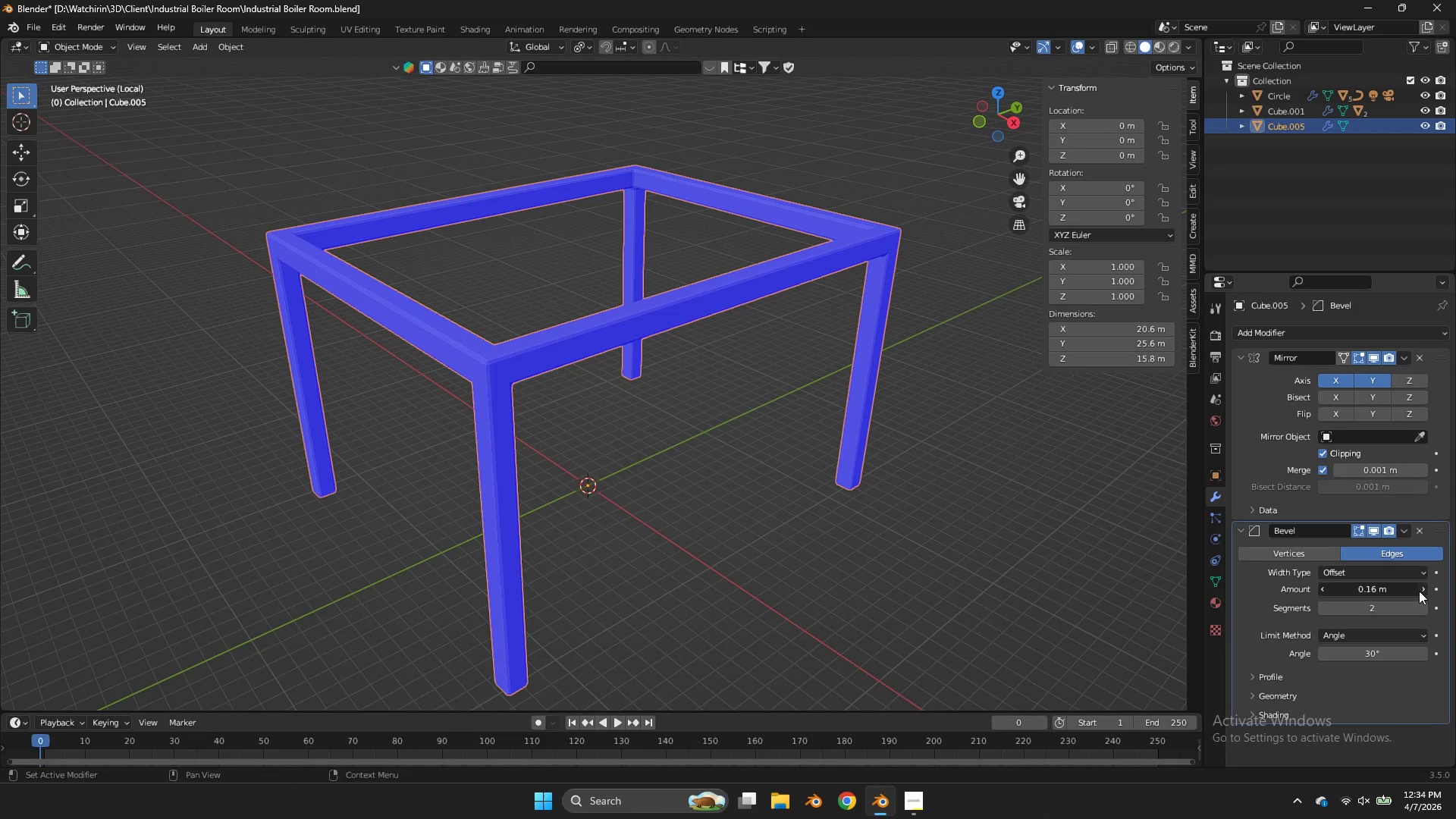 
triple_click([1419, 591])
 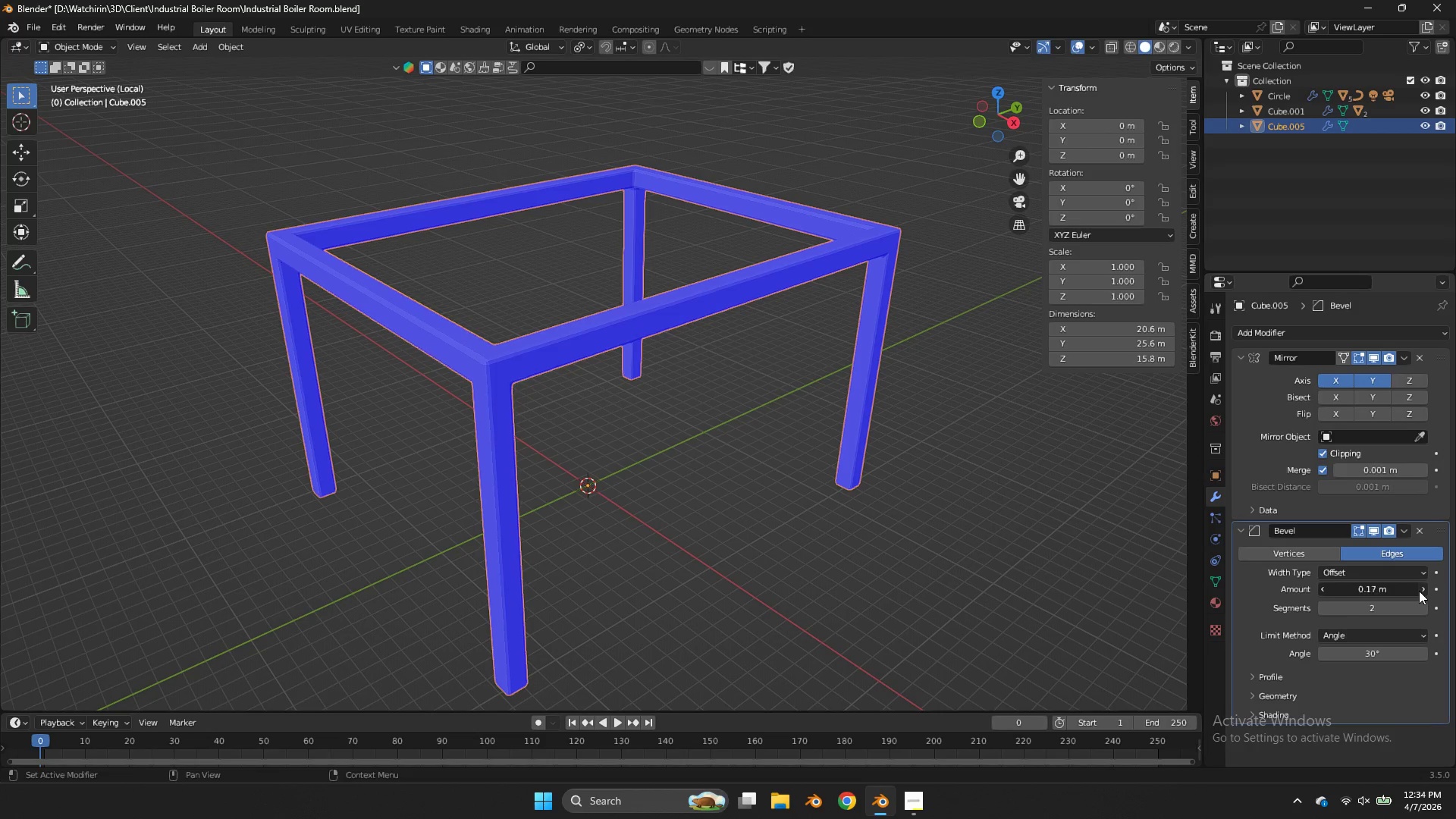 
triple_click([1419, 591])
 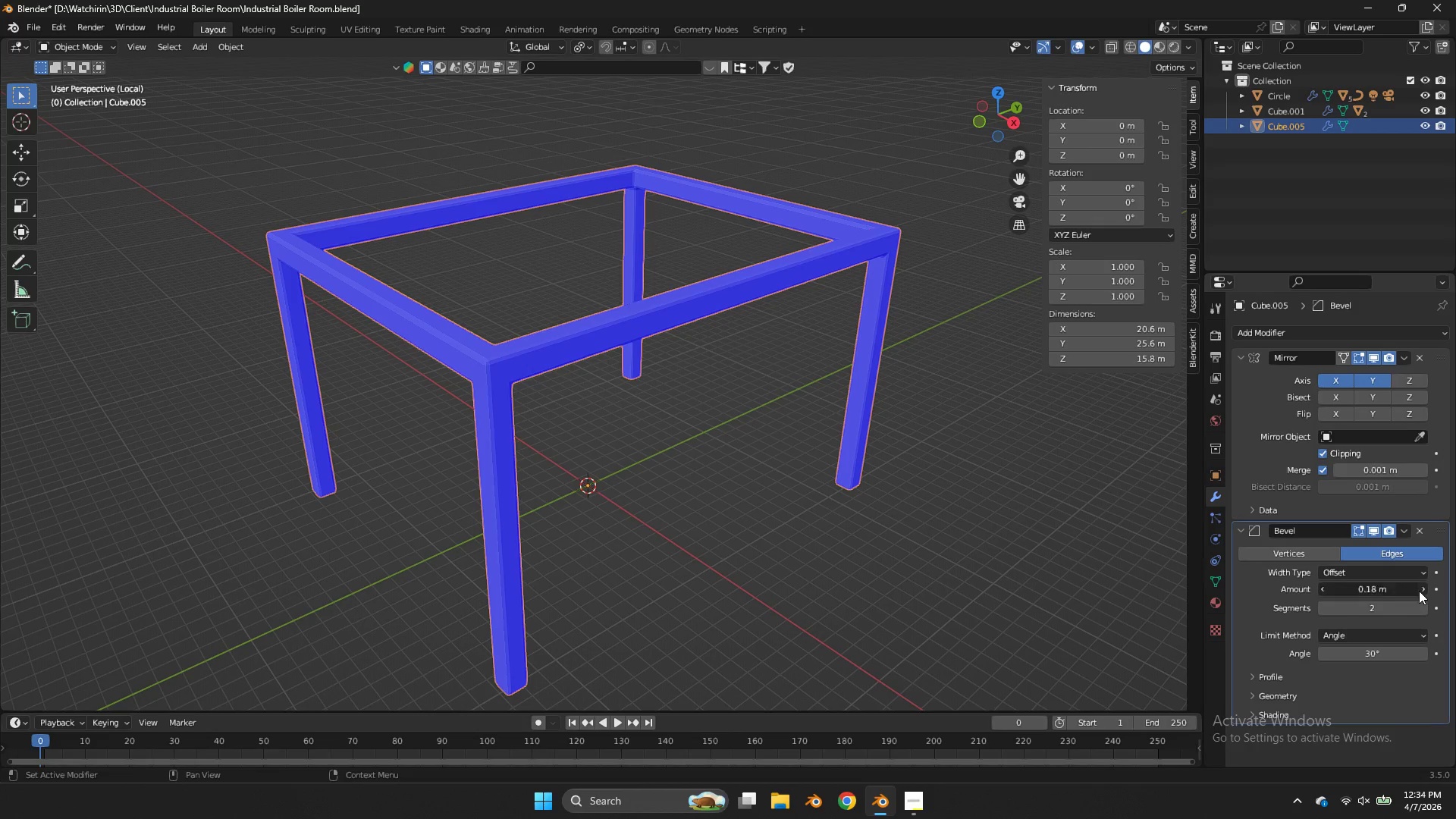 
triple_click([1419, 591])
 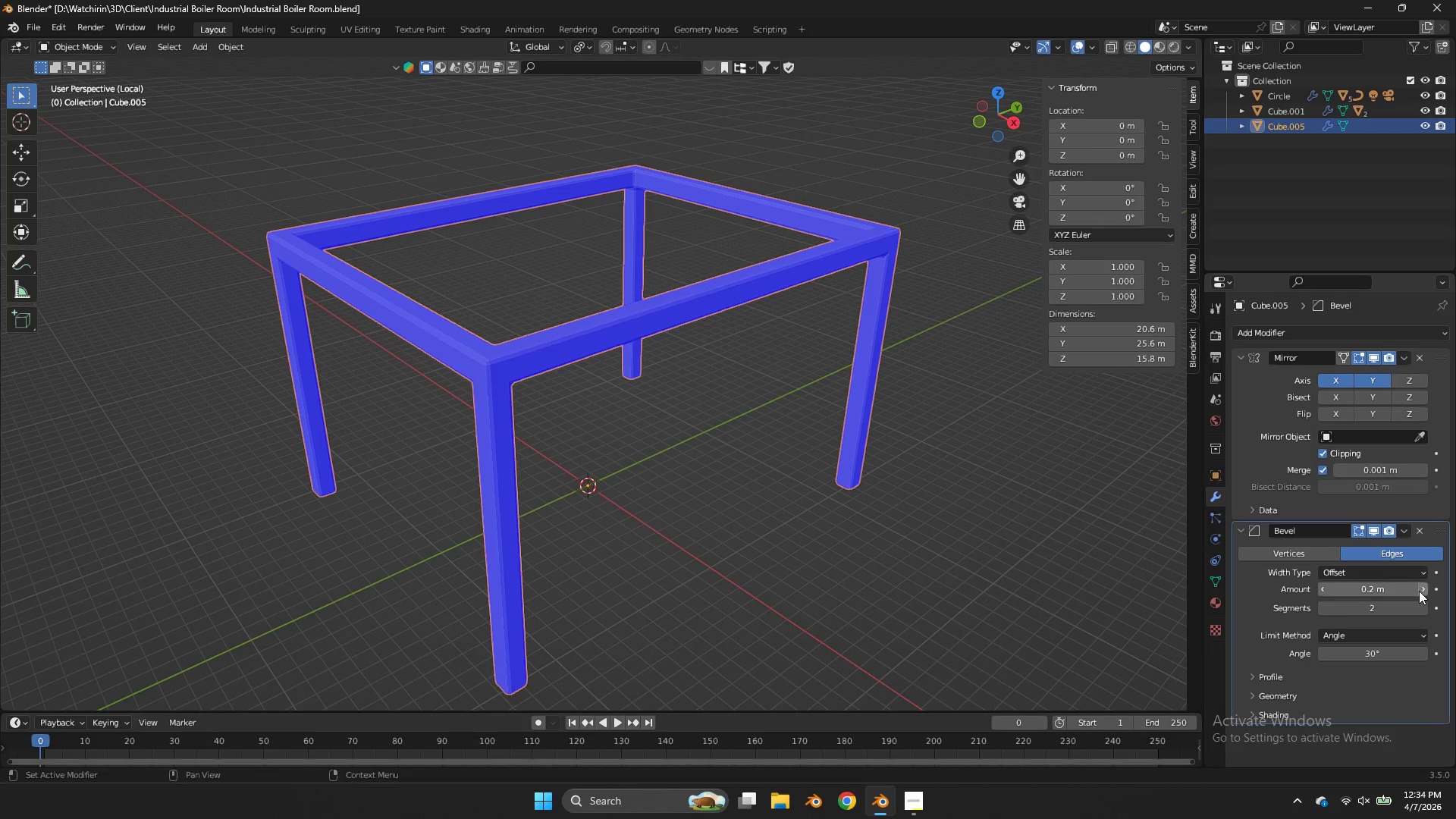 
triple_click([1419, 591])
 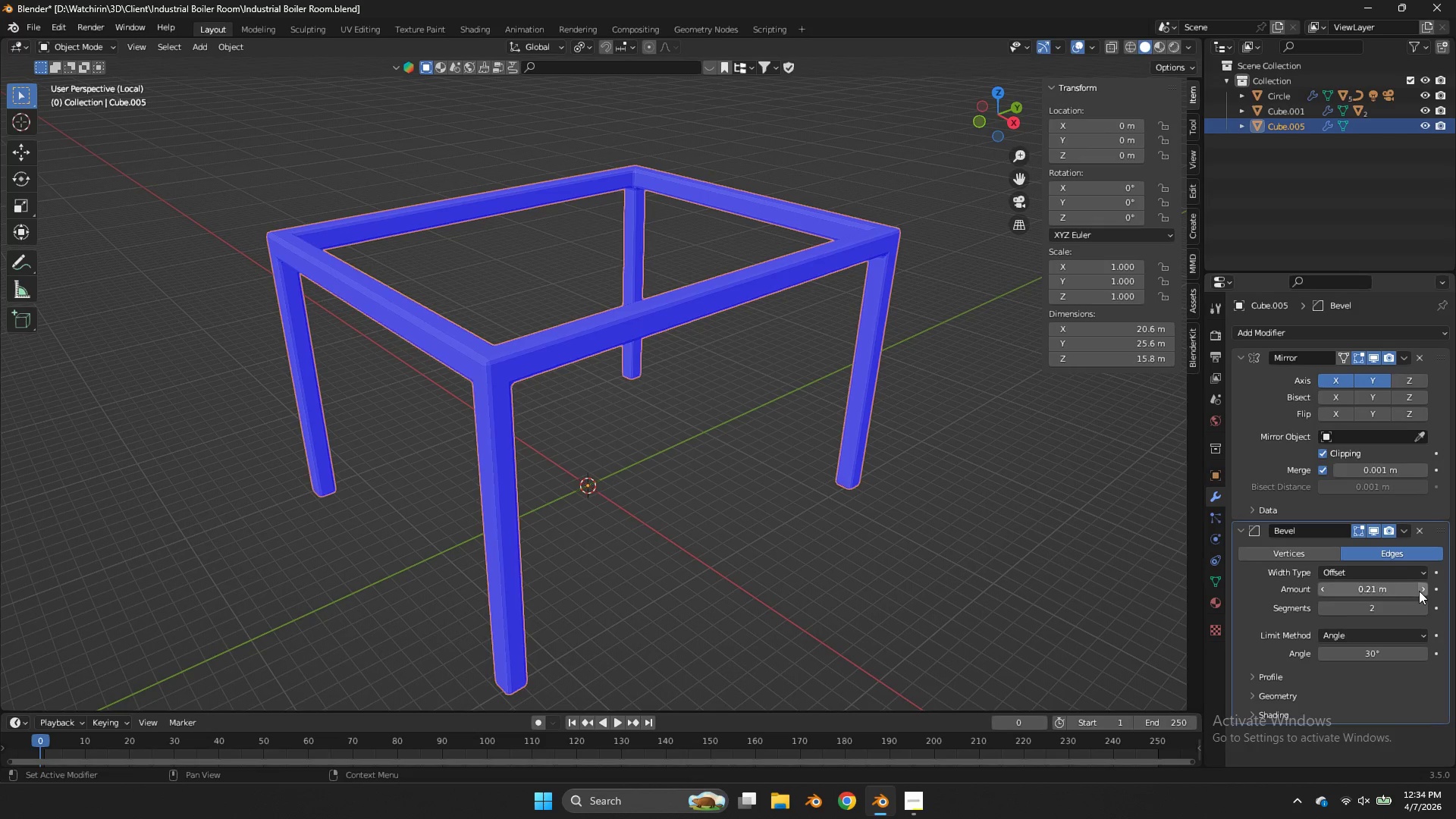 
triple_click([1419, 591])
 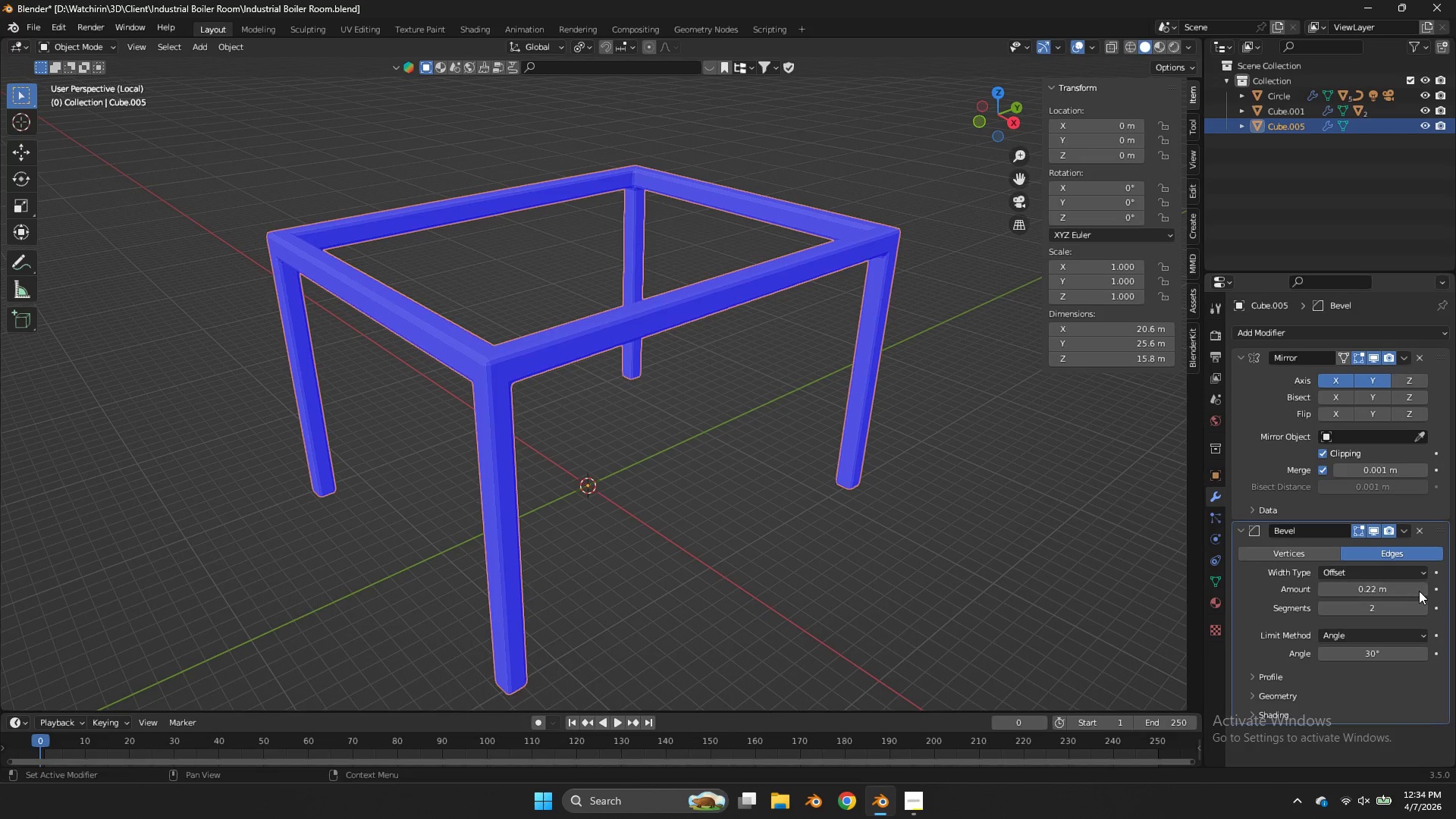 
triple_click([1419, 591])
 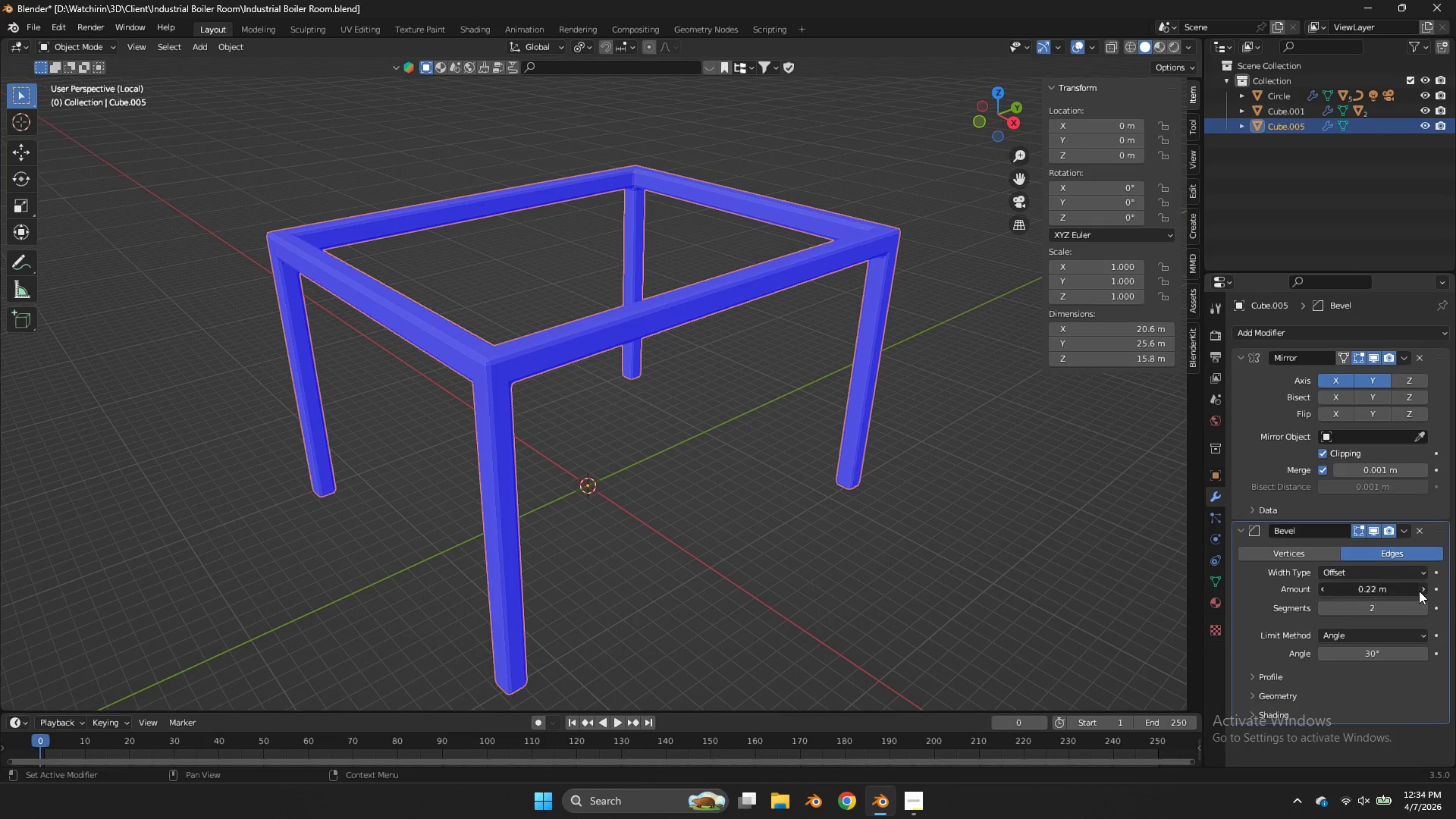 
triple_click([1419, 591])
 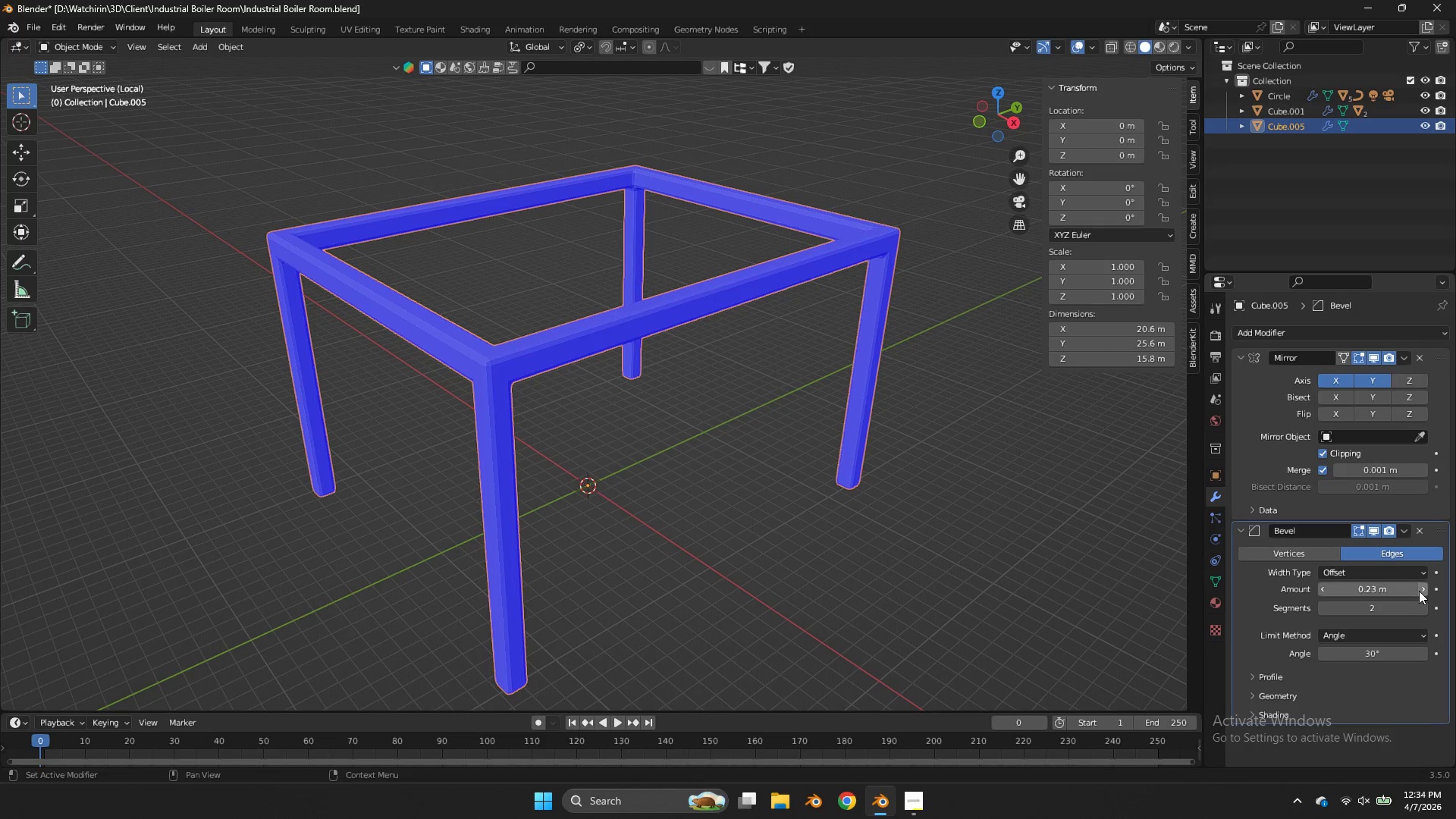 
triple_click([1419, 591])
 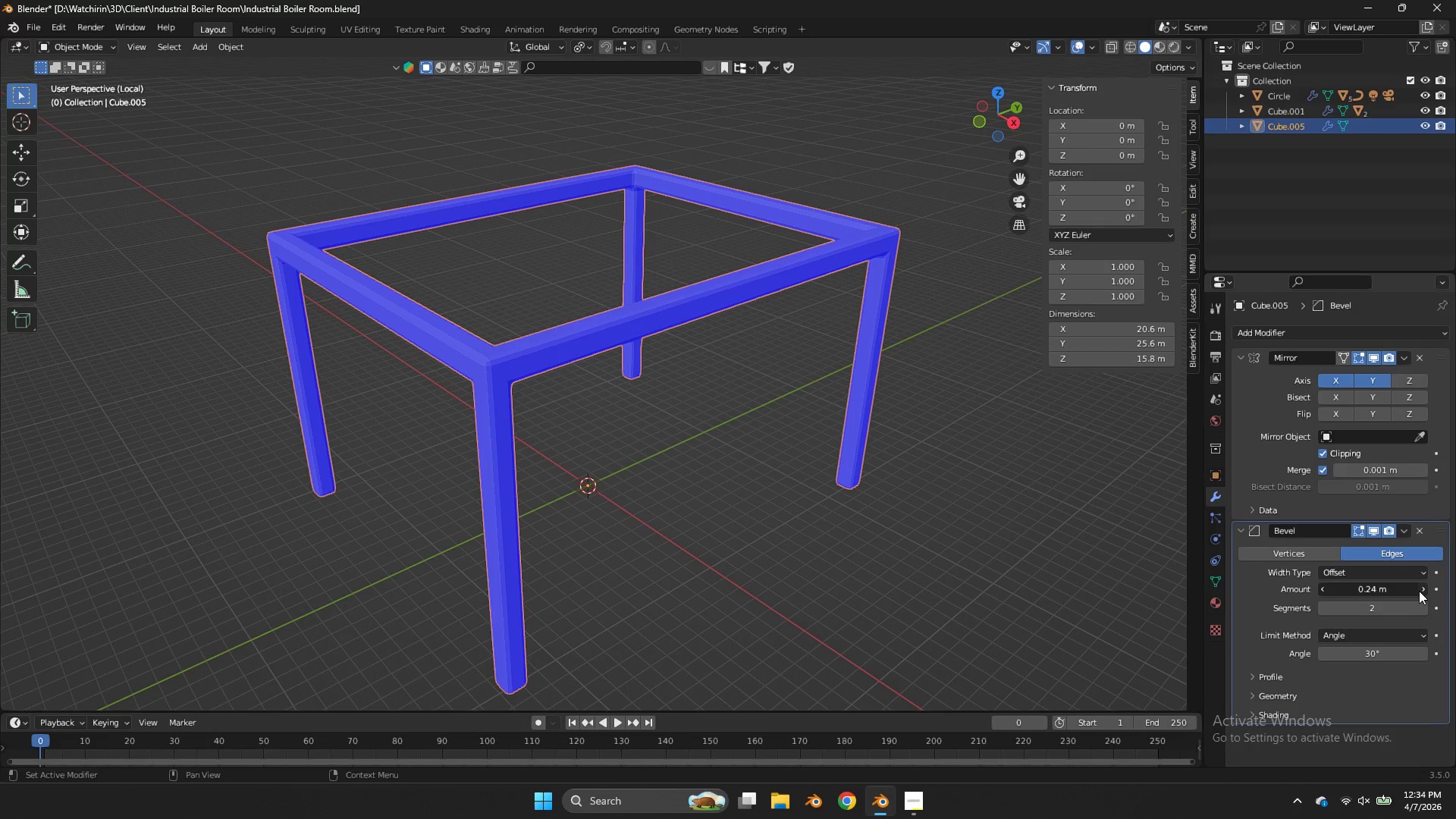 
triple_click([1419, 591])
 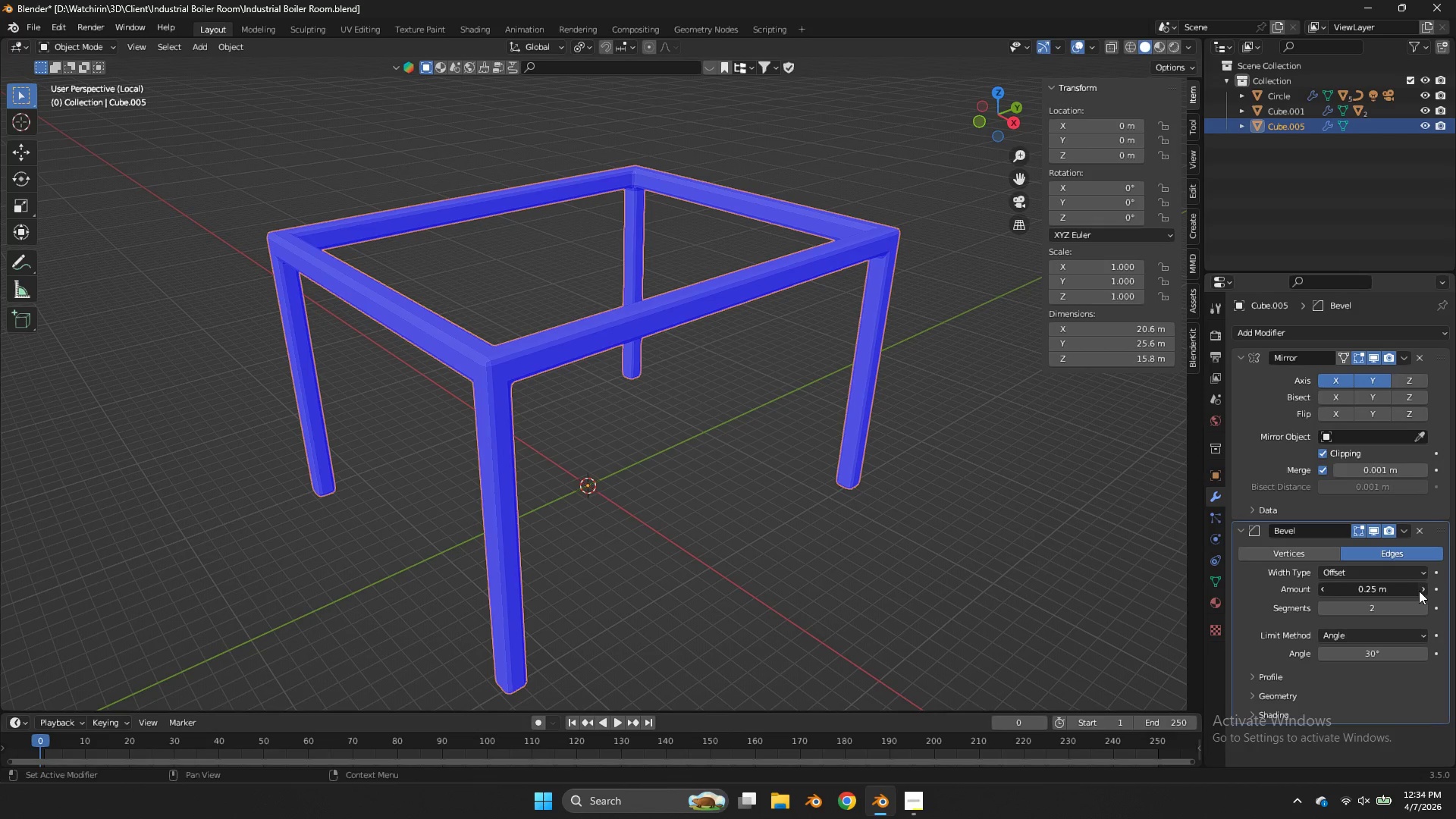 
triple_click([1419, 591])
 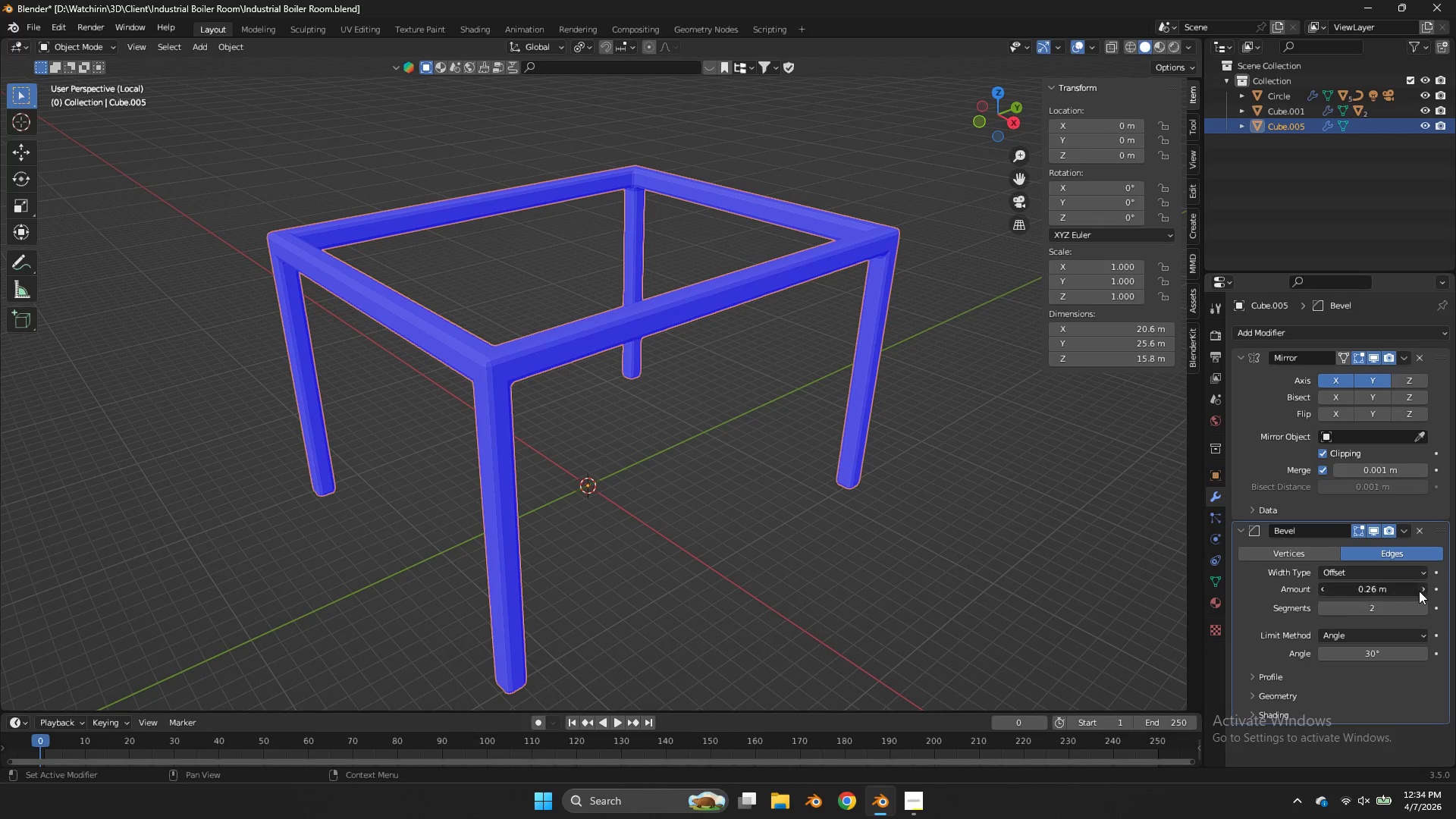 
triple_click([1419, 591])
 